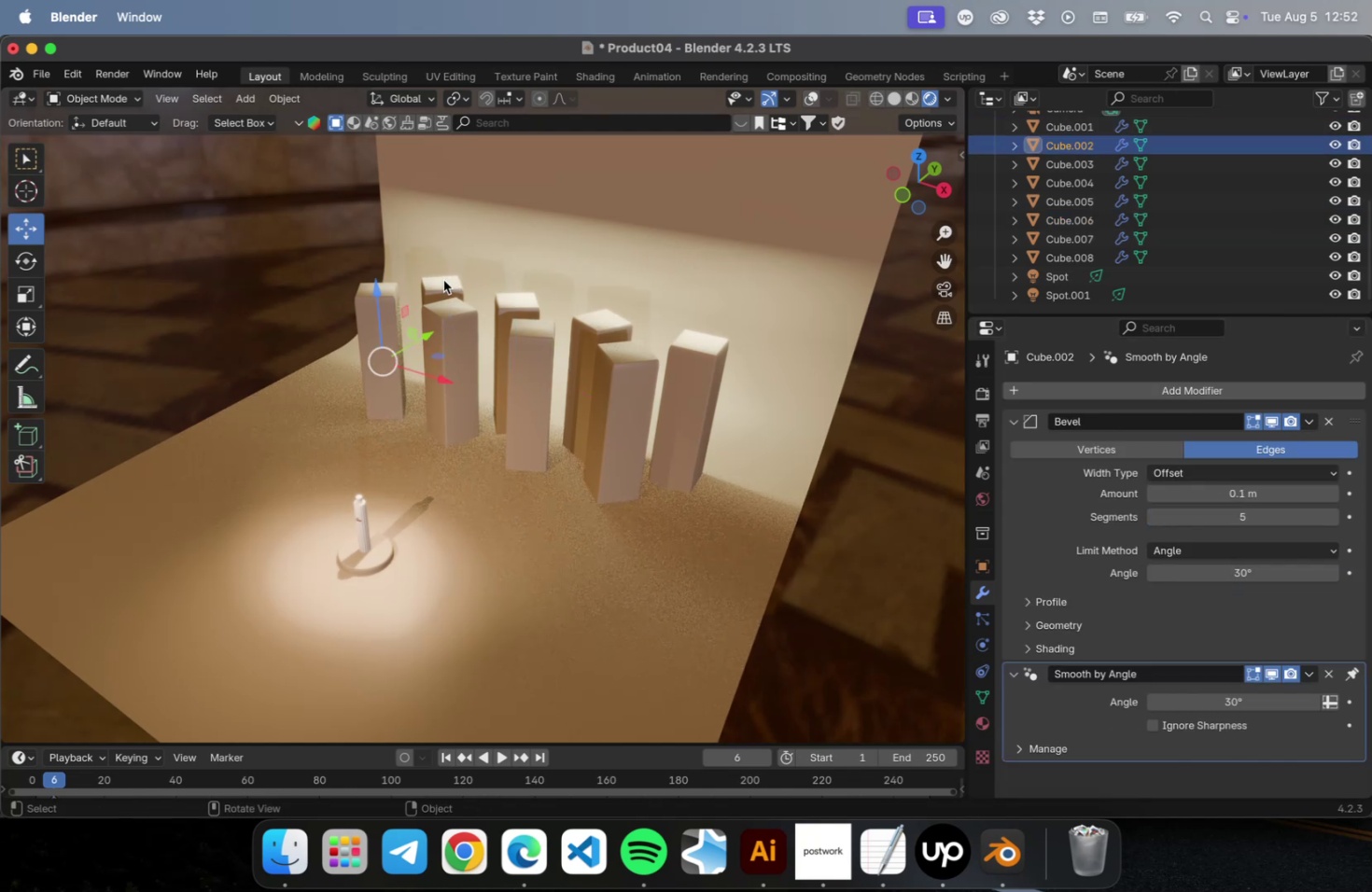 
left_click([443, 280])
 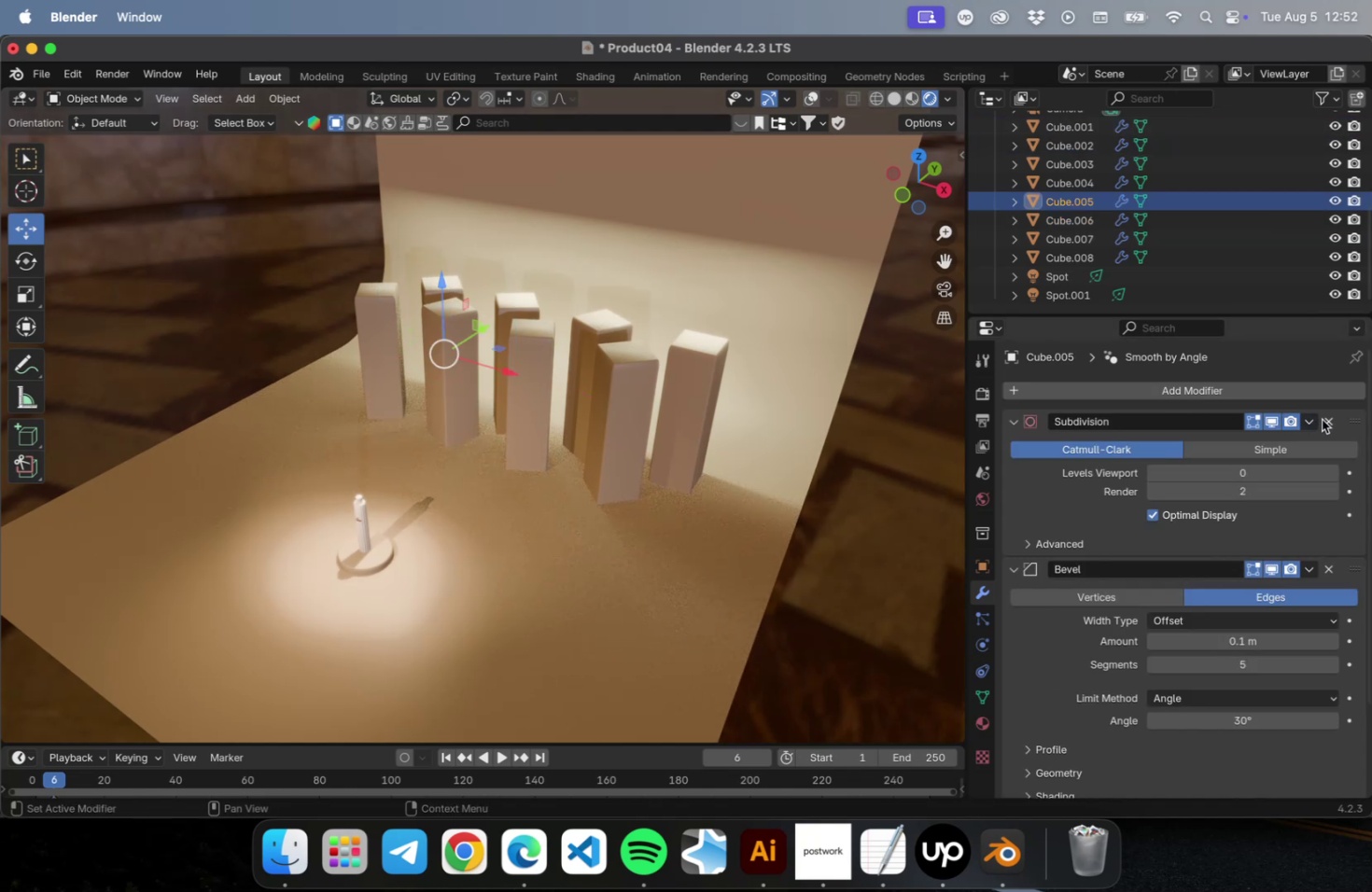 
left_click([1324, 422])
 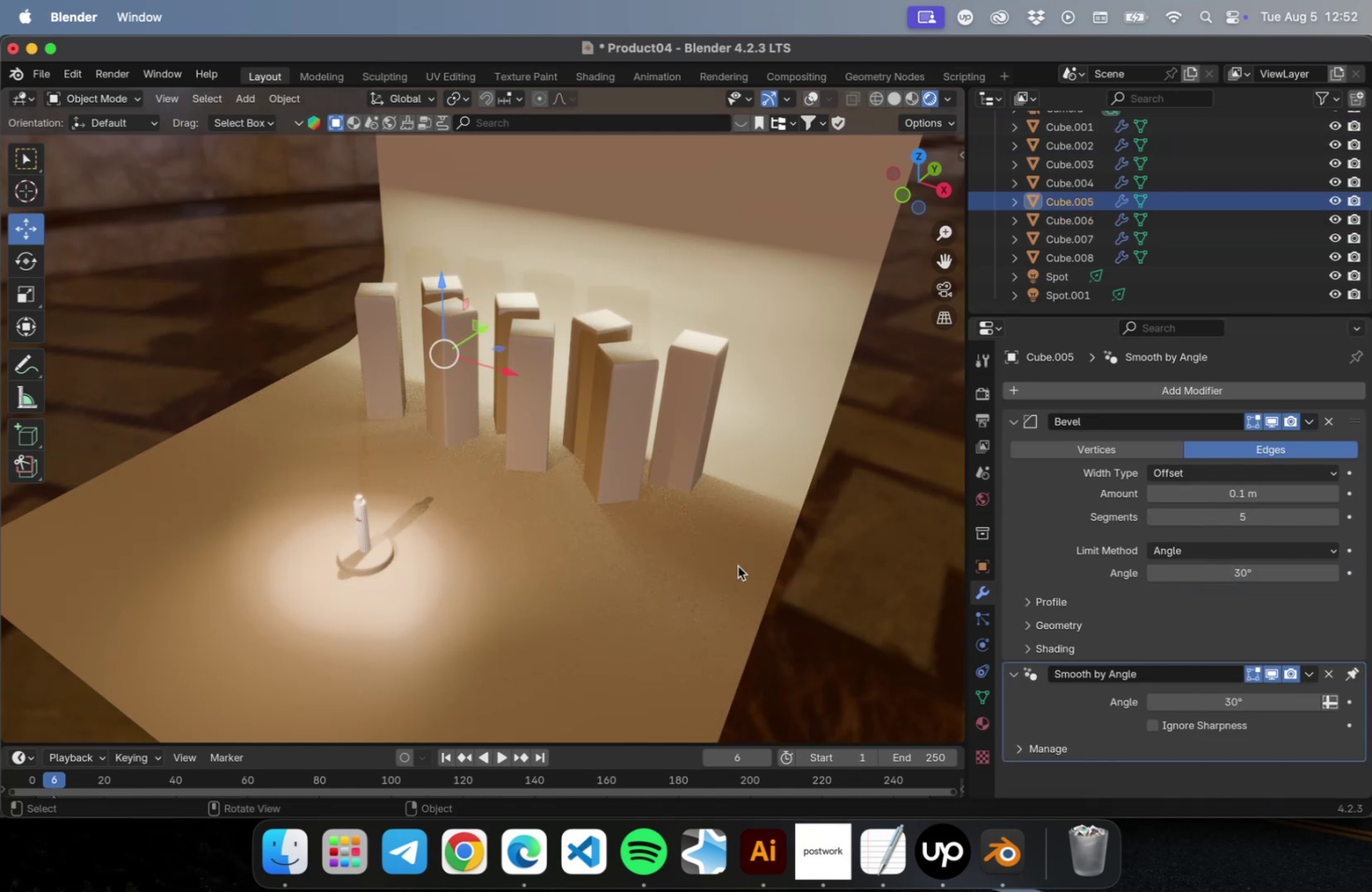 
left_click([863, 634])
 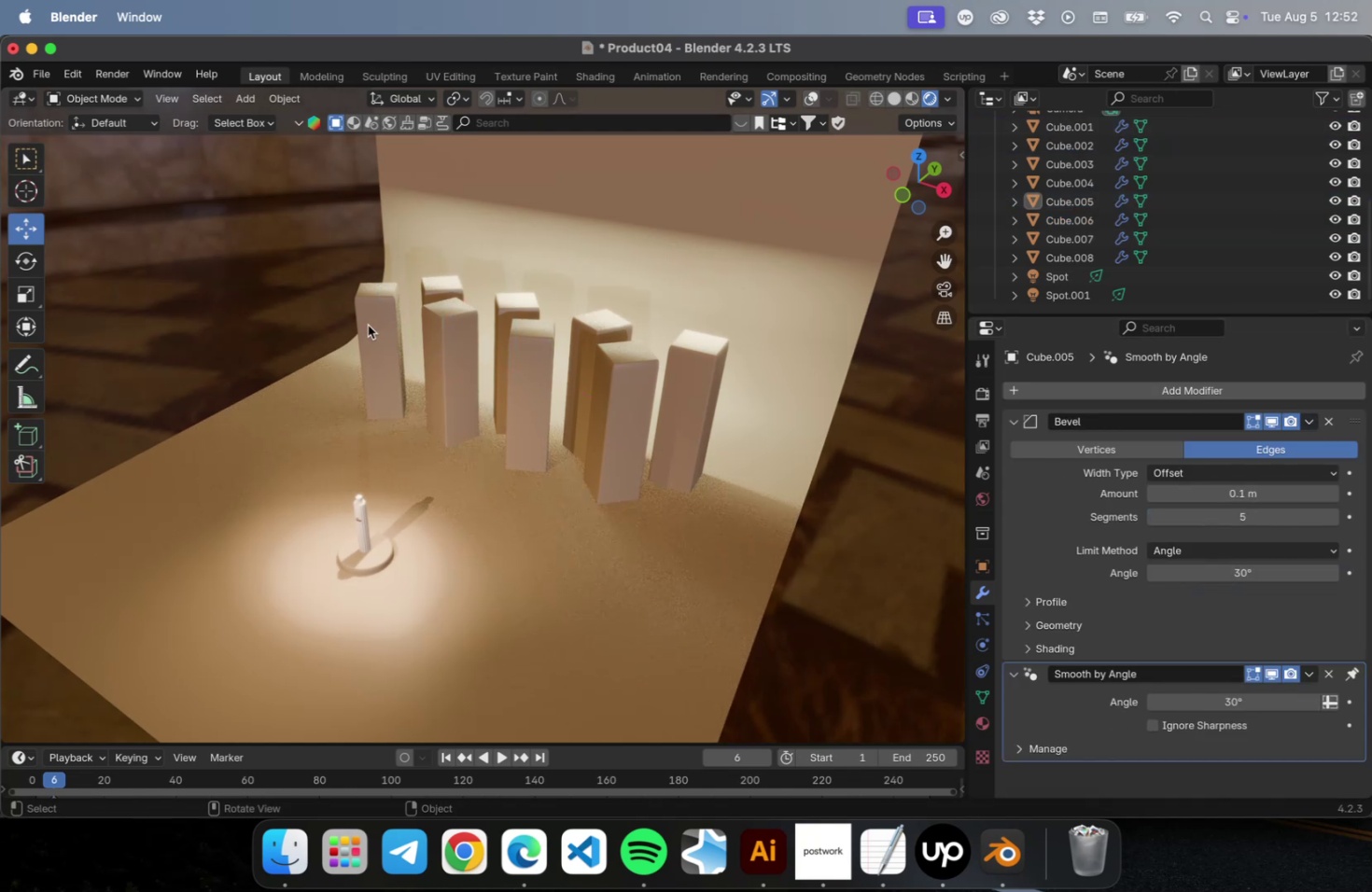 
left_click([348, 322])
 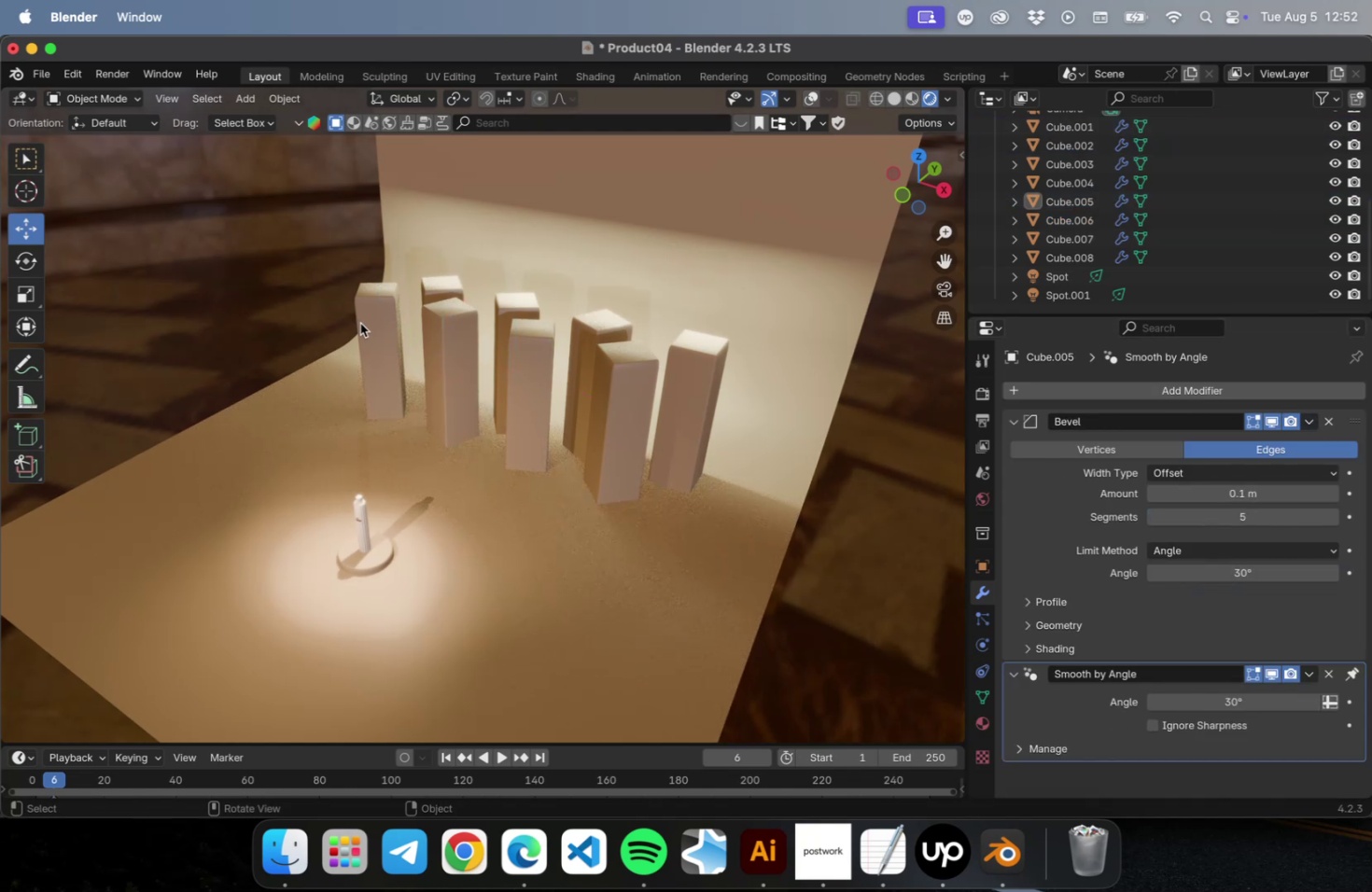 
double_click([360, 323])
 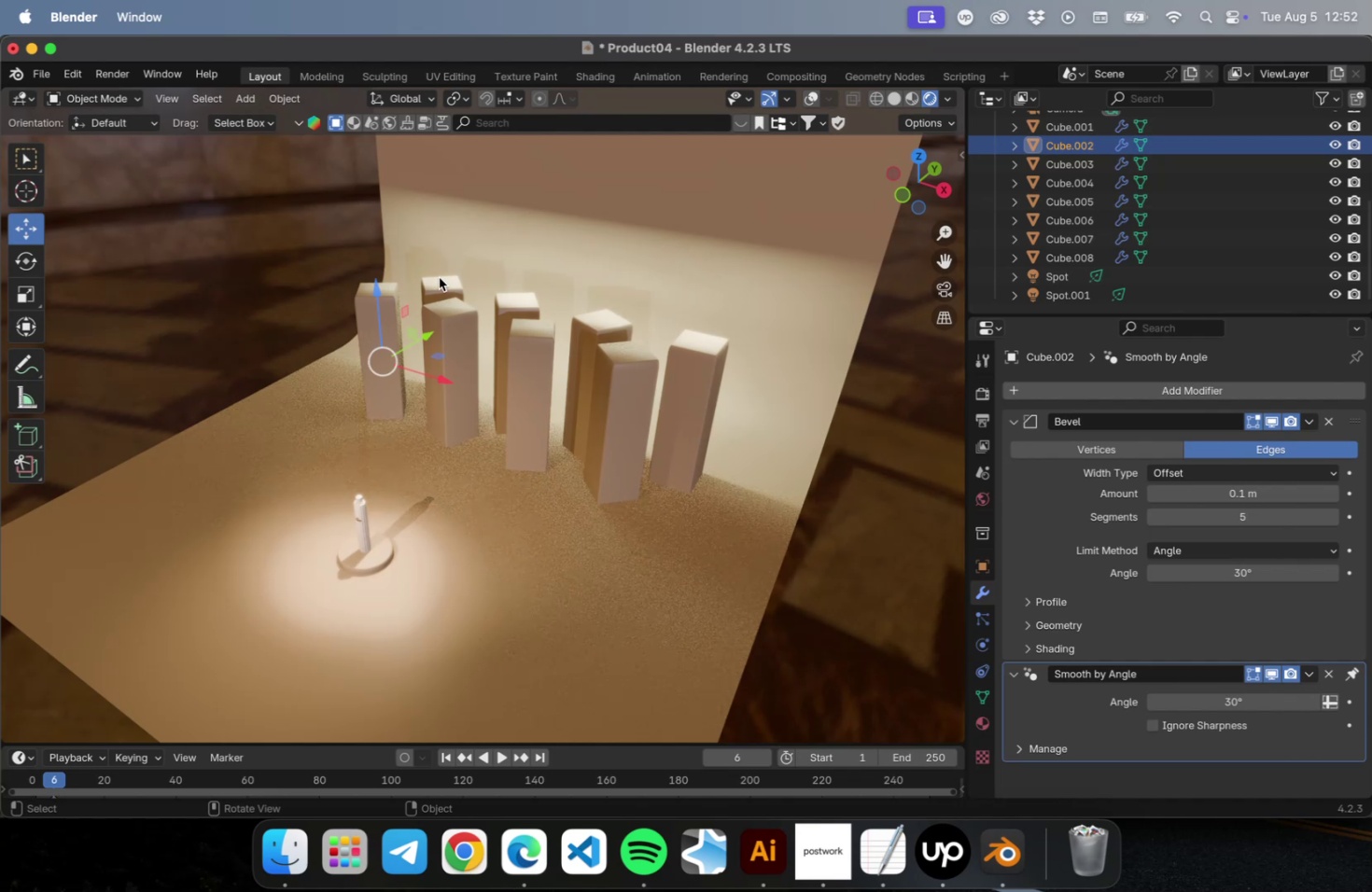 
left_click([440, 277])
 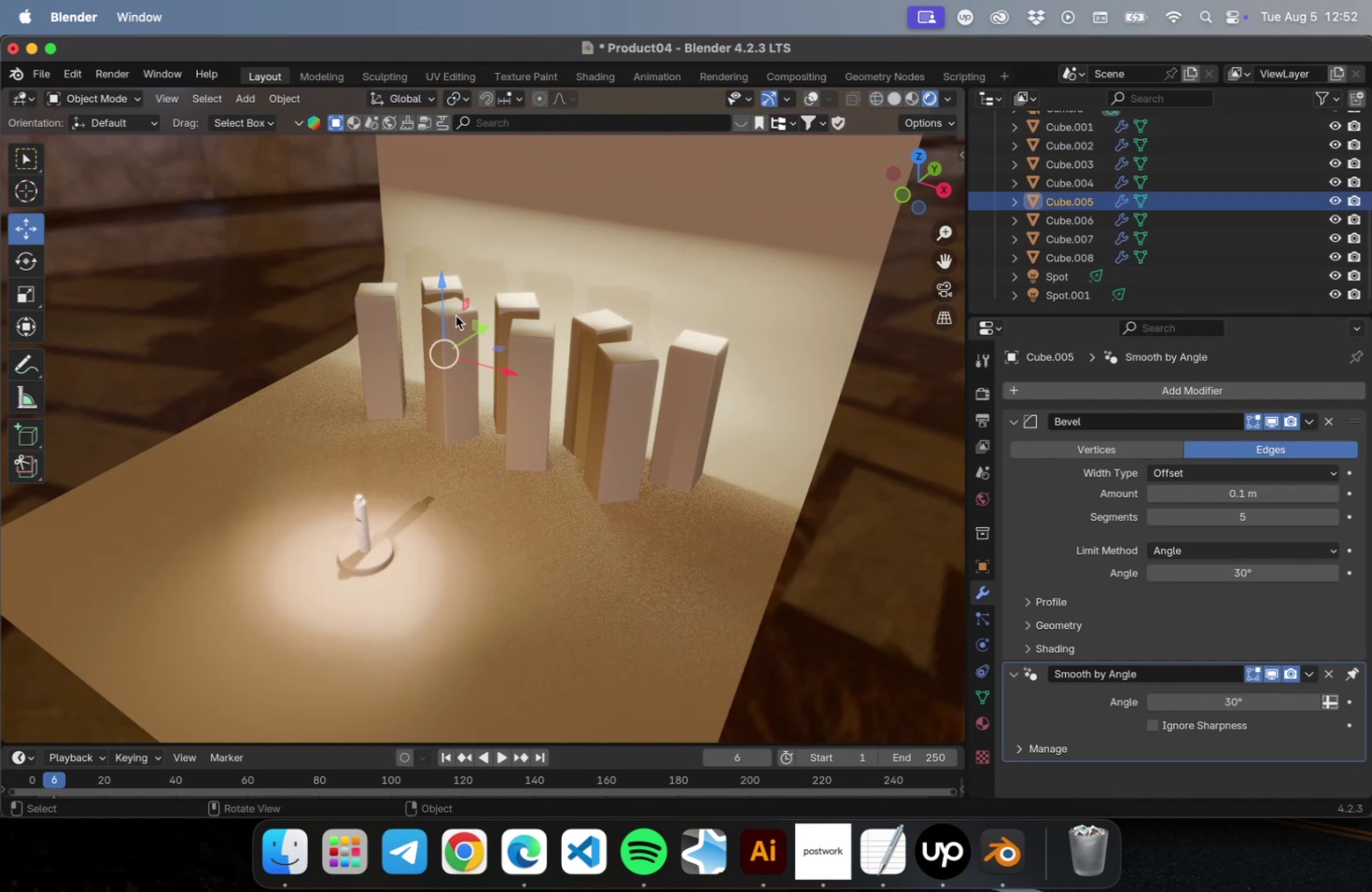 
left_click([455, 315])
 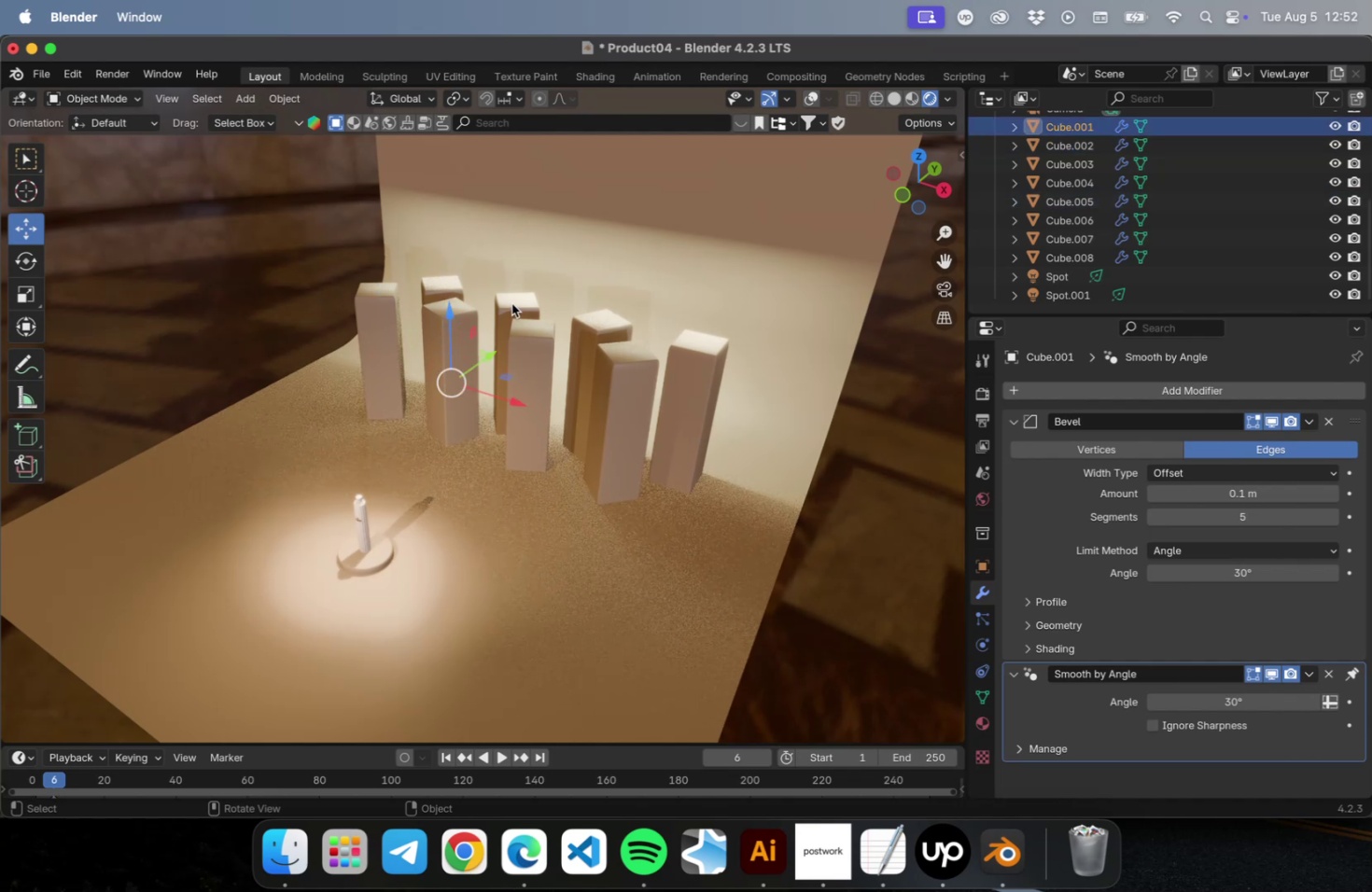 
left_click([511, 303])
 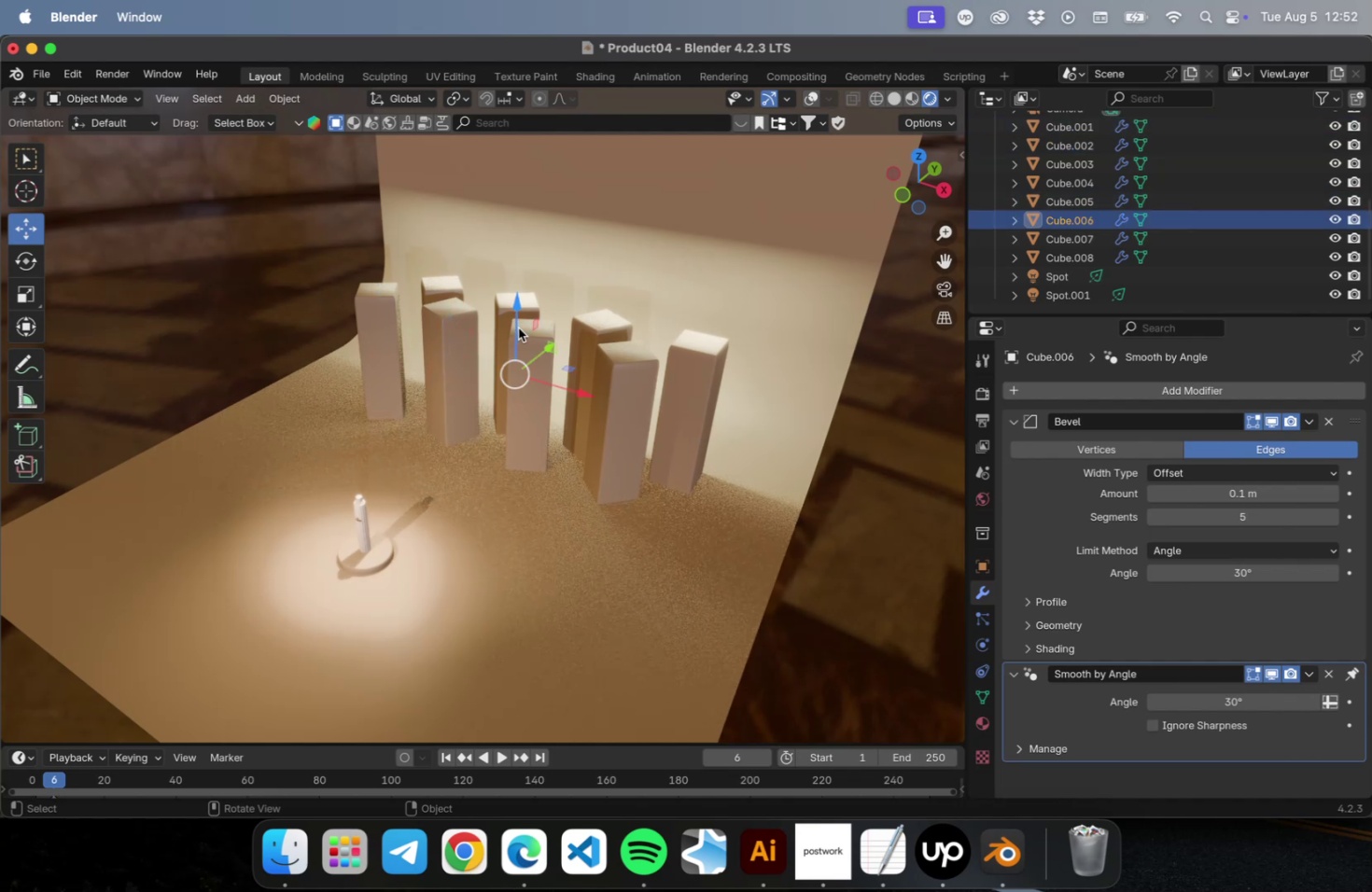 
left_click([518, 328])
 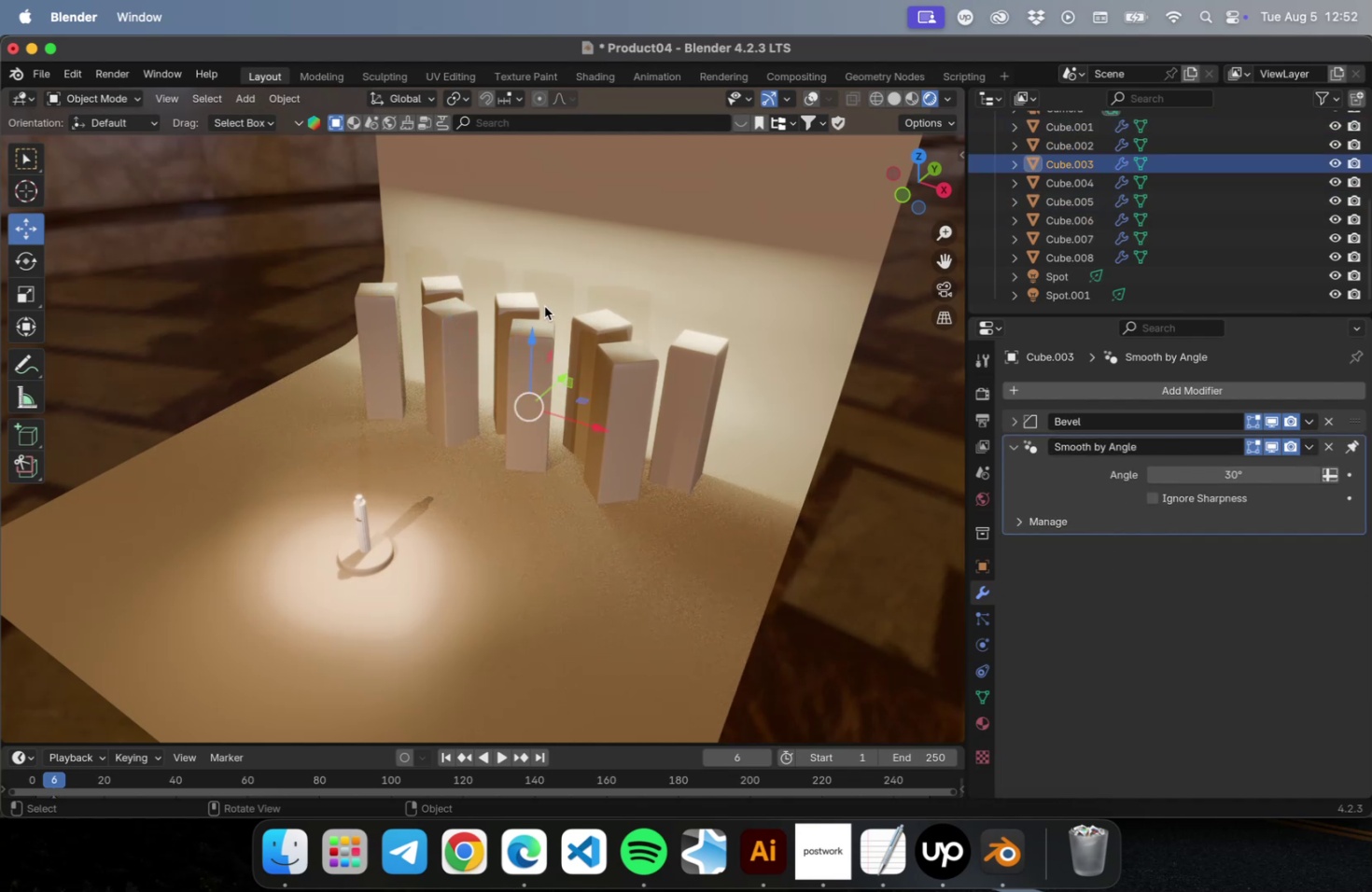 
left_click([524, 302])
 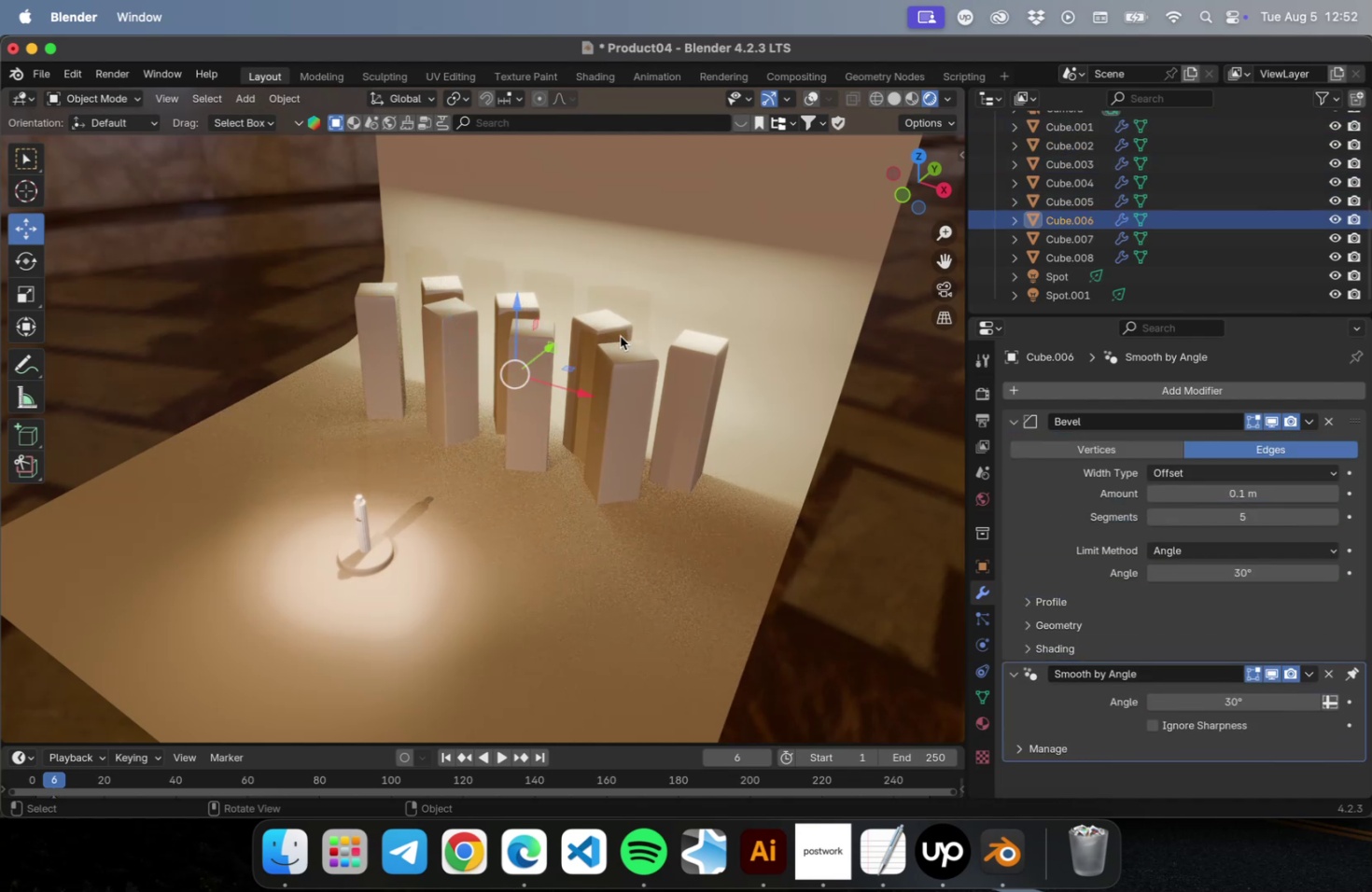 
left_click([620, 336])
 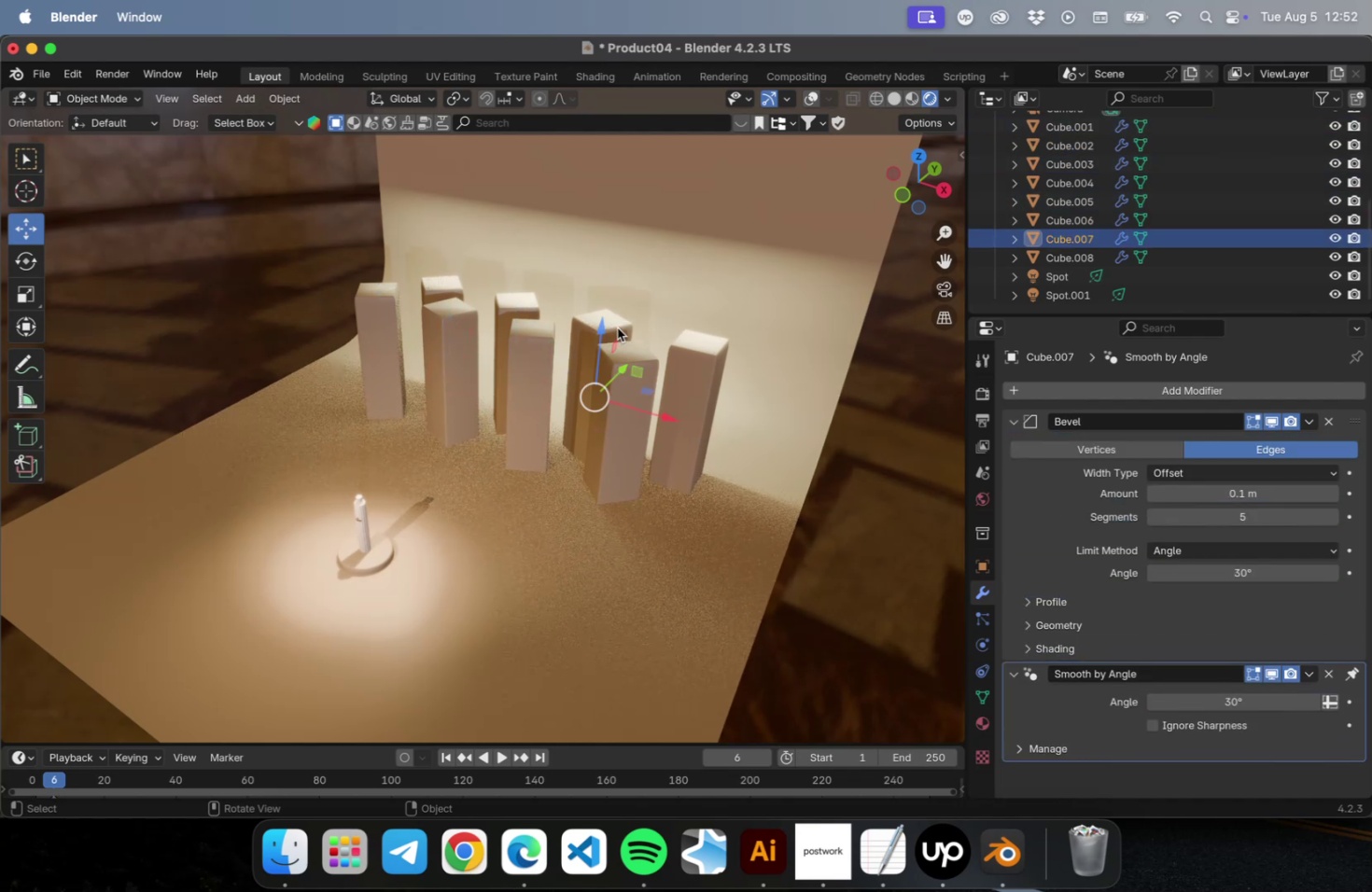 
left_click([617, 328])
 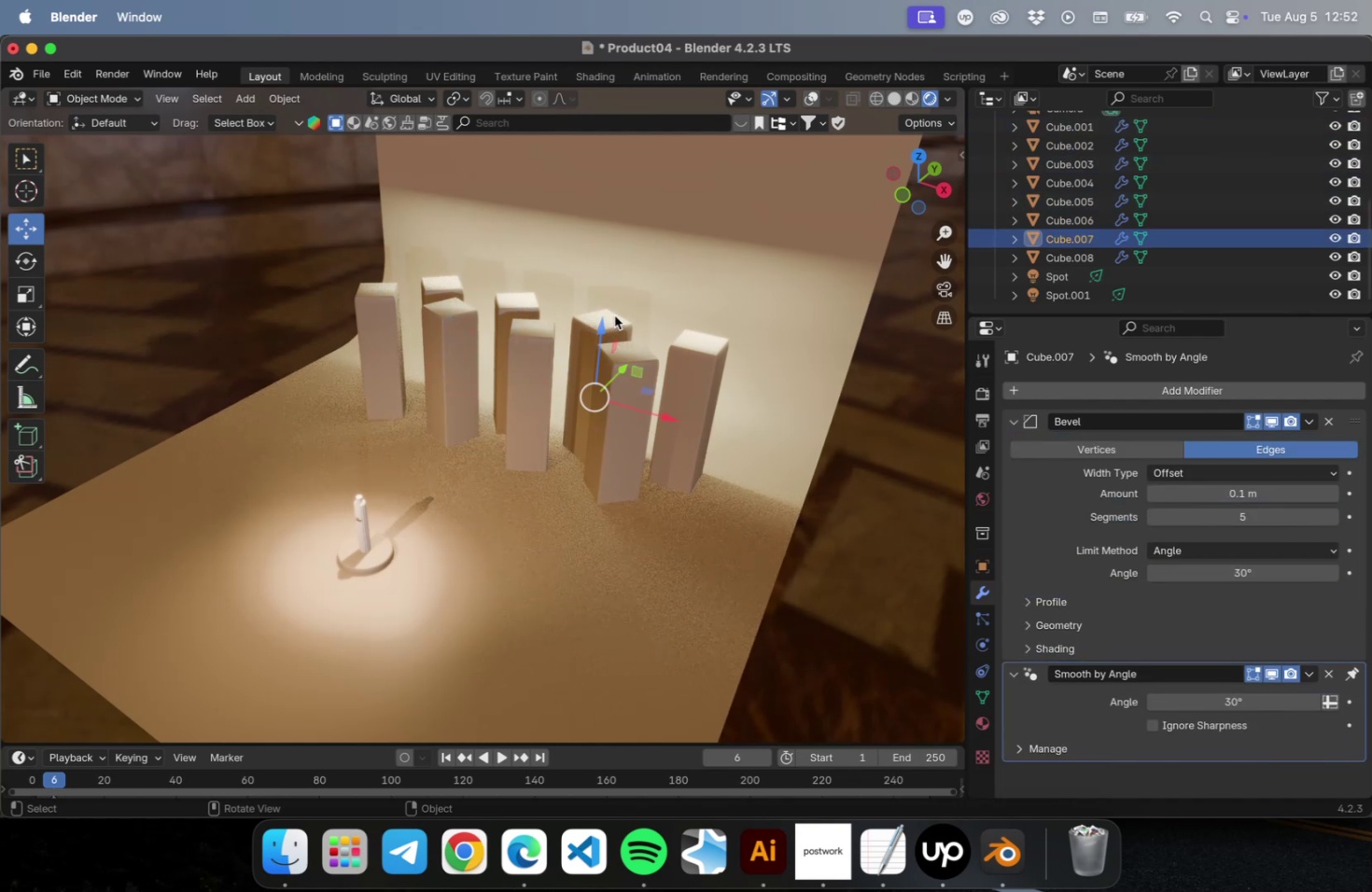 
left_click([613, 314])
 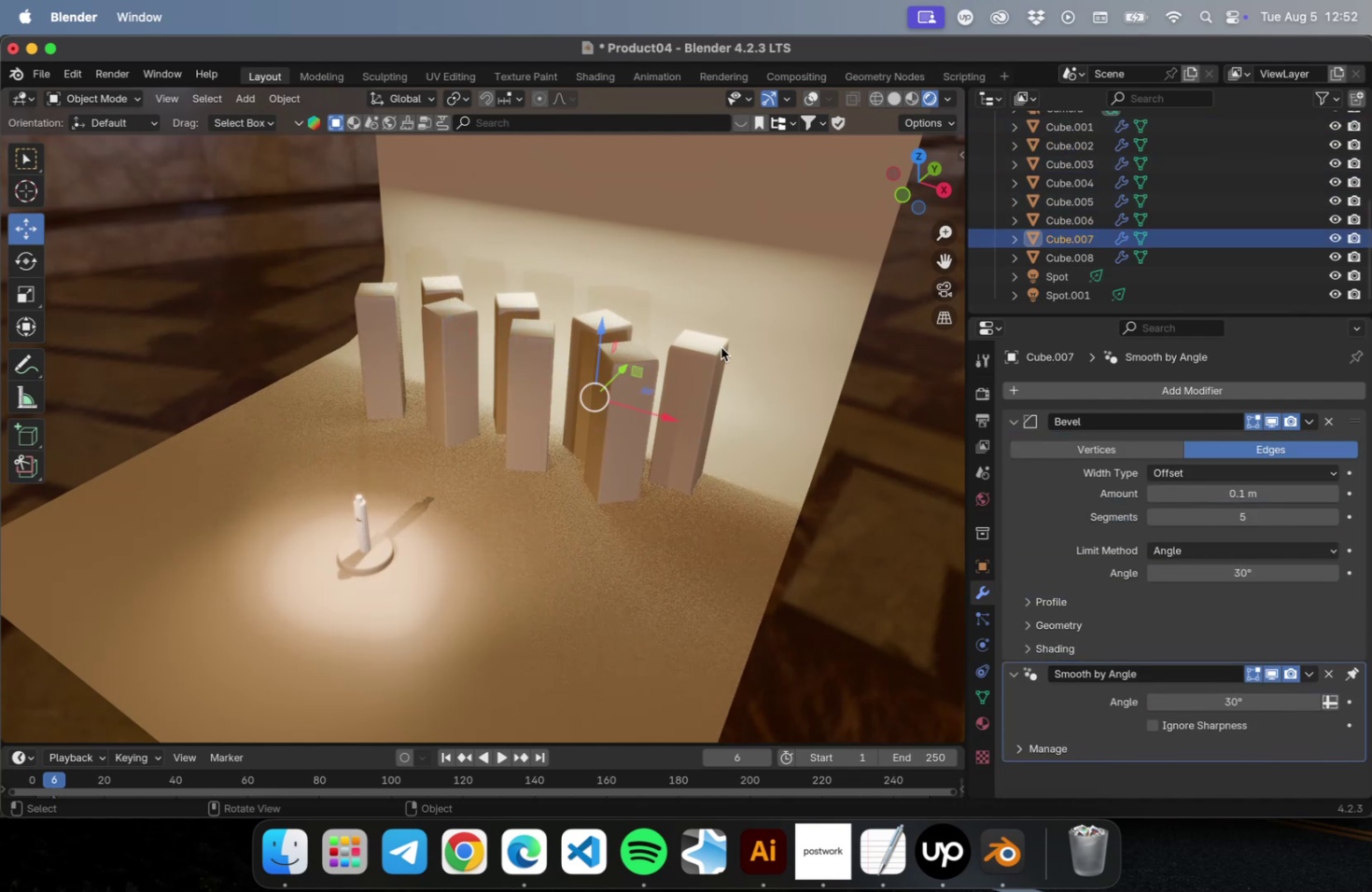 
left_click([721, 347])
 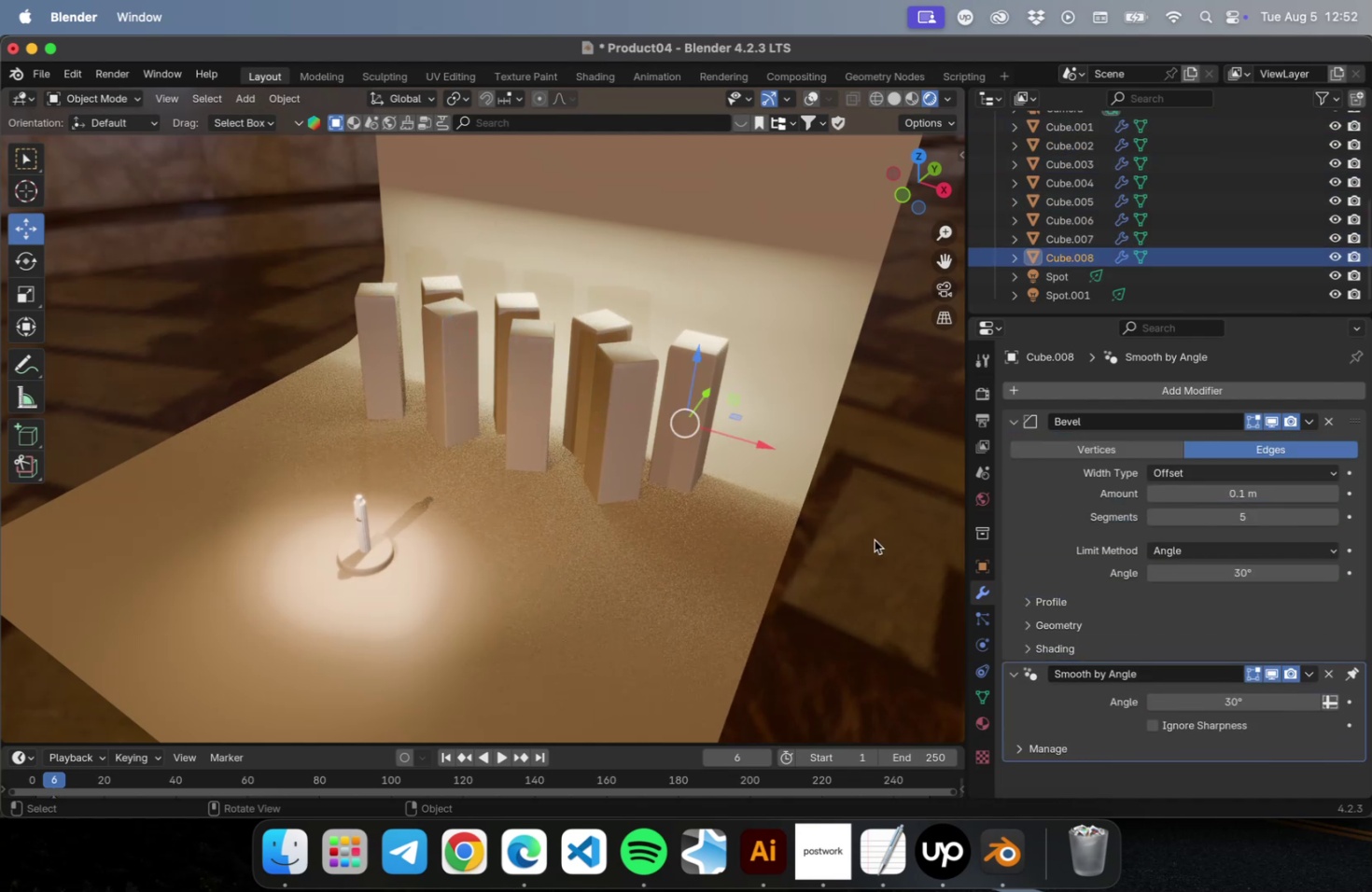 
left_click([874, 539])
 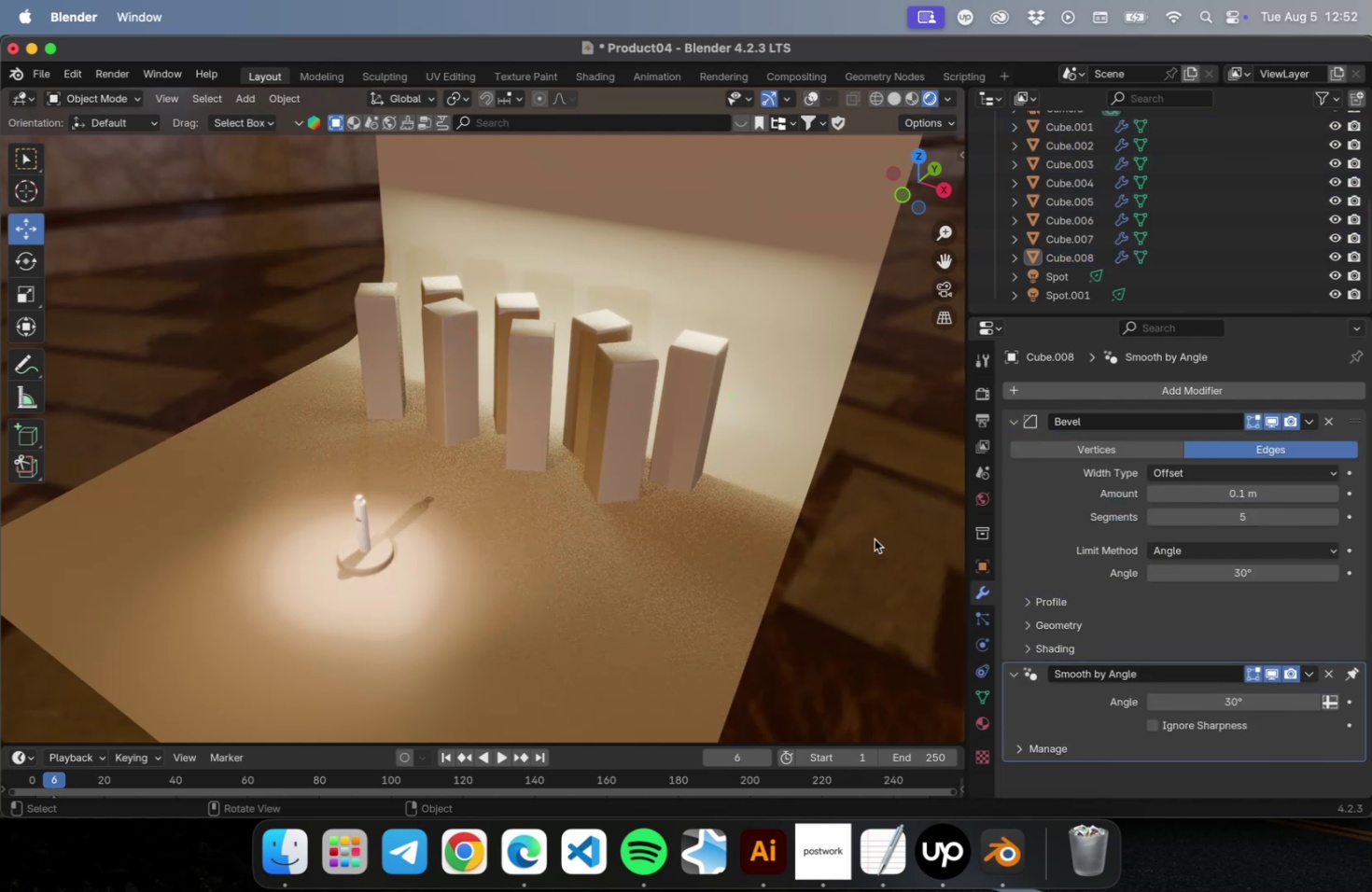 
key(Meta+S)
 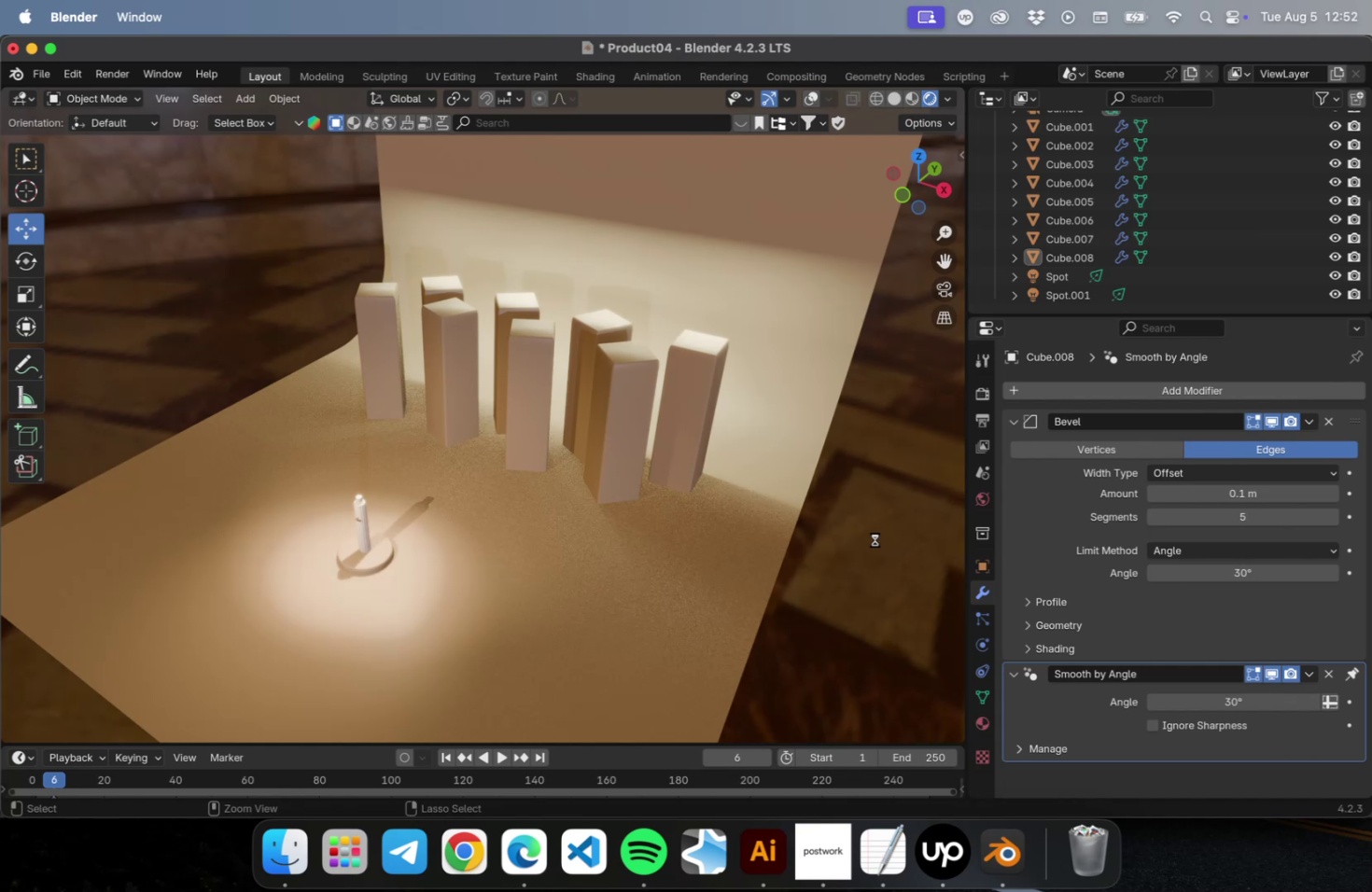 
key(NumLock)
 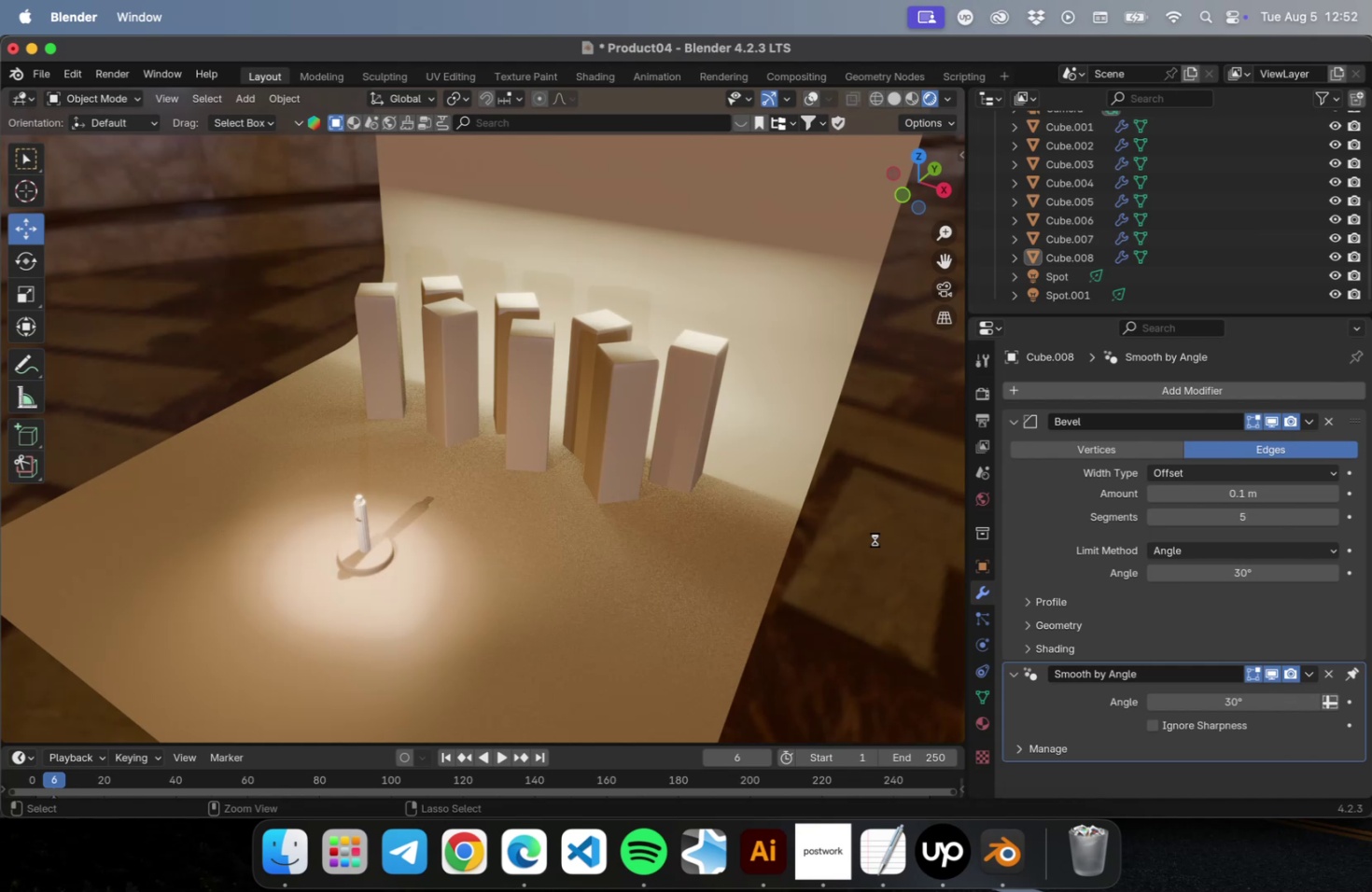 
key(Numpad0)
 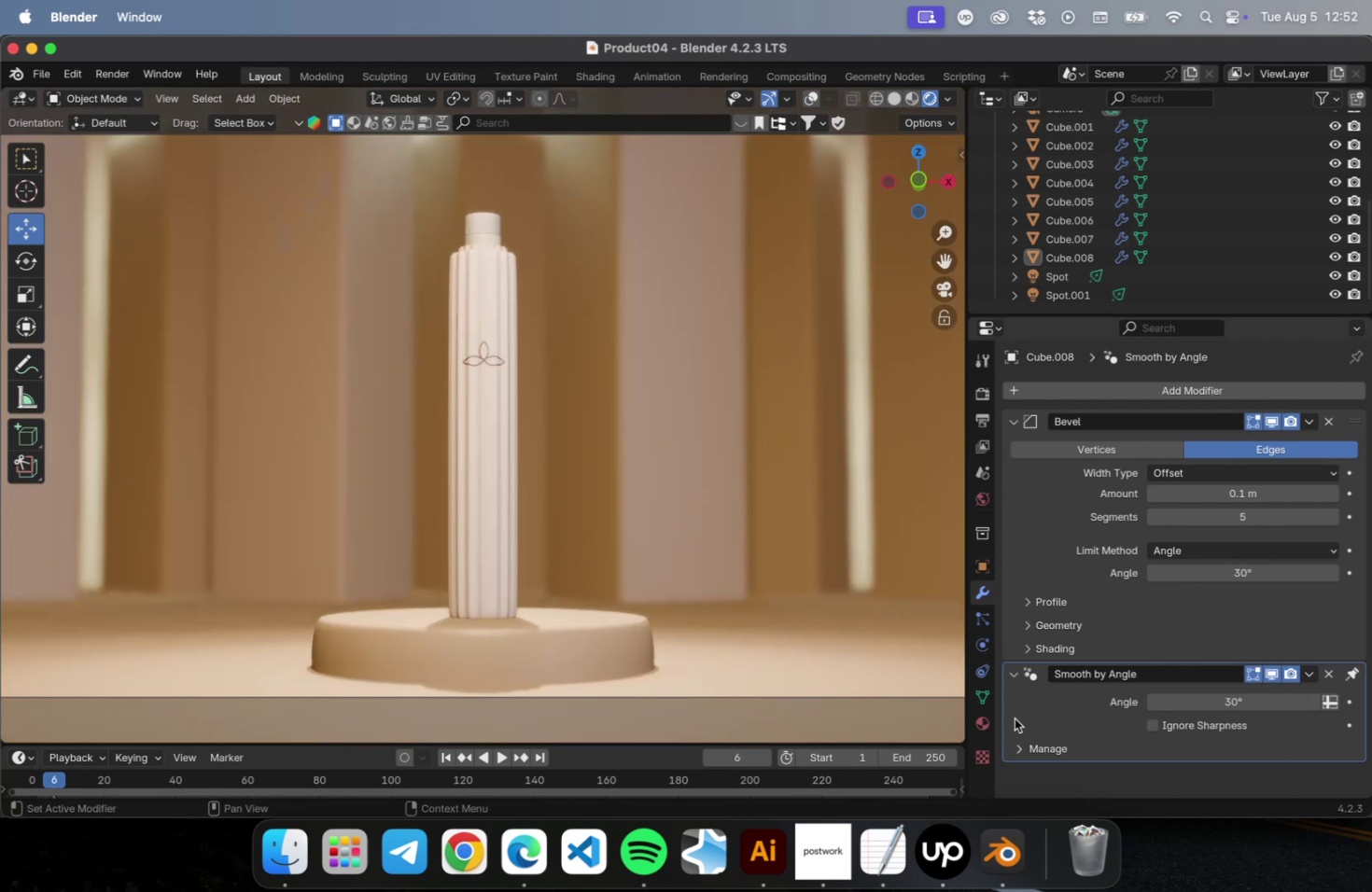 
wait(7.14)
 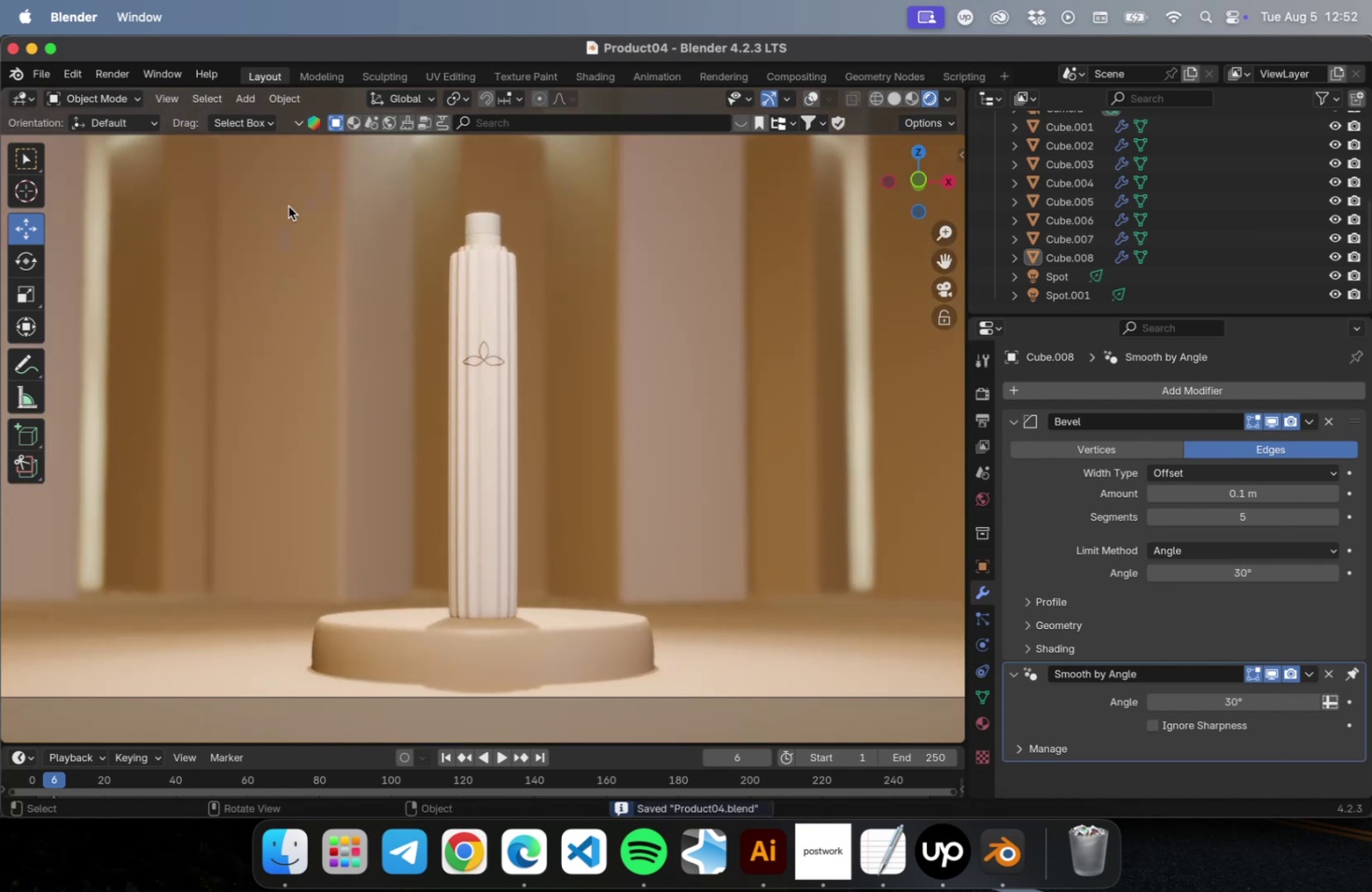 
double_click([985, 496])
 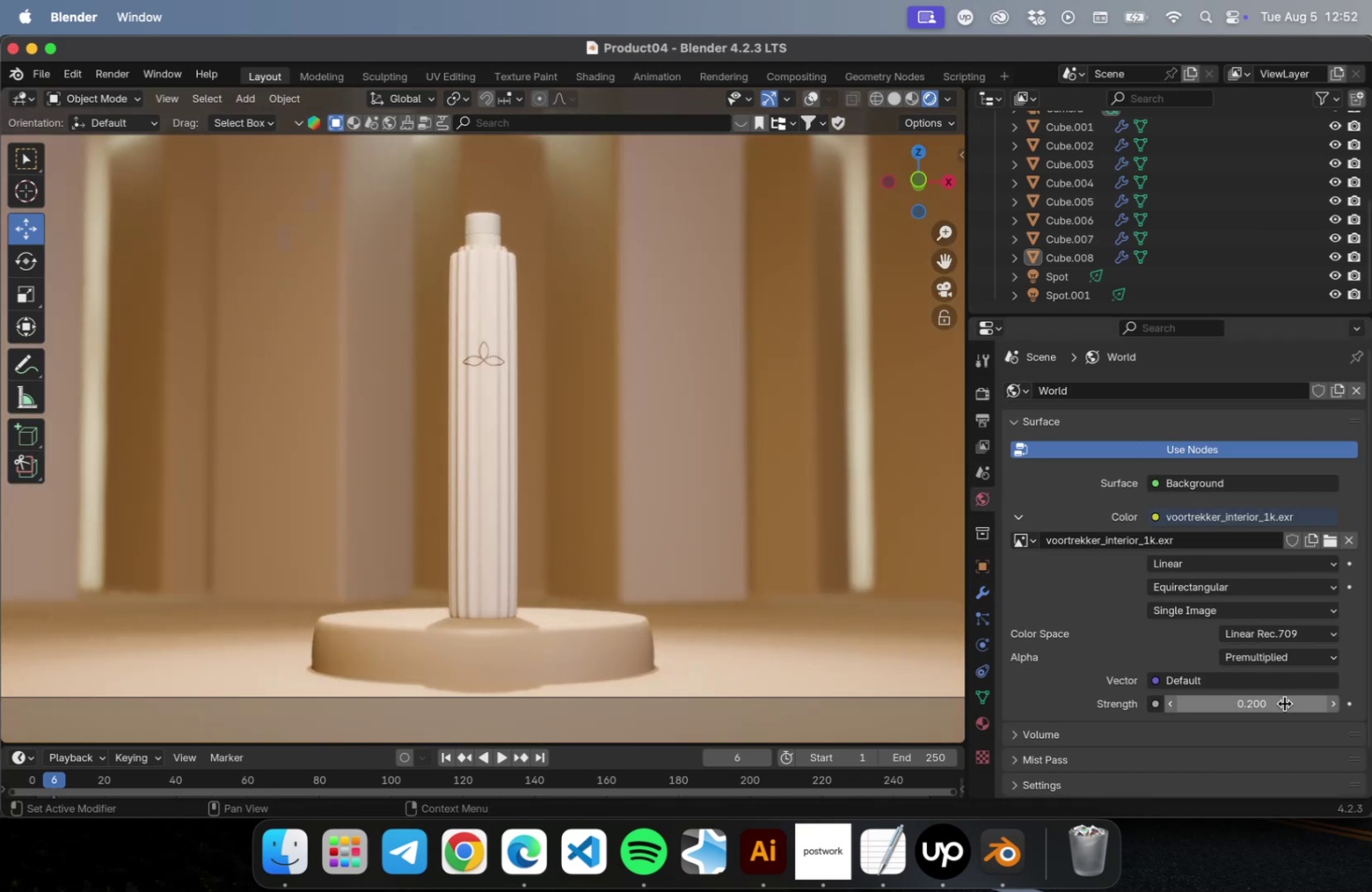 
left_click_drag(start_coordinate=[1282, 704], to_coordinate=[1291, 704])
 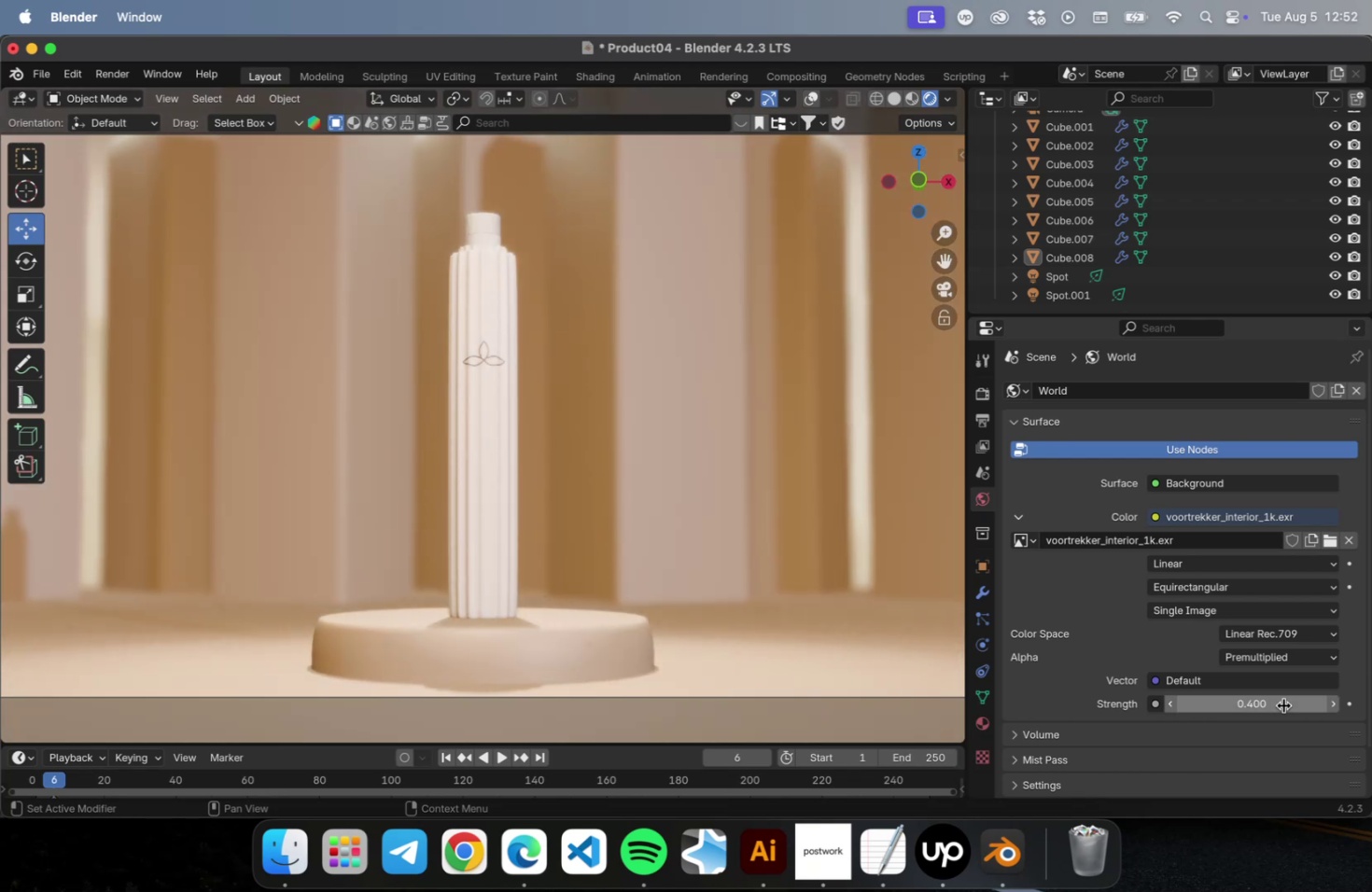 
key(Meta+S)
 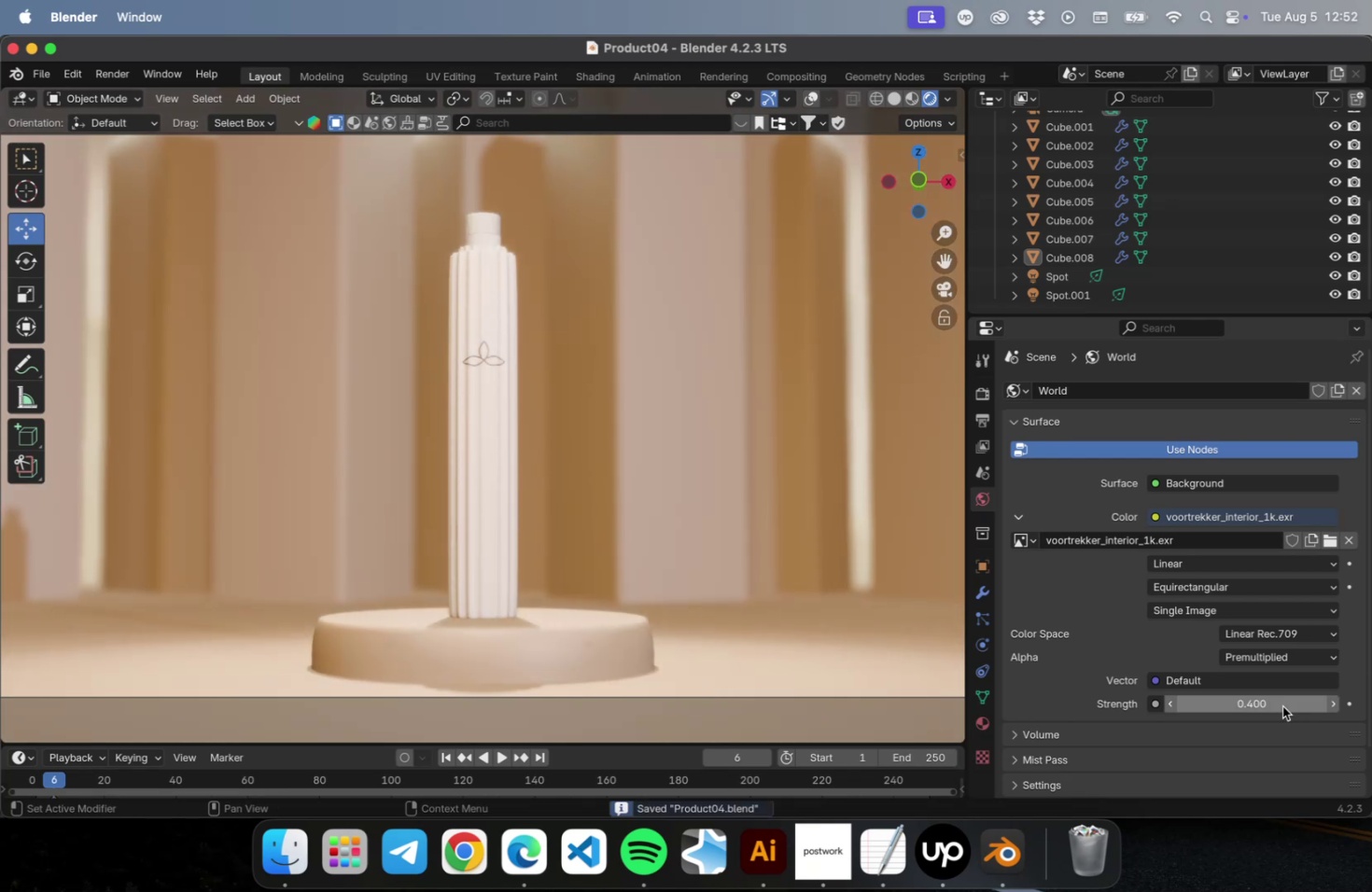 
left_click([1281, 705])
 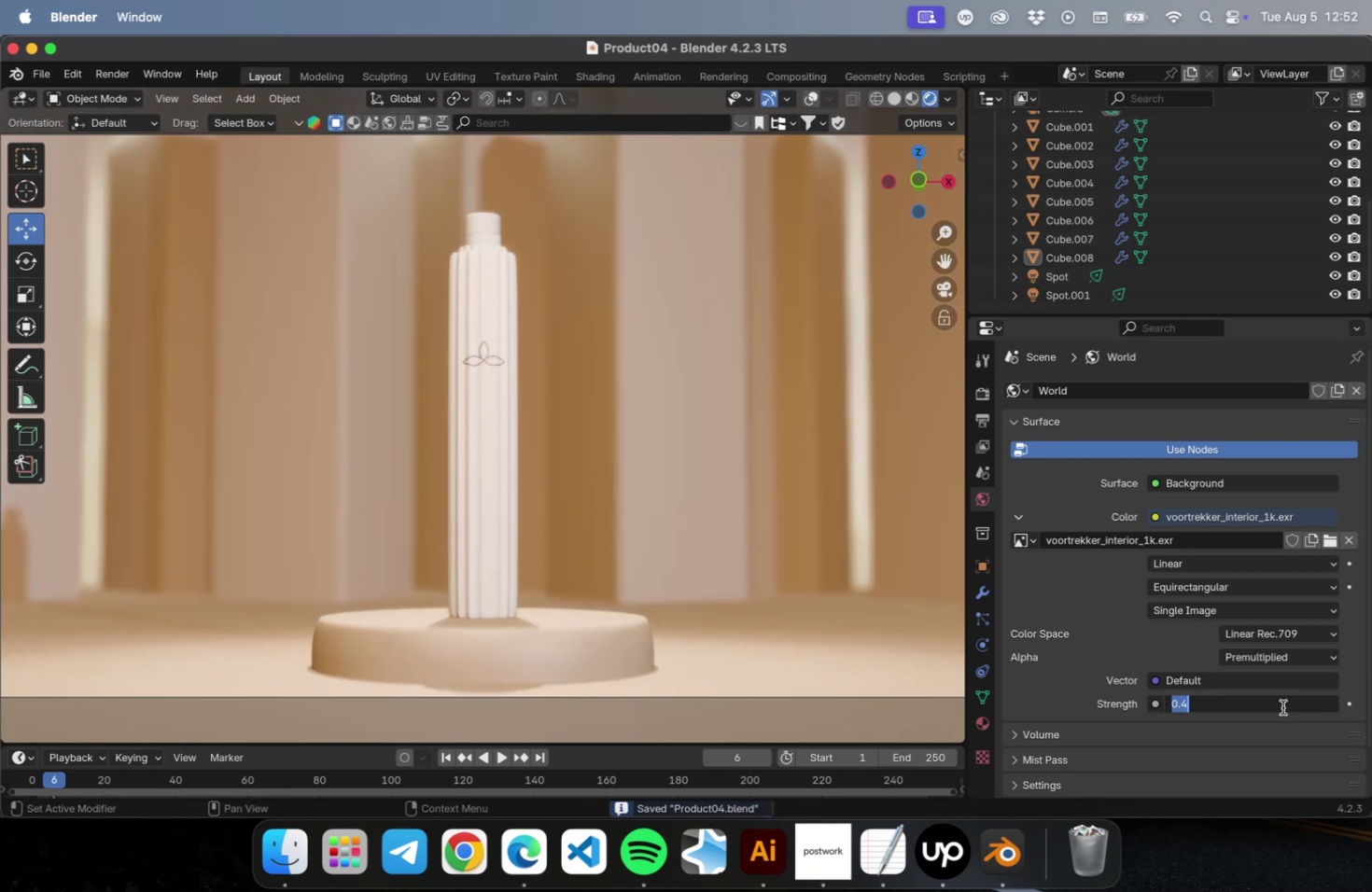 
key(0)
 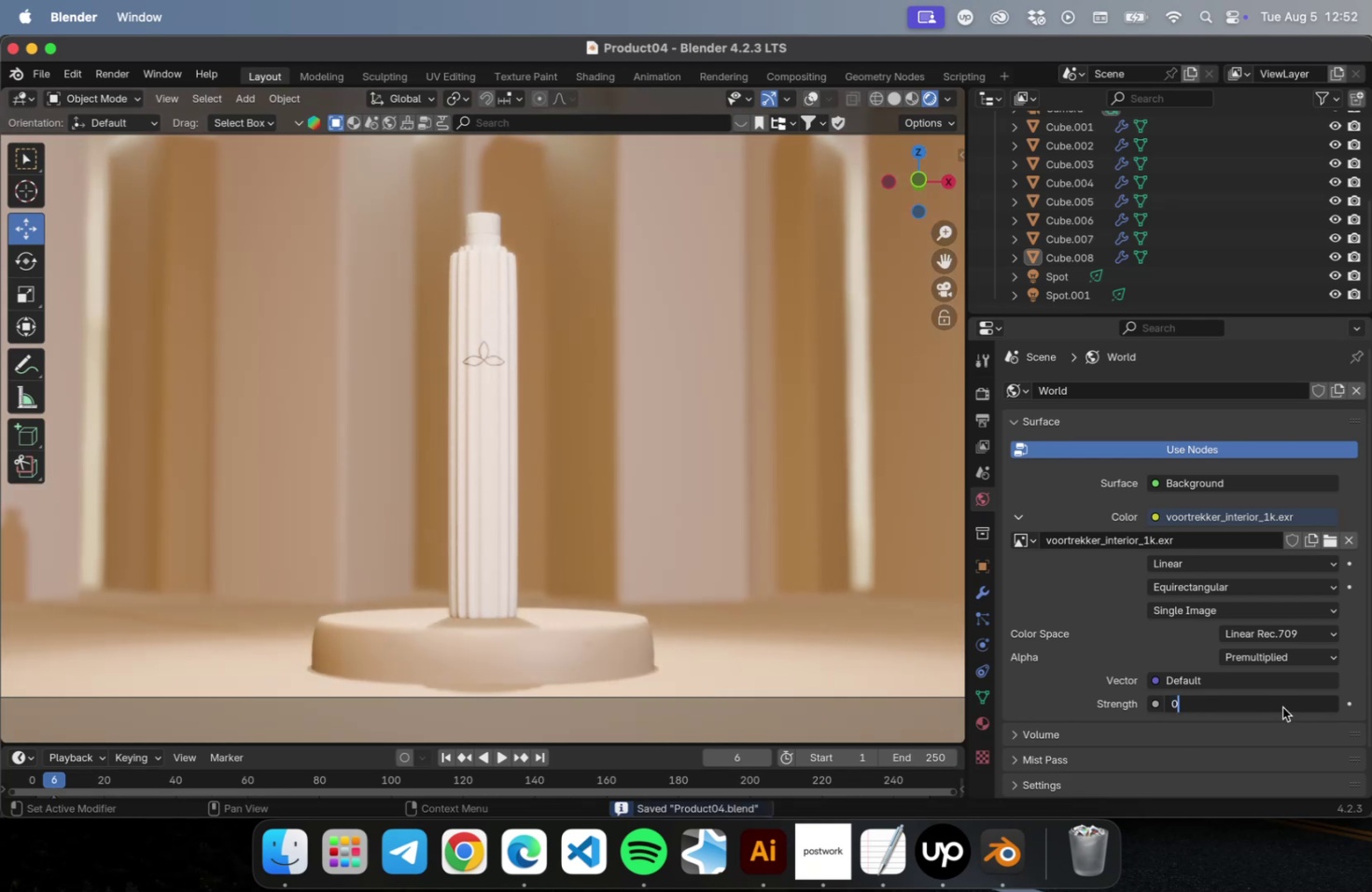 
key(Enter)
 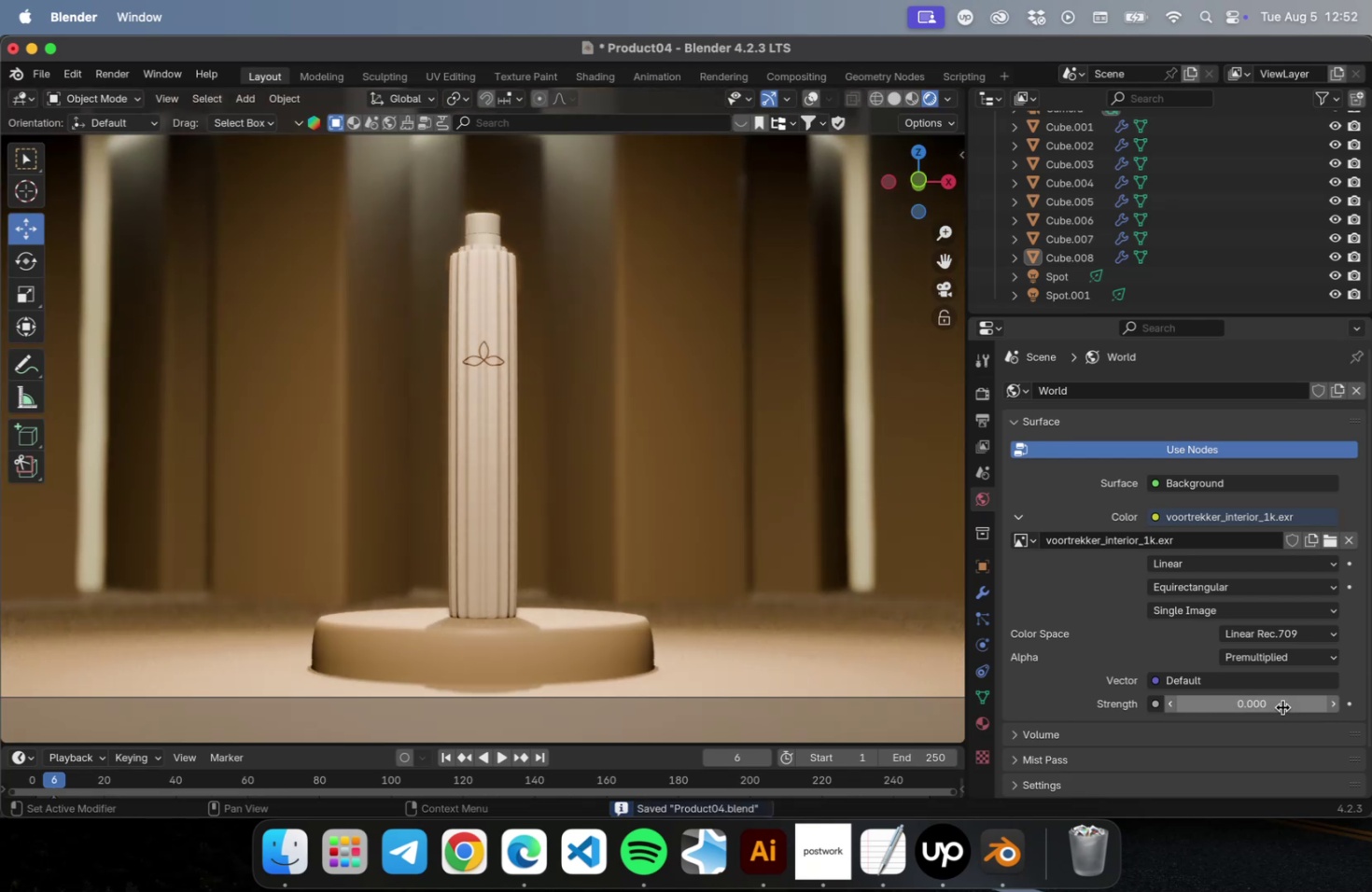 
key(Meta+CommandLeft)
 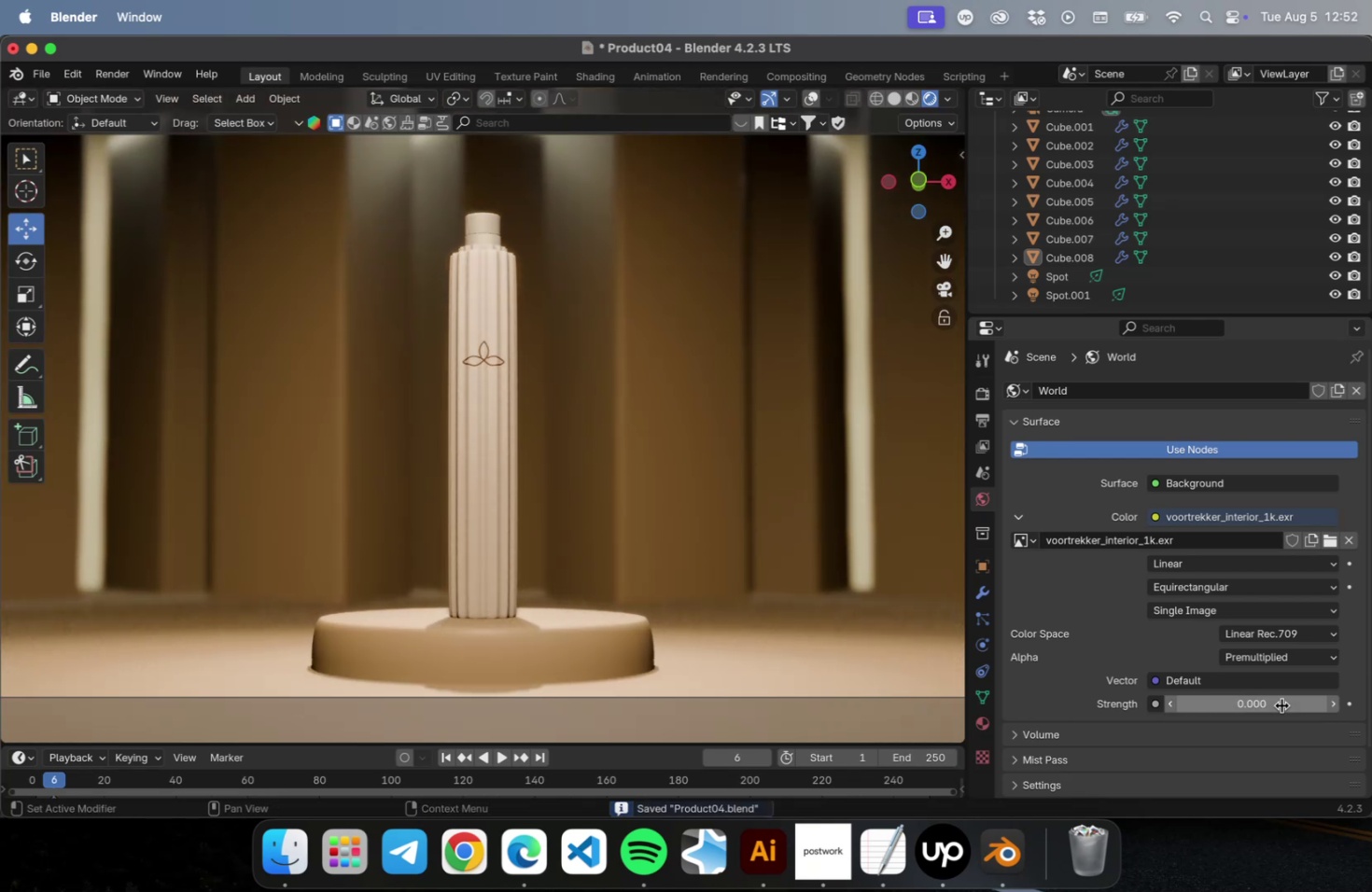 
left_click([1281, 704])
 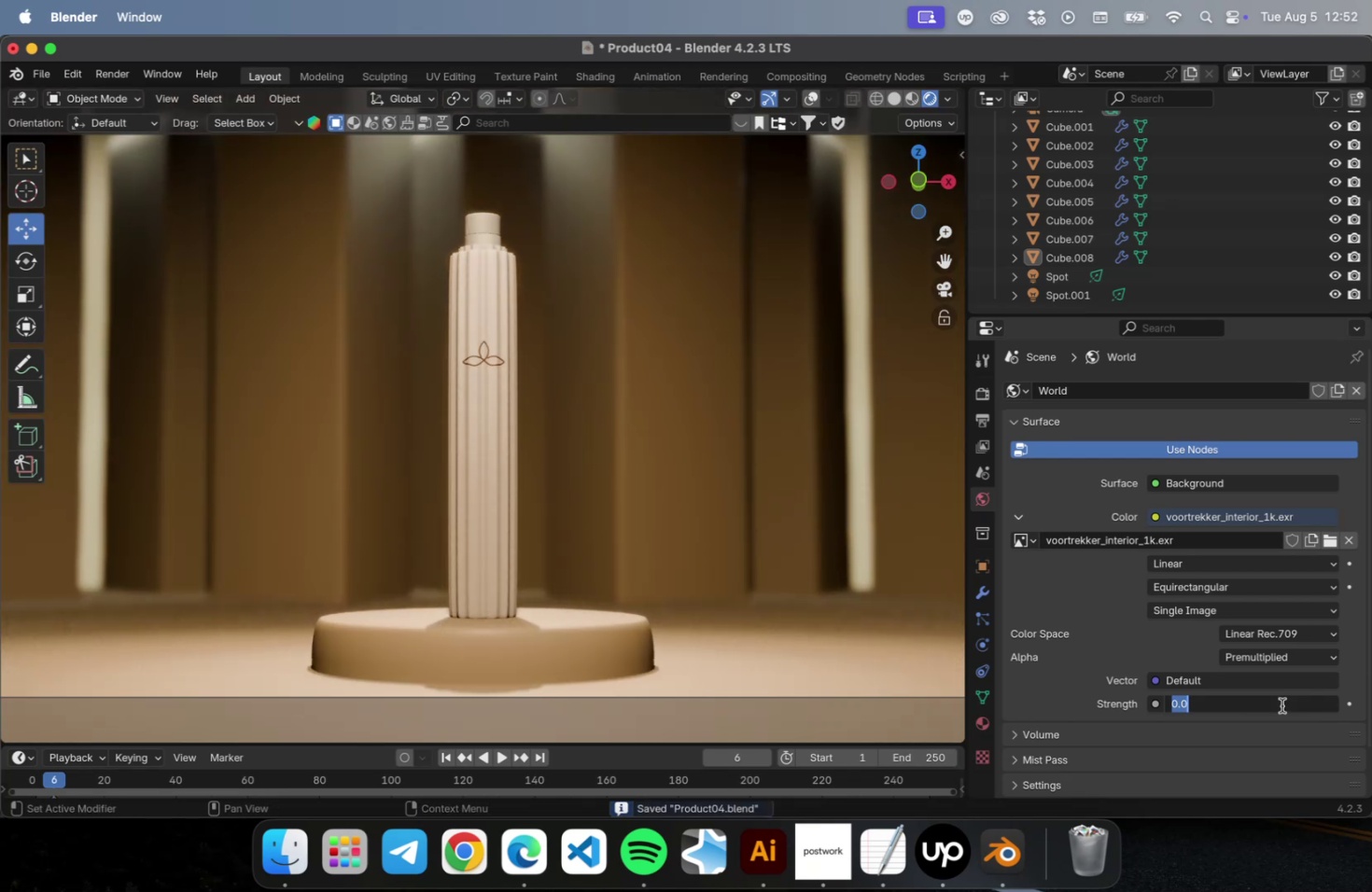 
key(0)
 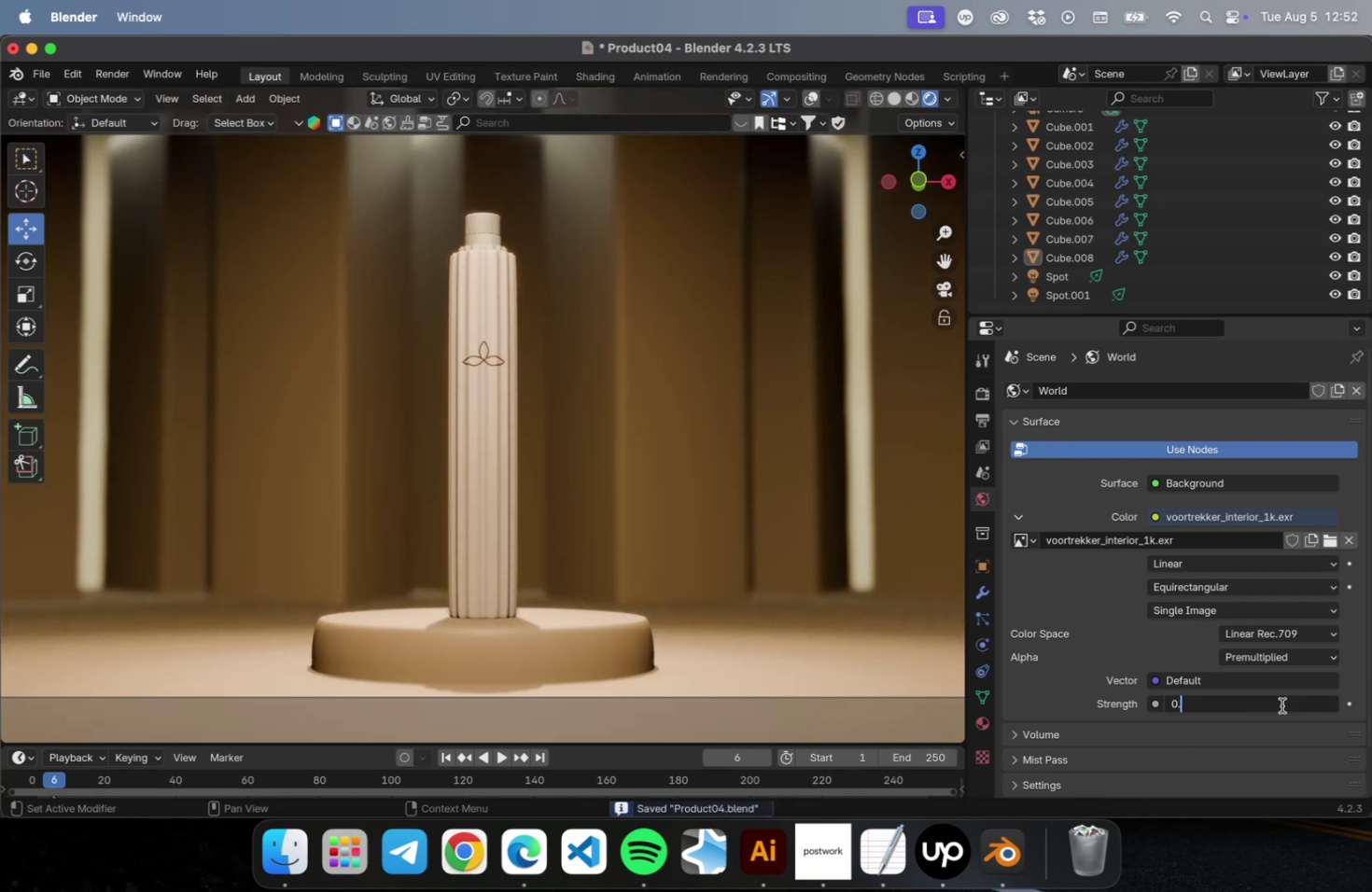 
key(Period)
 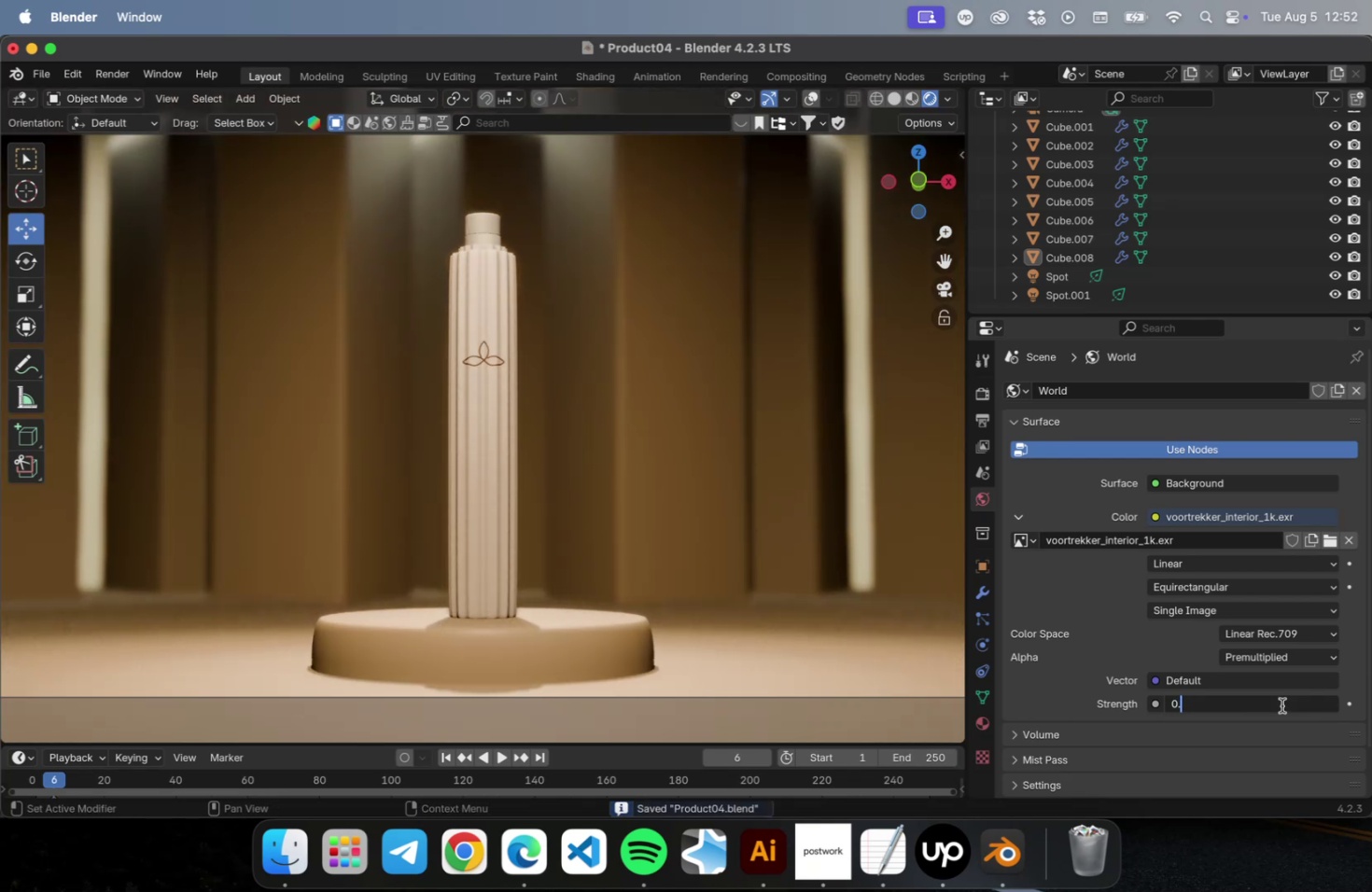 
key(2)
 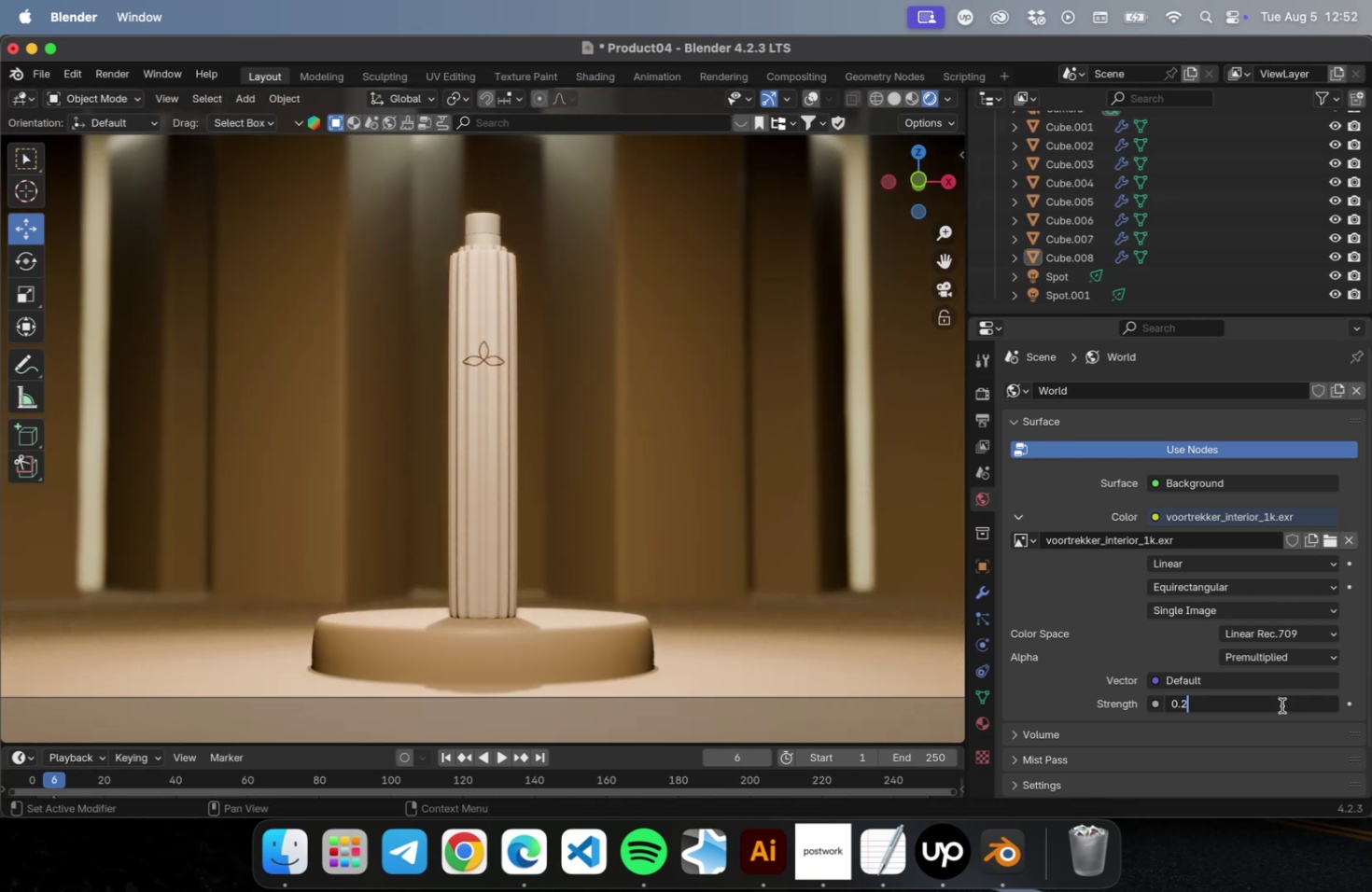 
key(Enter)
 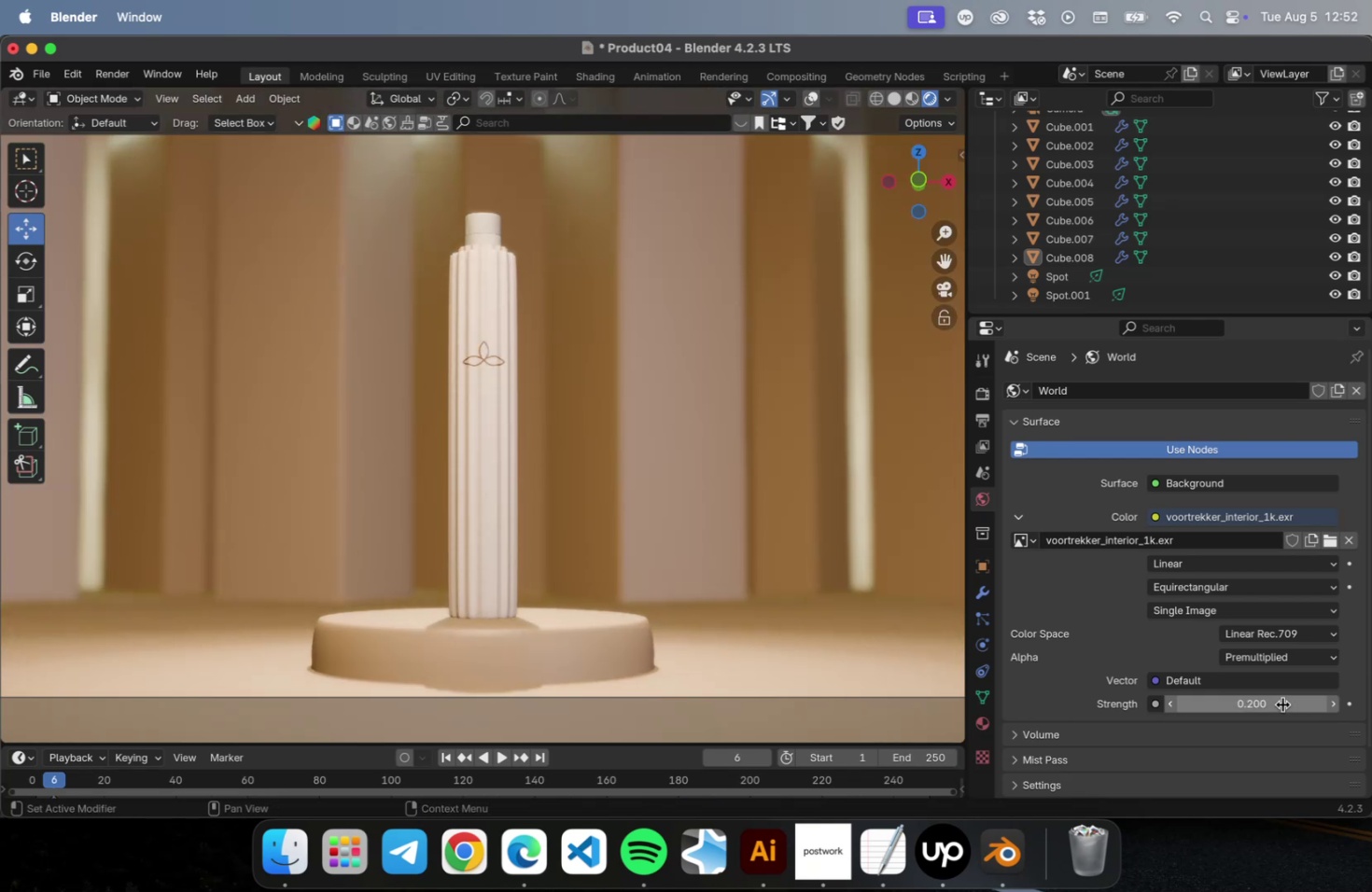 
left_click([1281, 704])
 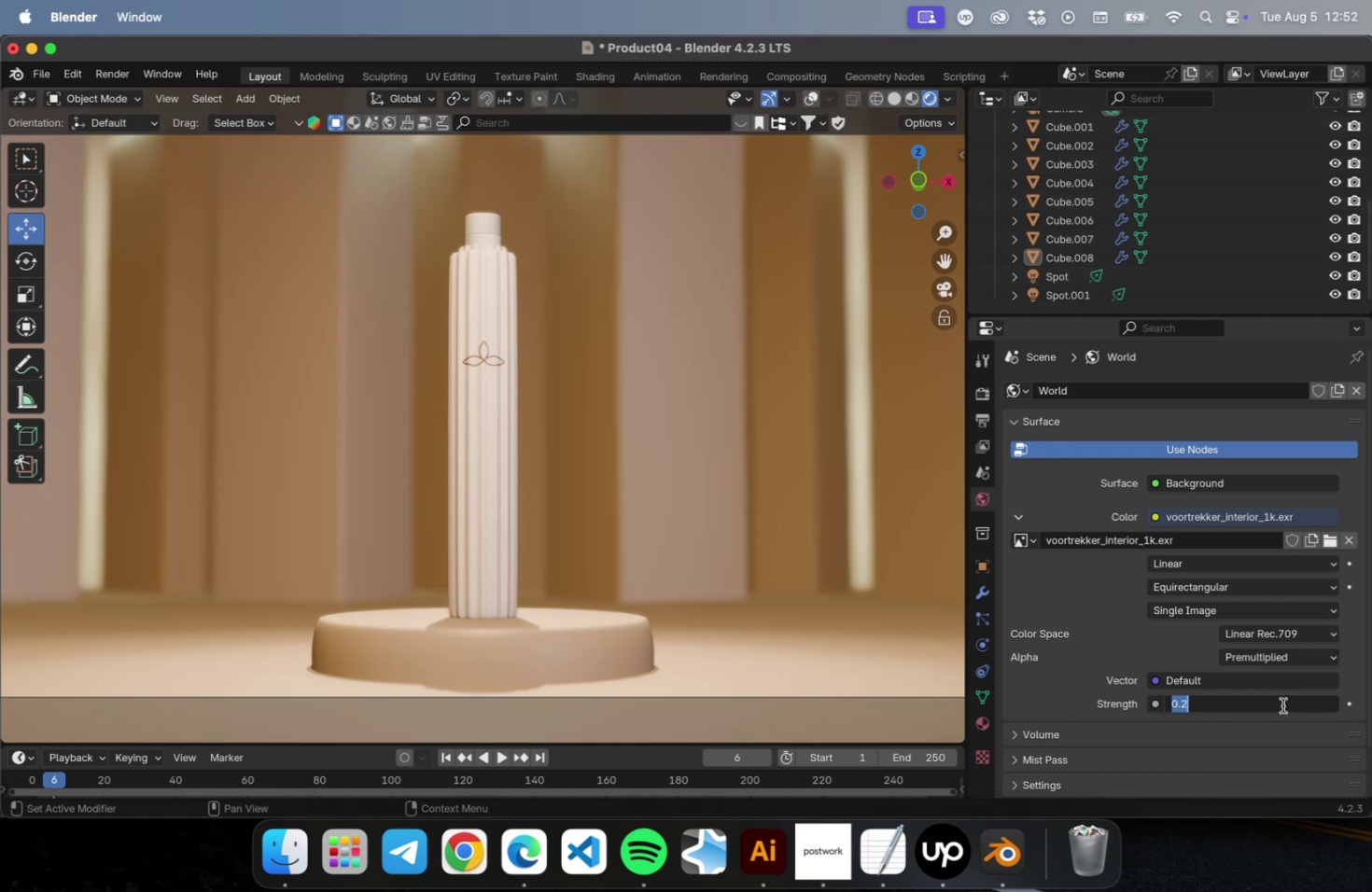 
key(0)
 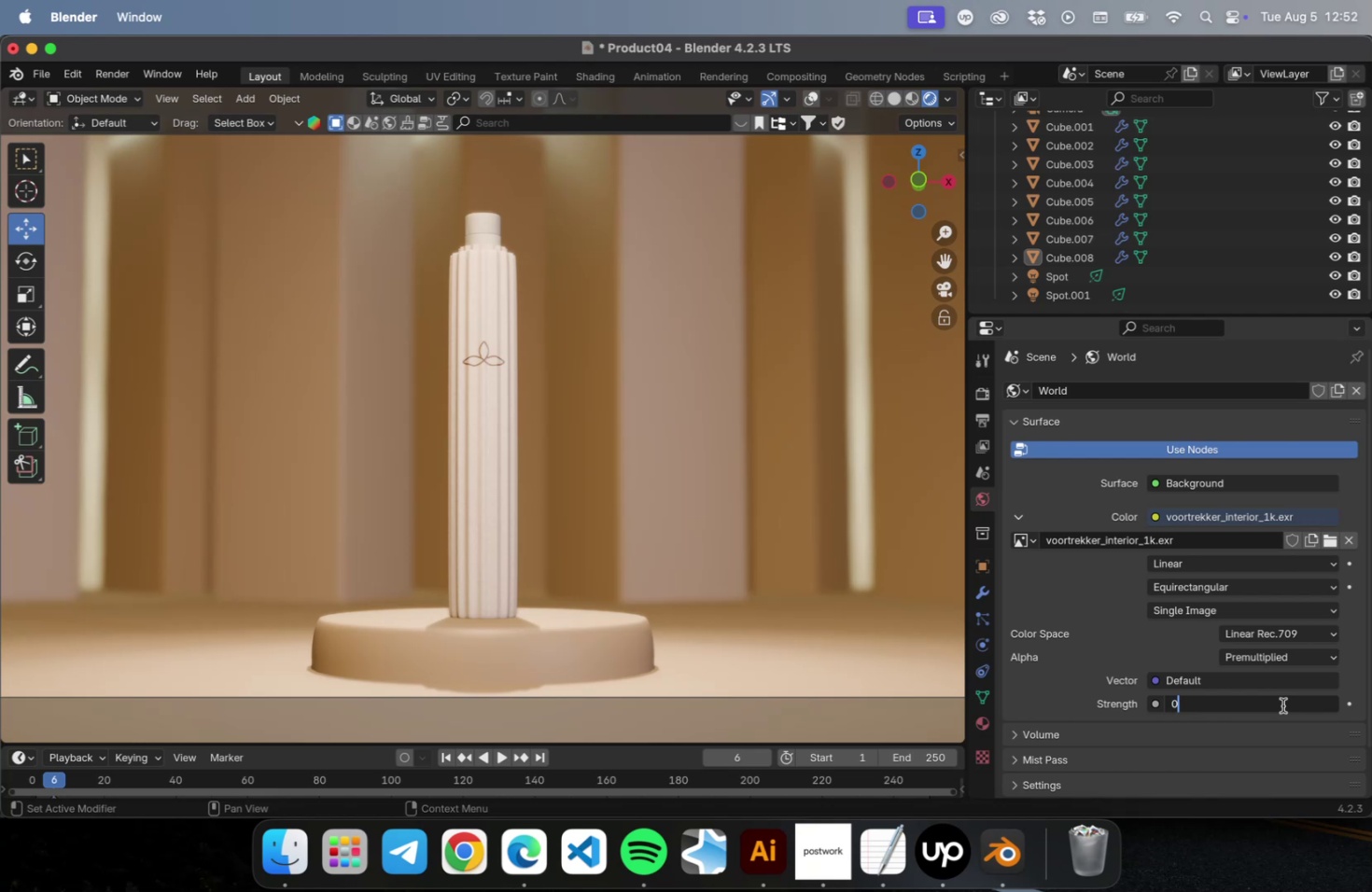 
key(Period)
 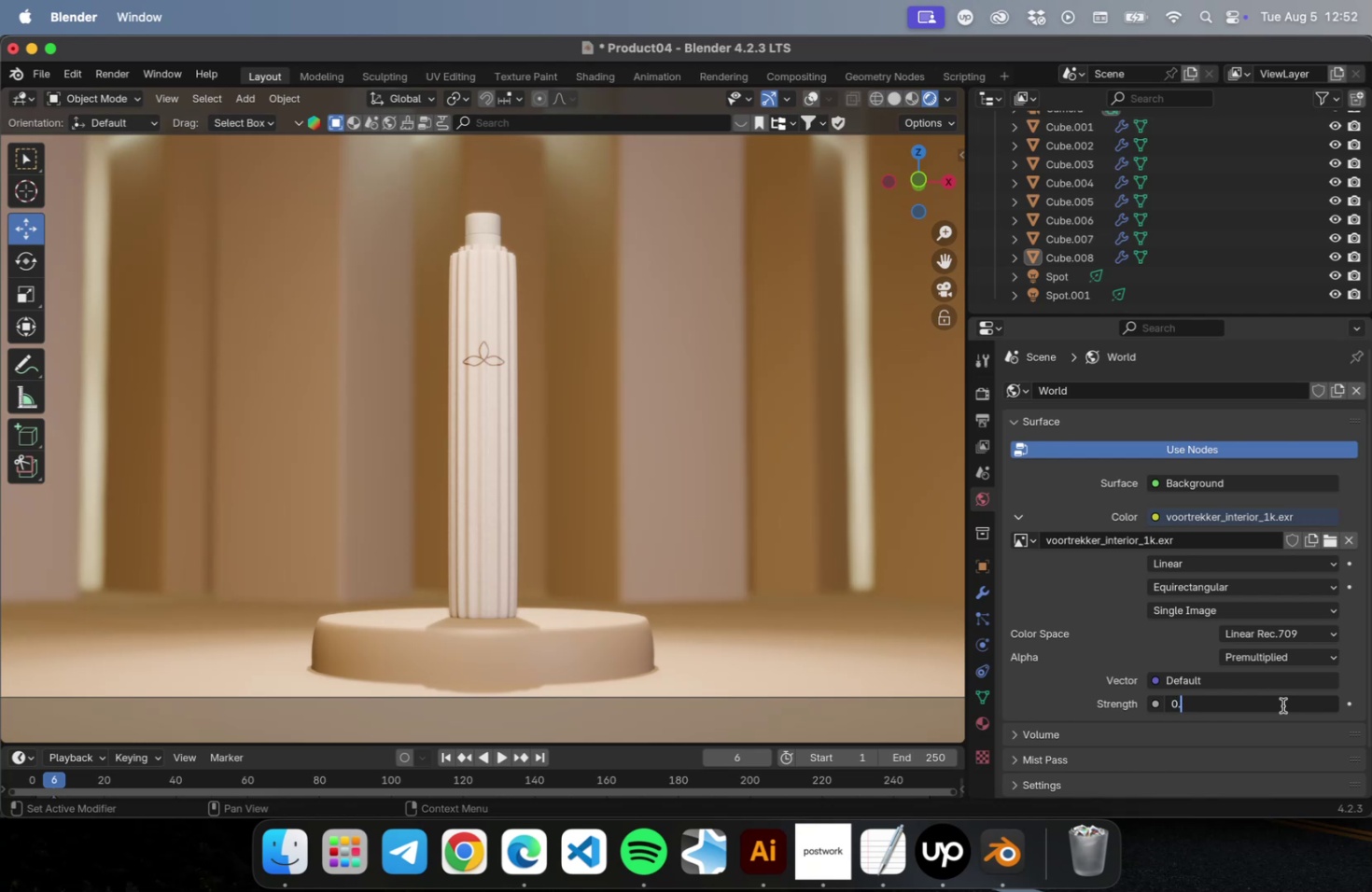 
key(1)
 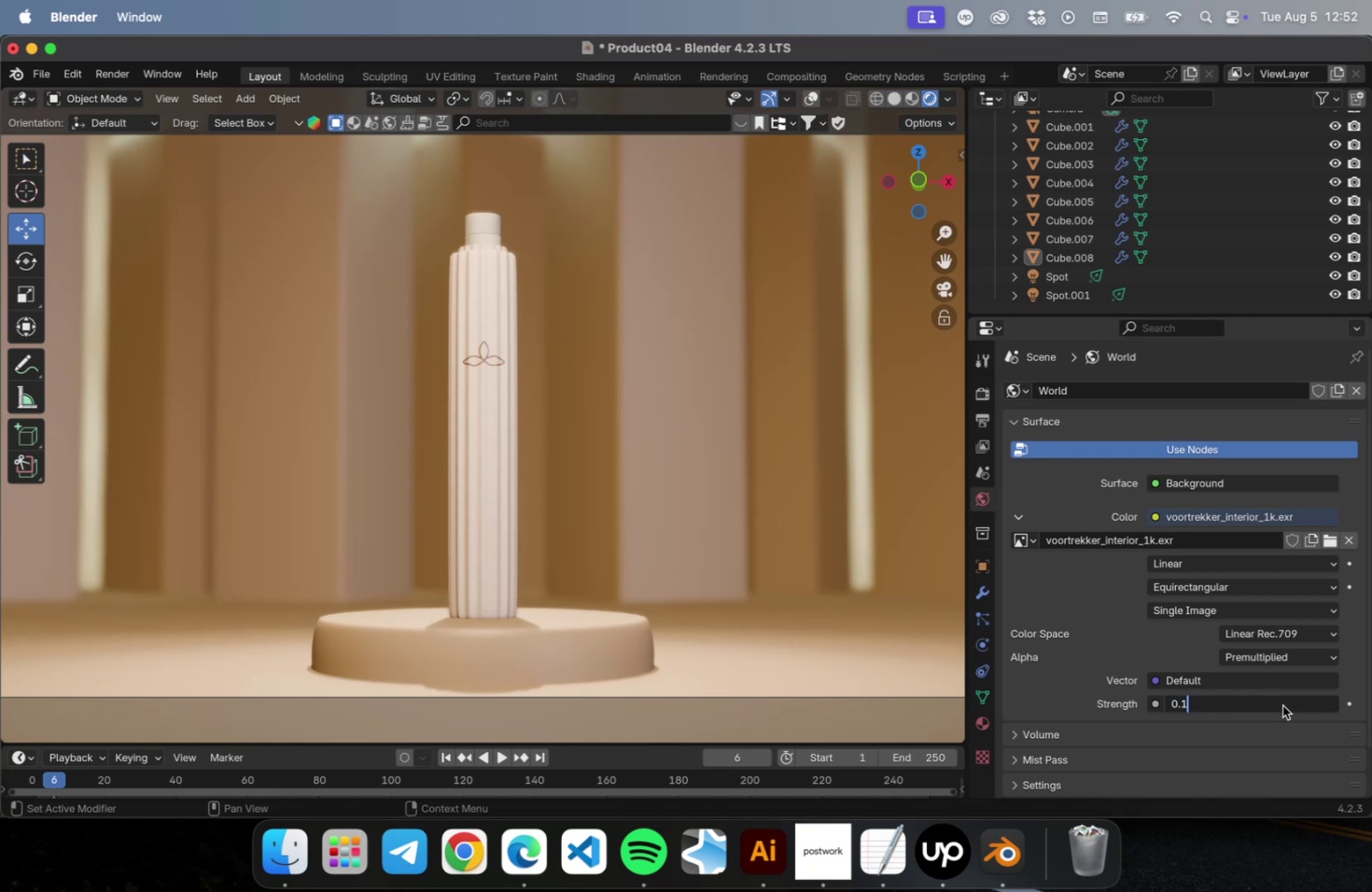 
key(Enter)
 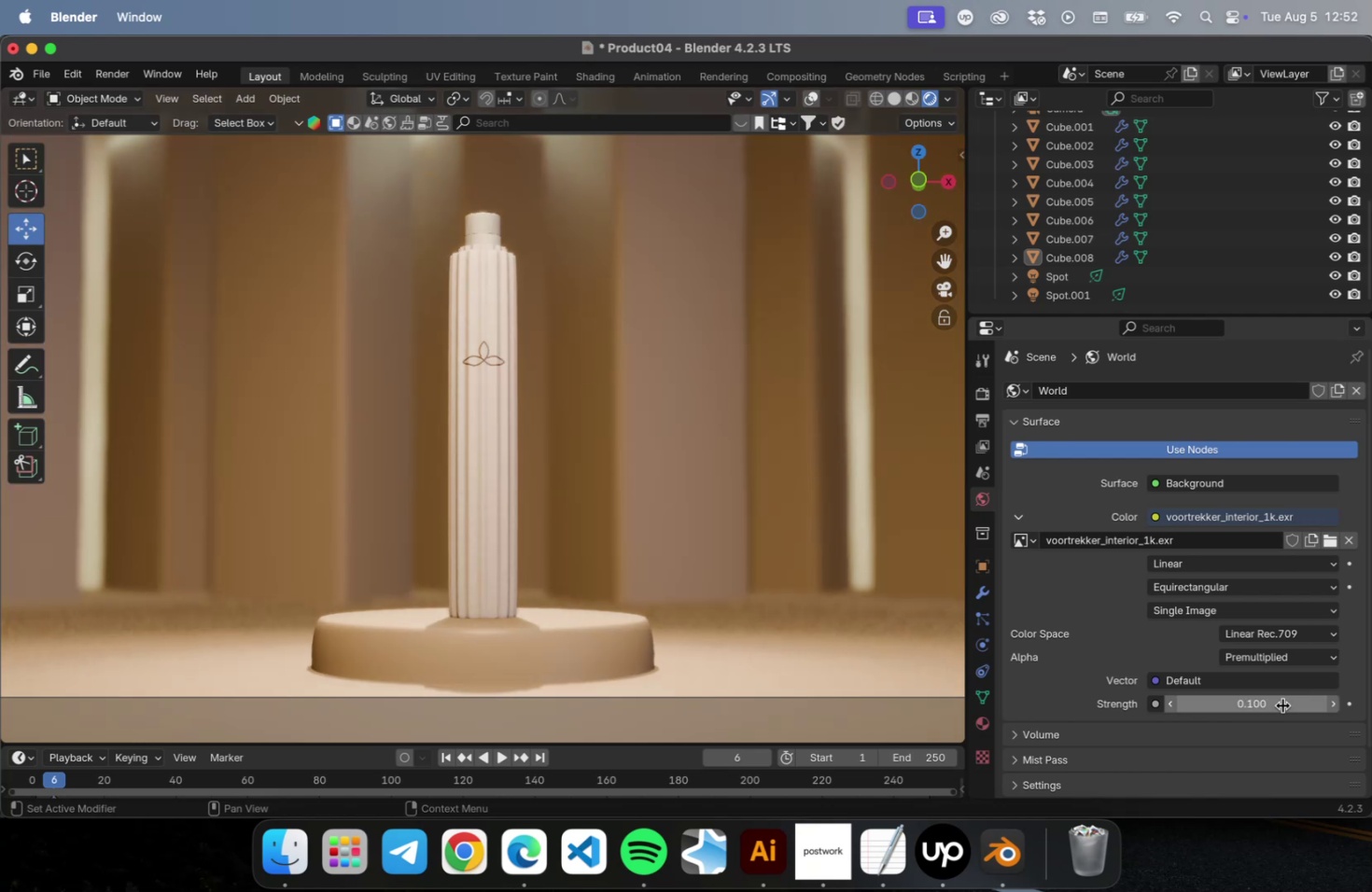 
key(Meta+S)
 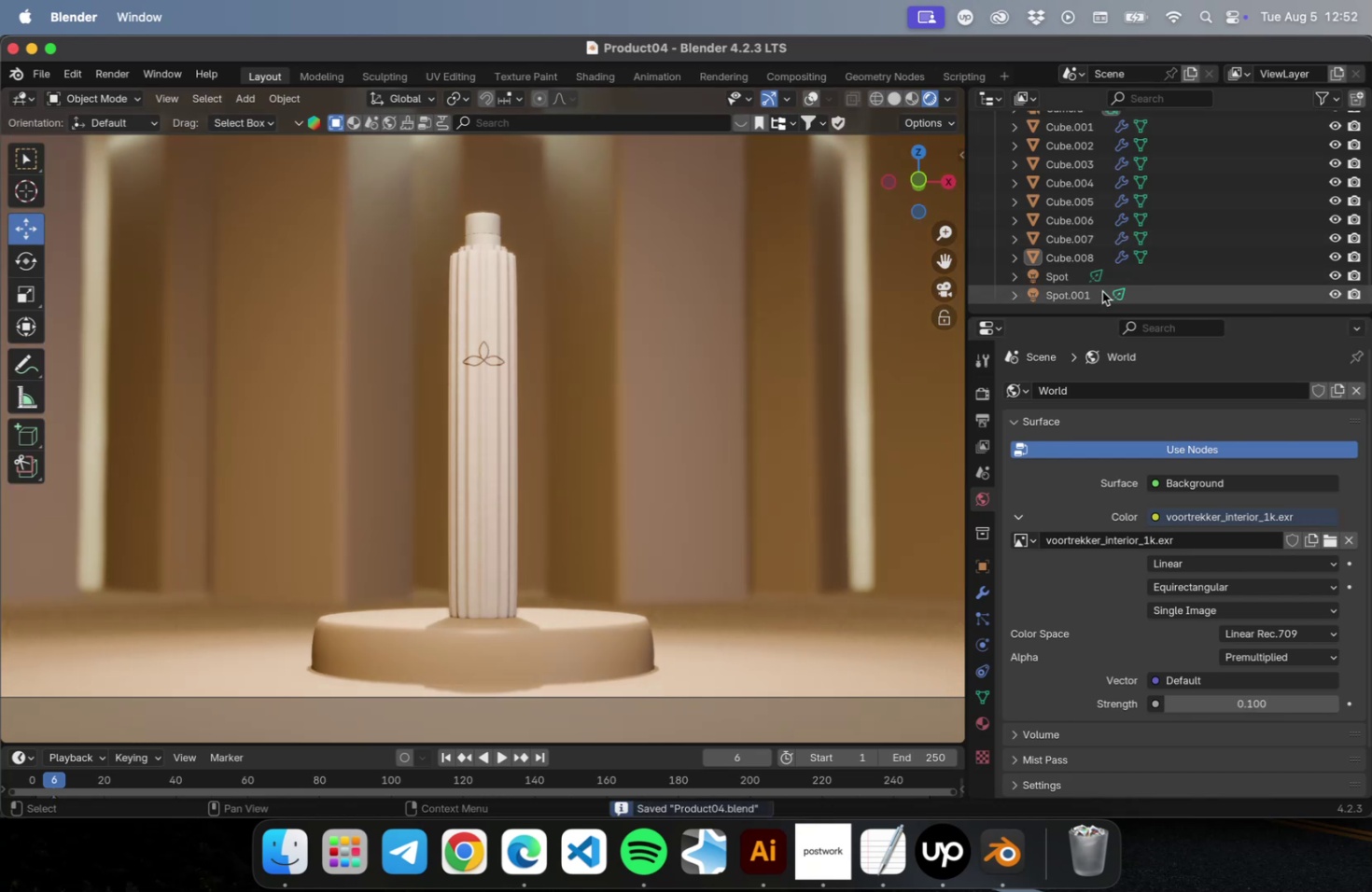 
left_click([1054, 274])
 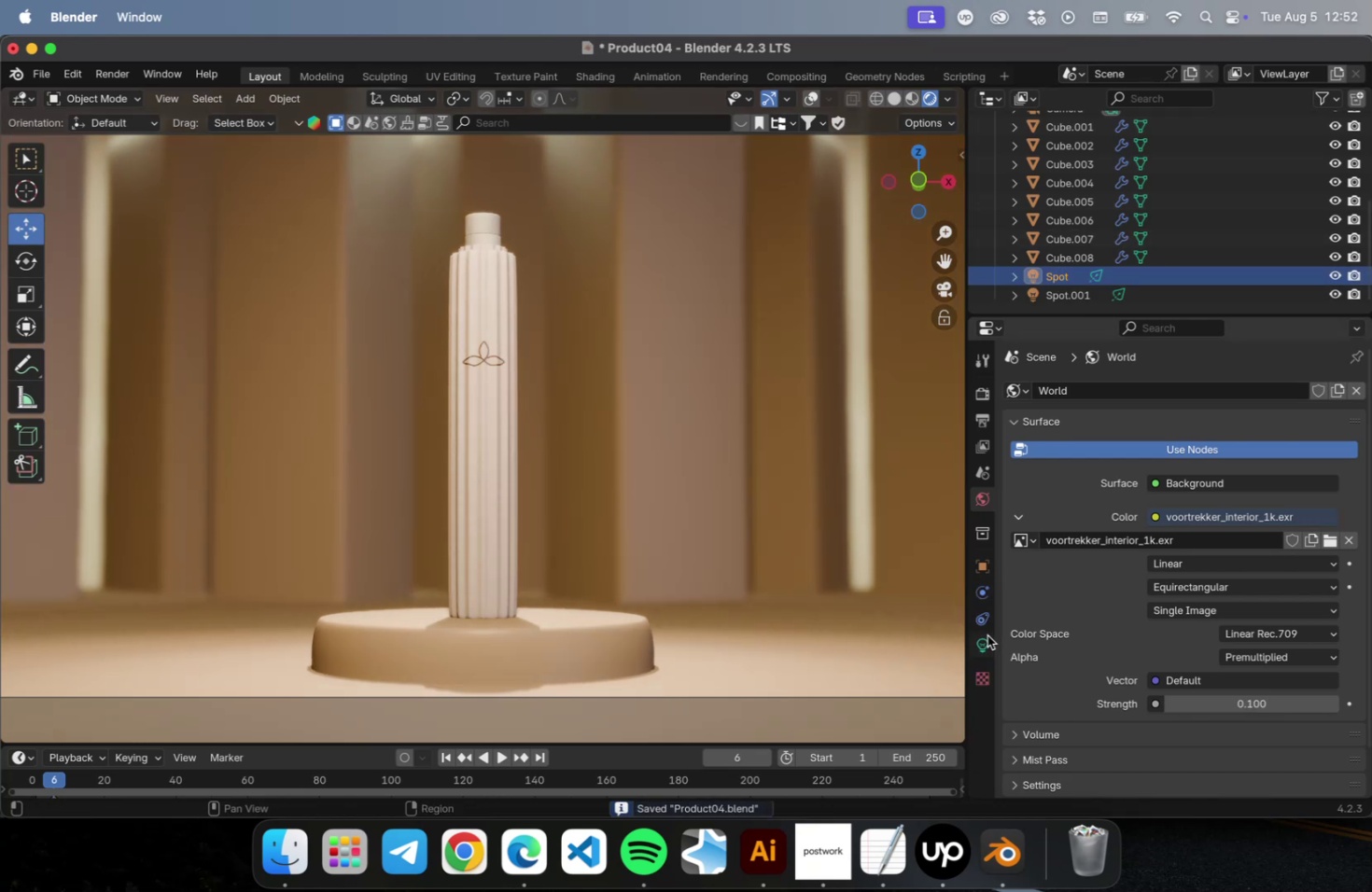 
left_click([986, 640])
 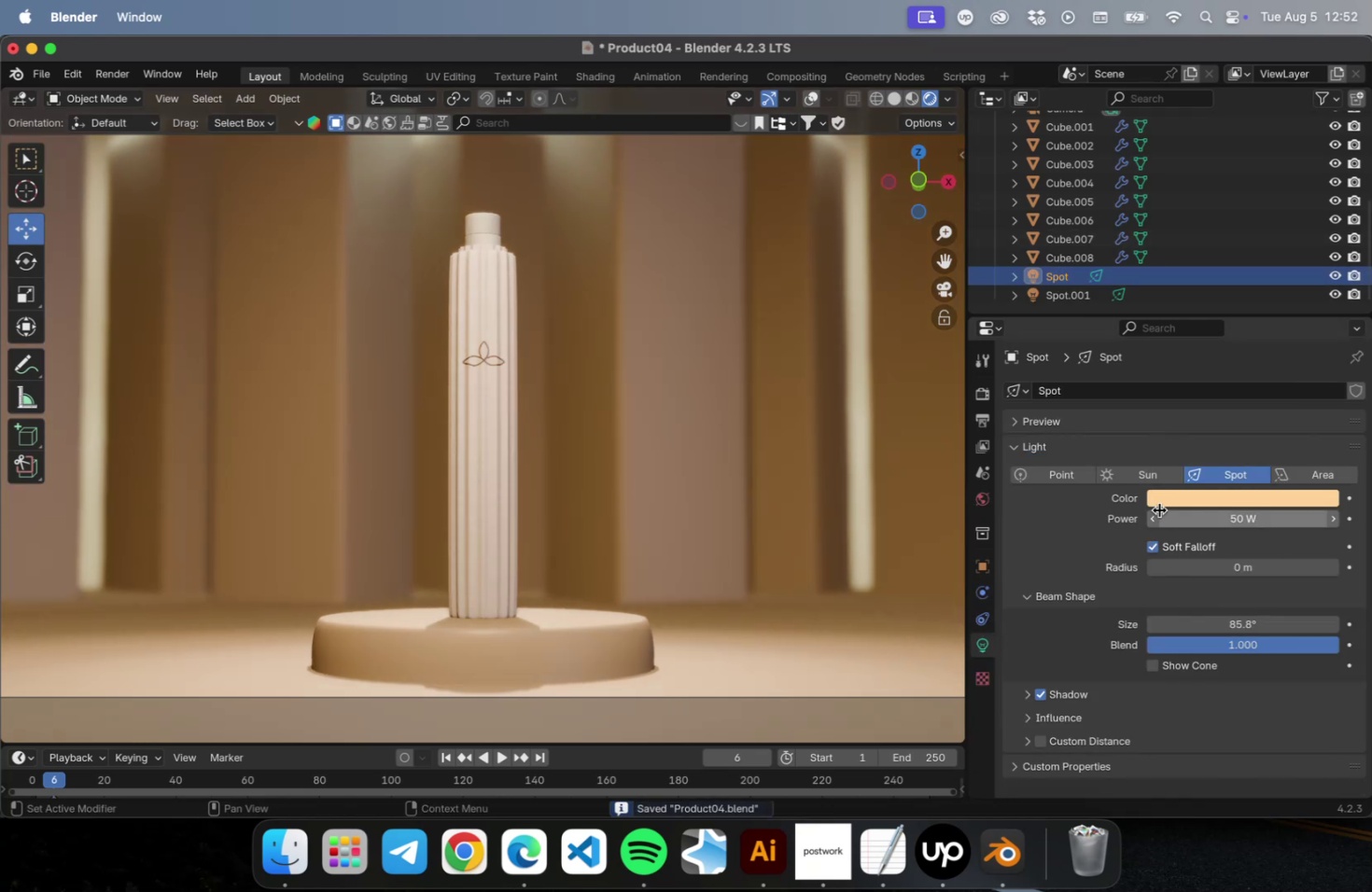 
left_click_drag(start_coordinate=[1158, 509], to_coordinate=[1371, 556])
 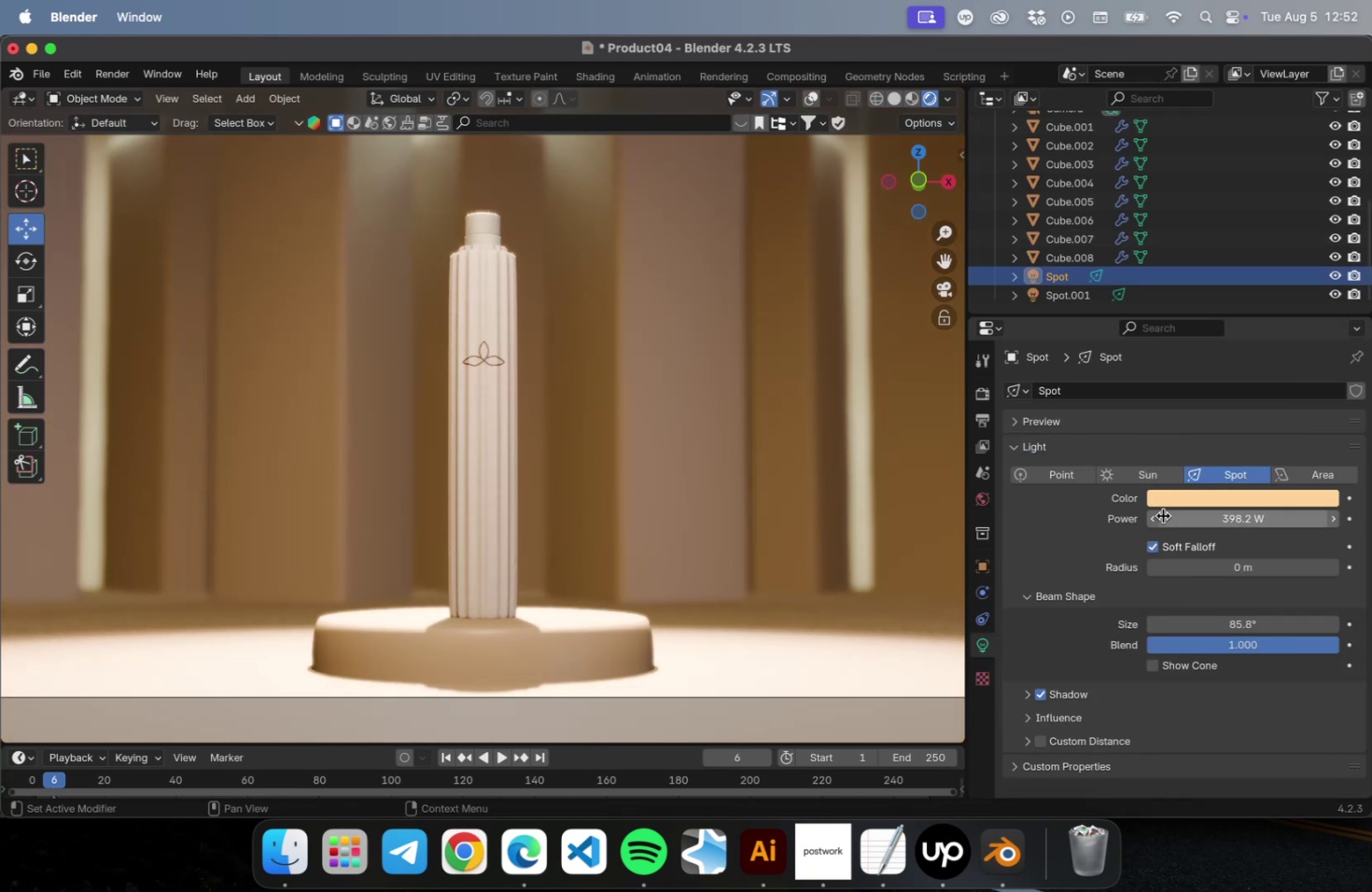 
key(Meta+CommandLeft)
 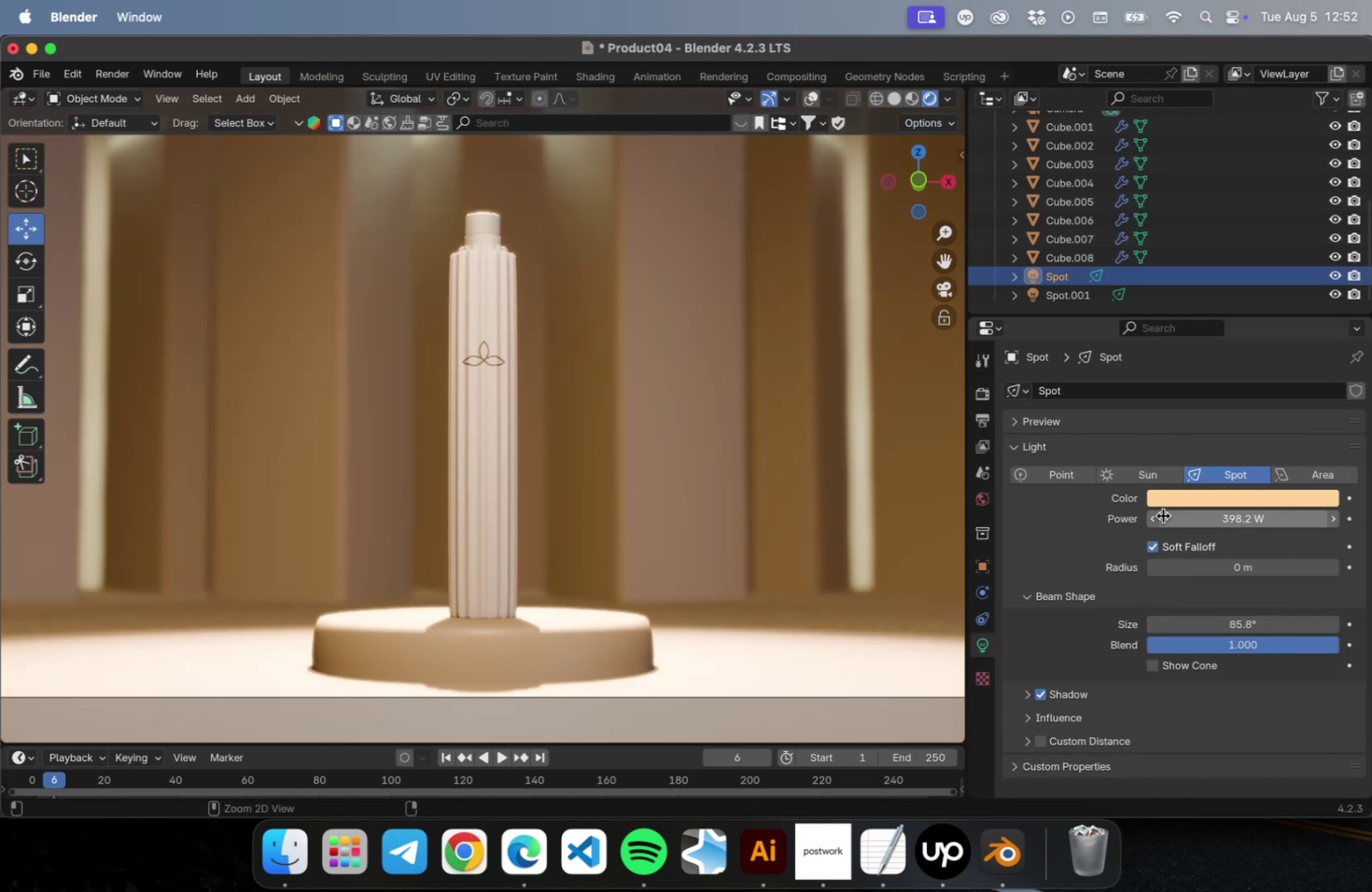 
key(Meta+Z)
 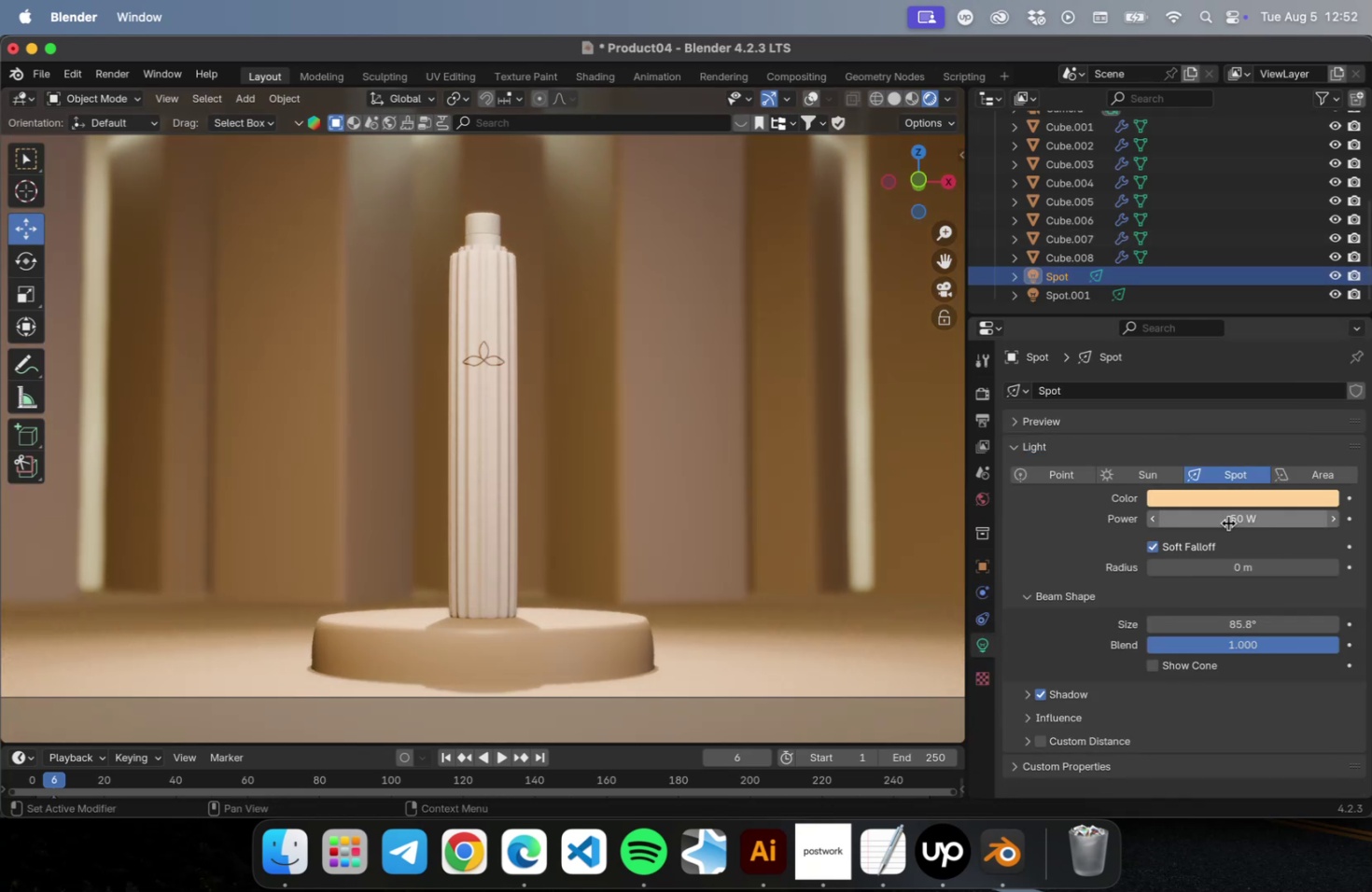 
left_click_drag(start_coordinate=[1227, 518], to_coordinate=[1309, 527])
 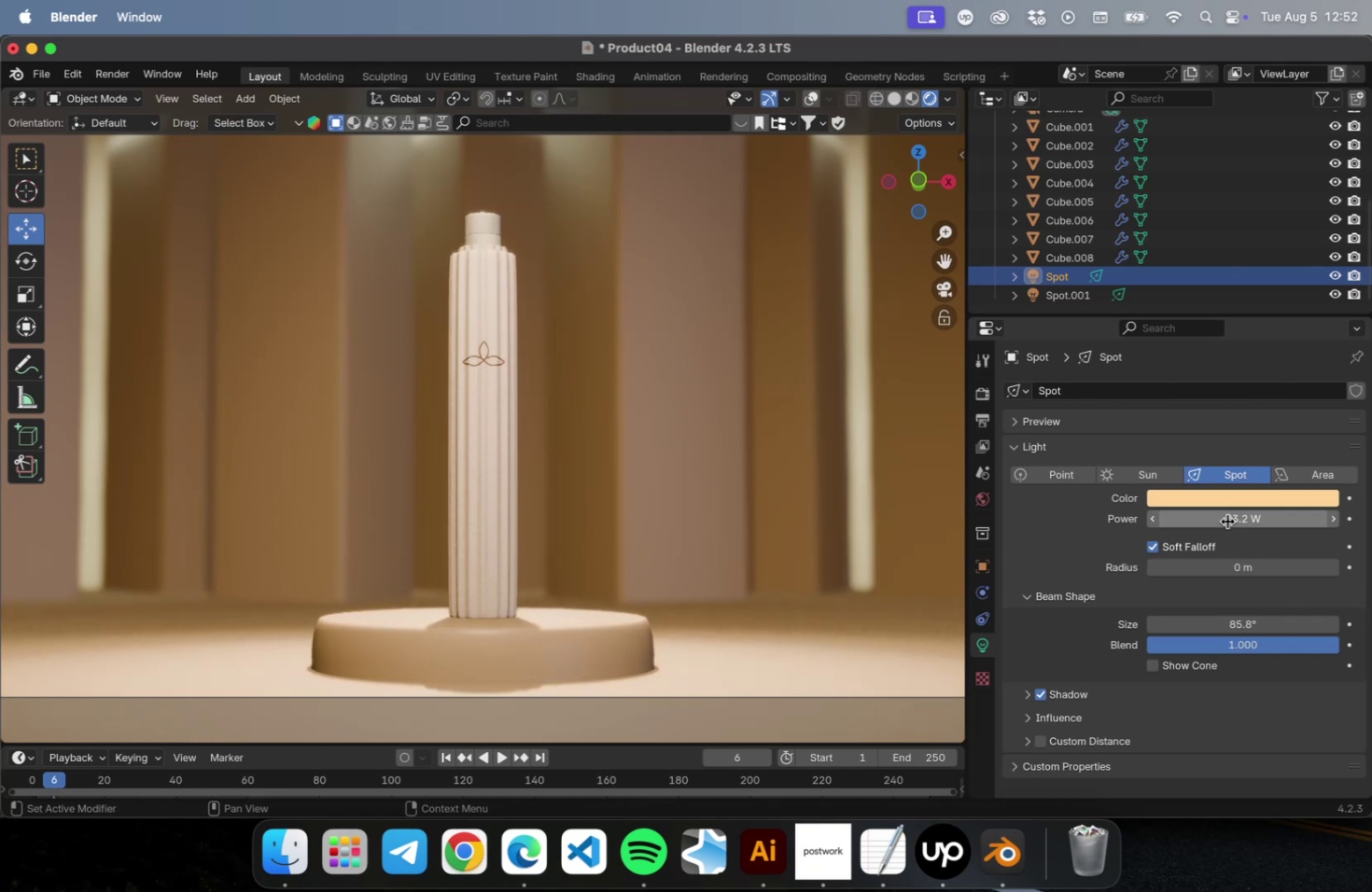 
key(Meta+Z)
 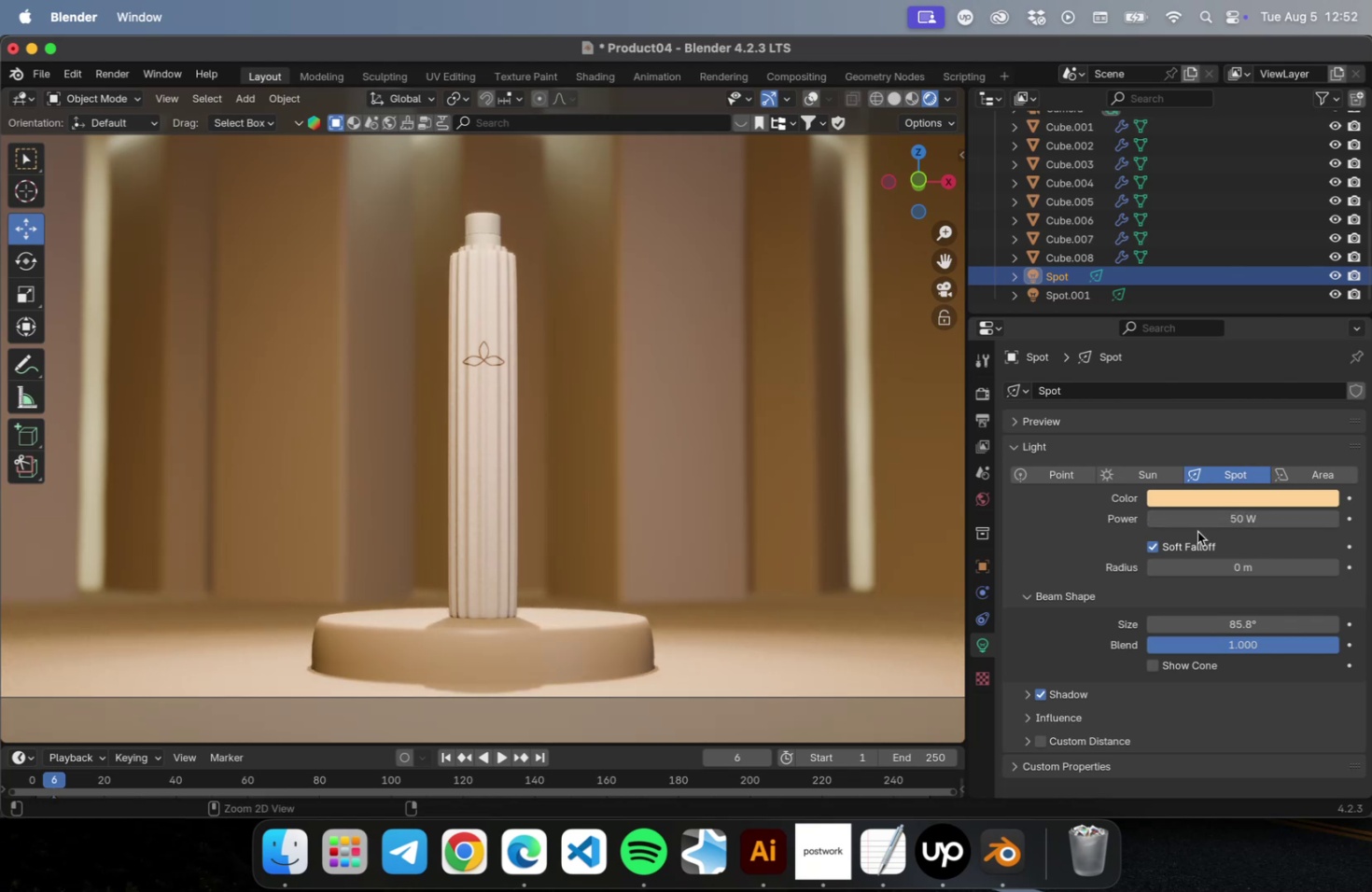 
key(Meta+S)
 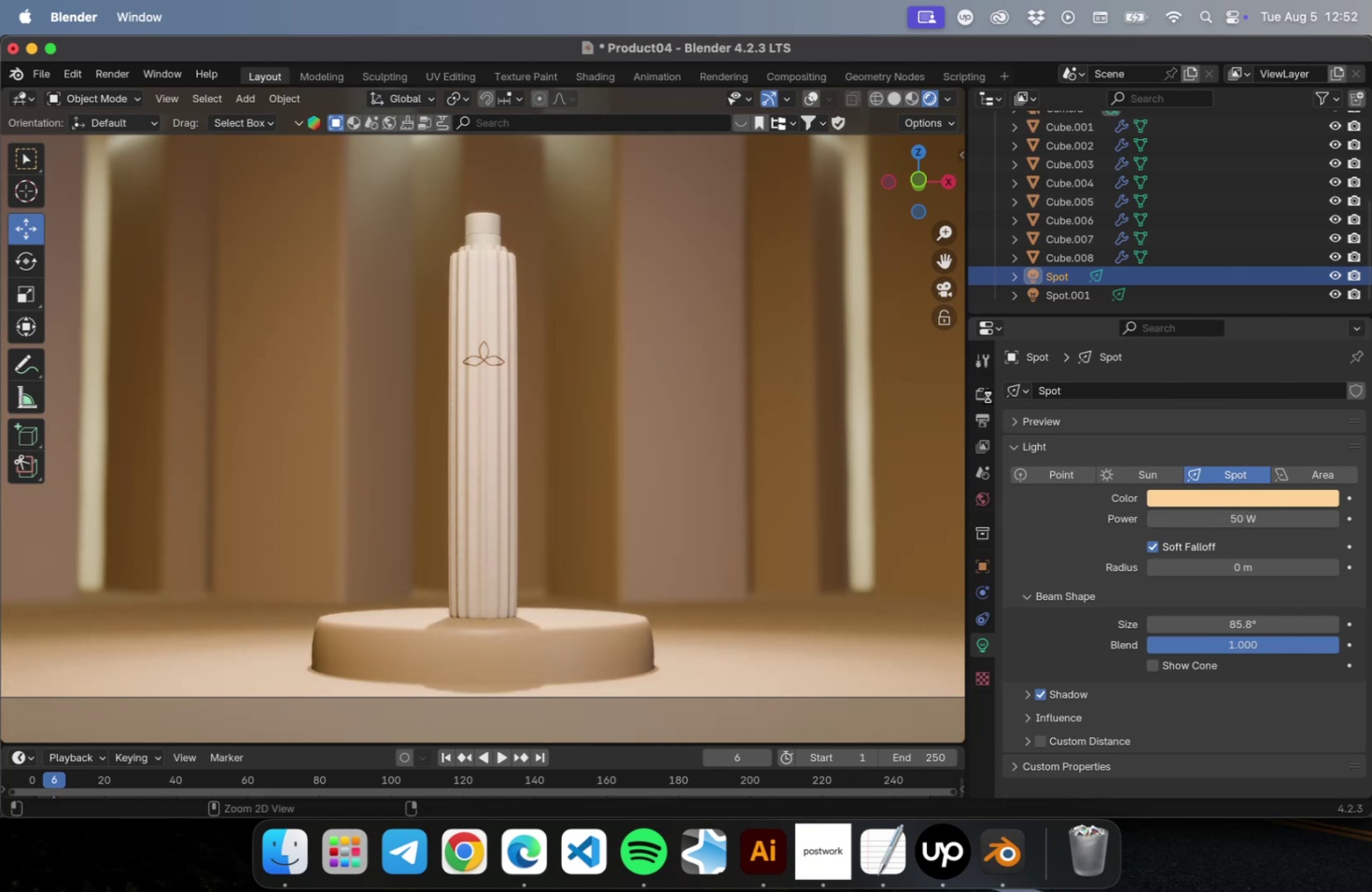 
left_click([987, 396])
 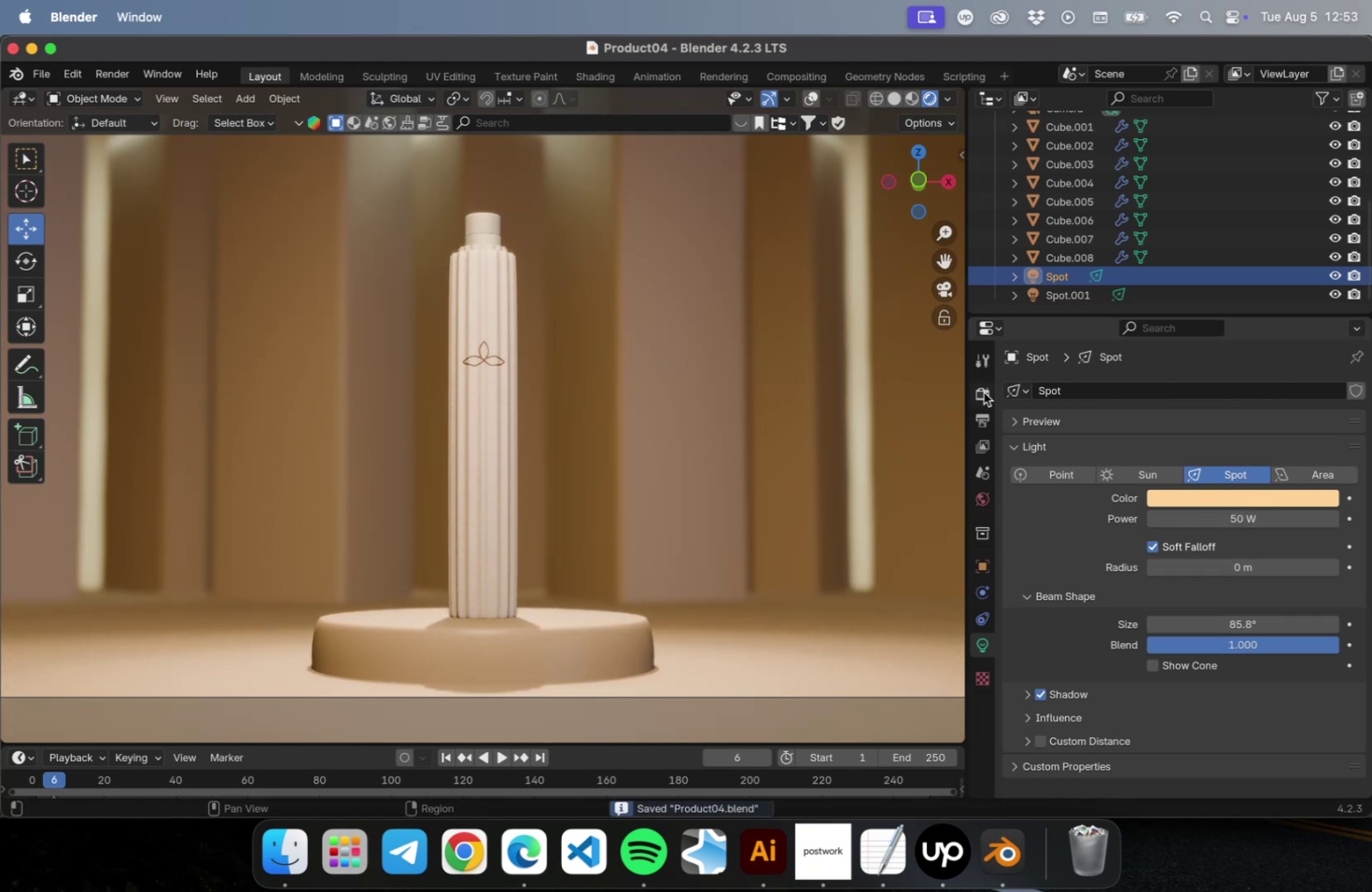 
left_click([983, 392])
 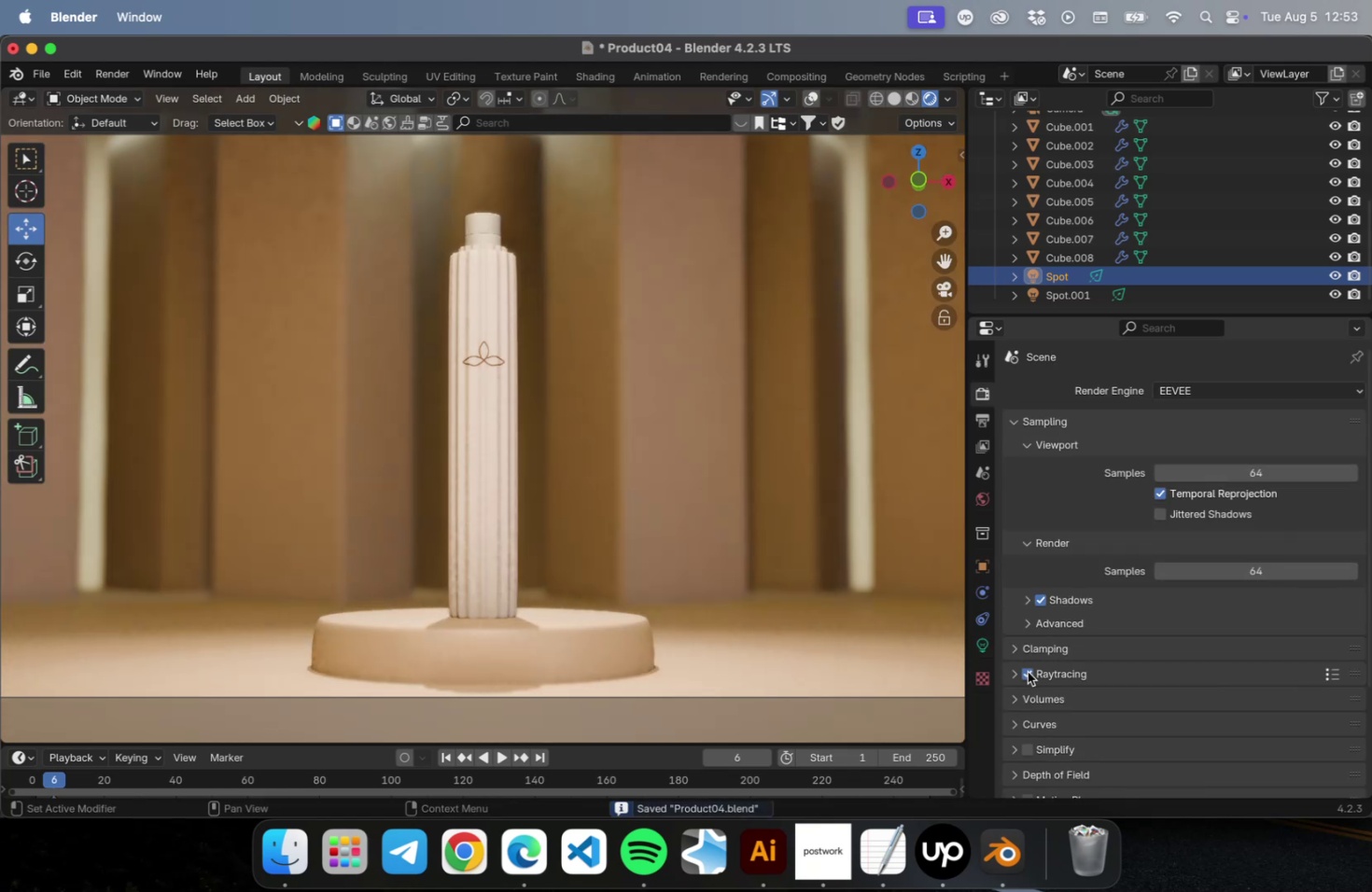 
key(Meta+S)
 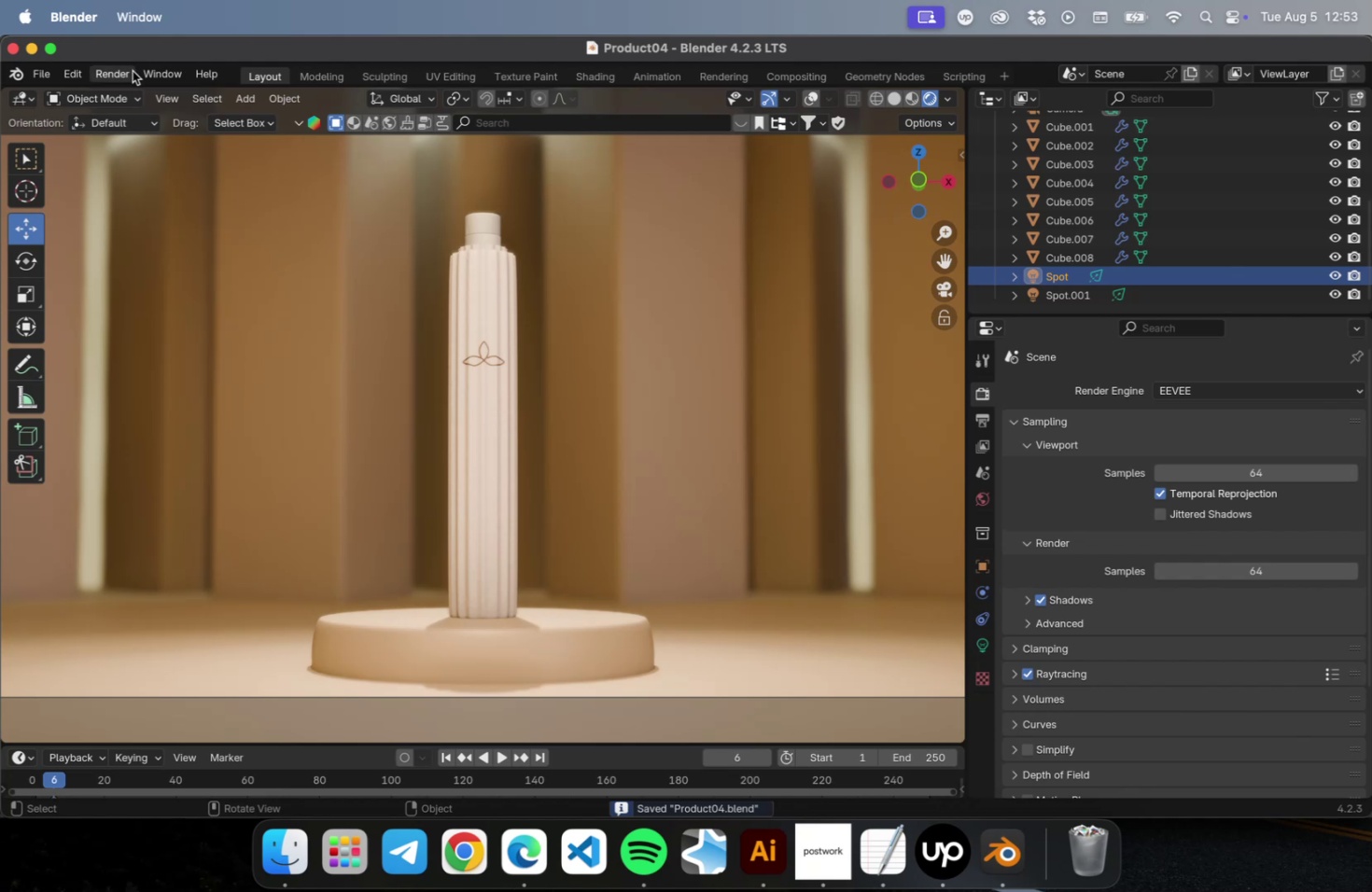 
double_click([142, 89])
 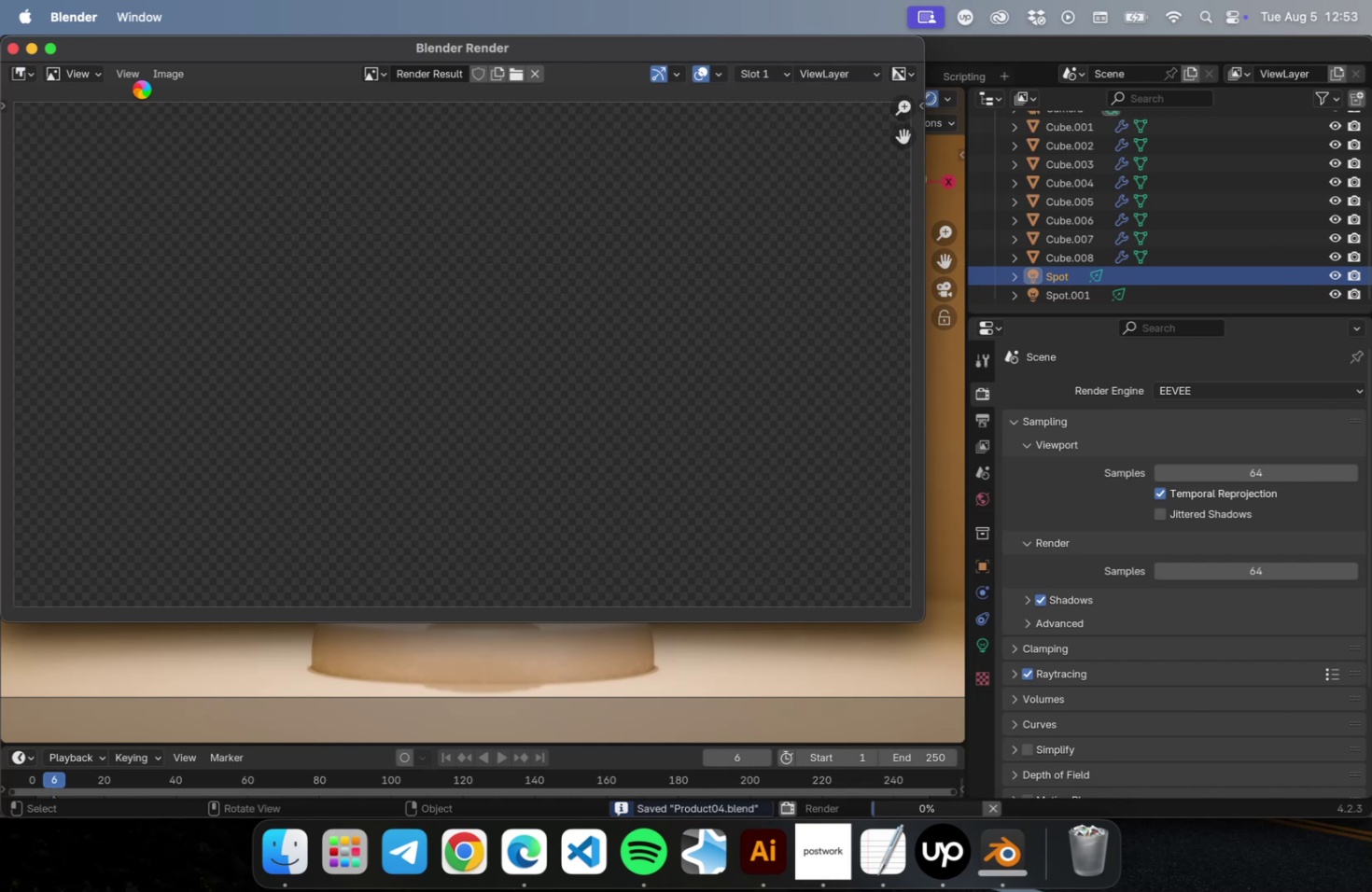 
wait(14.77)
 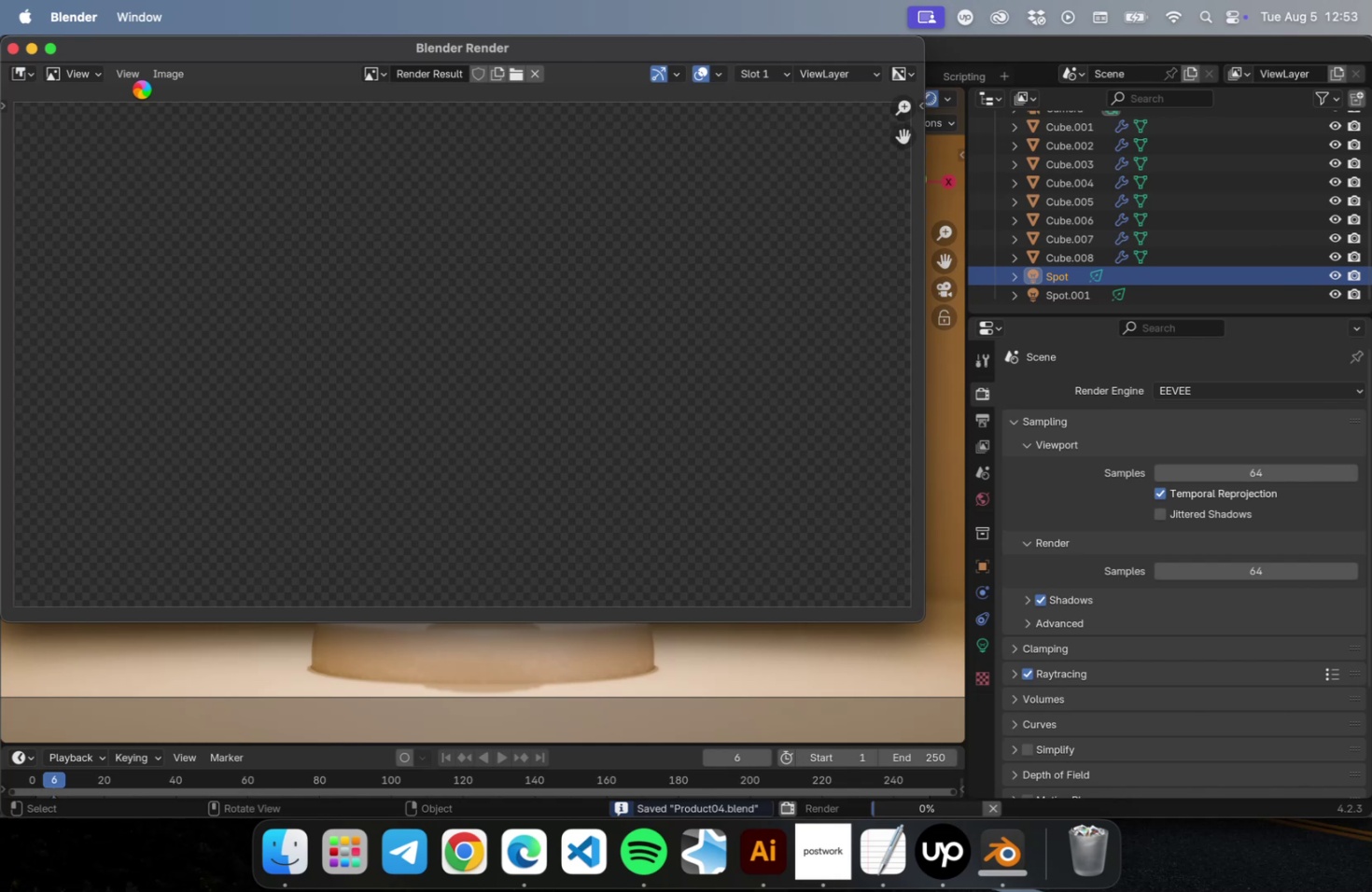 
left_click([557, 325])
 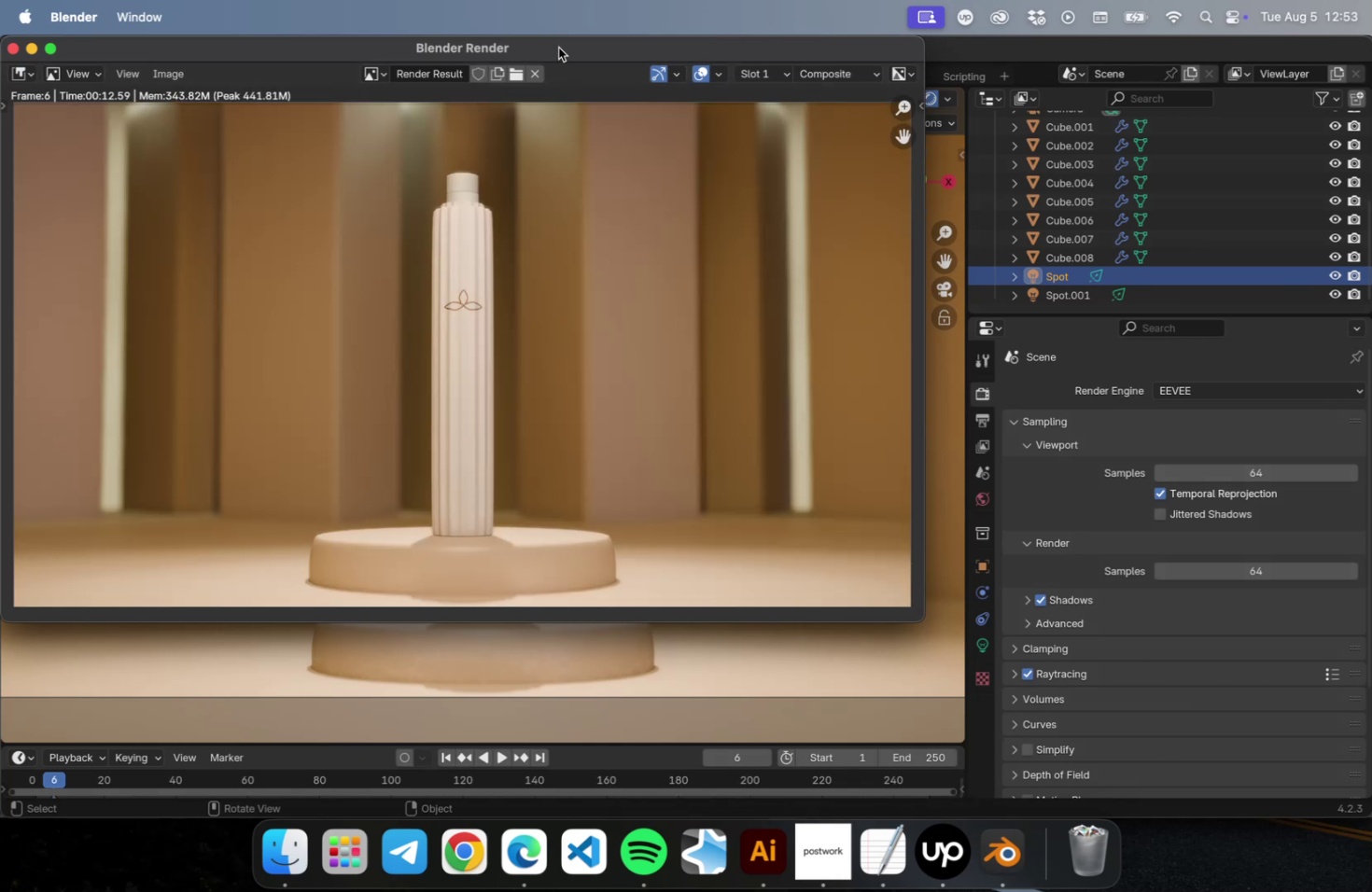 
double_click([558, 48])
 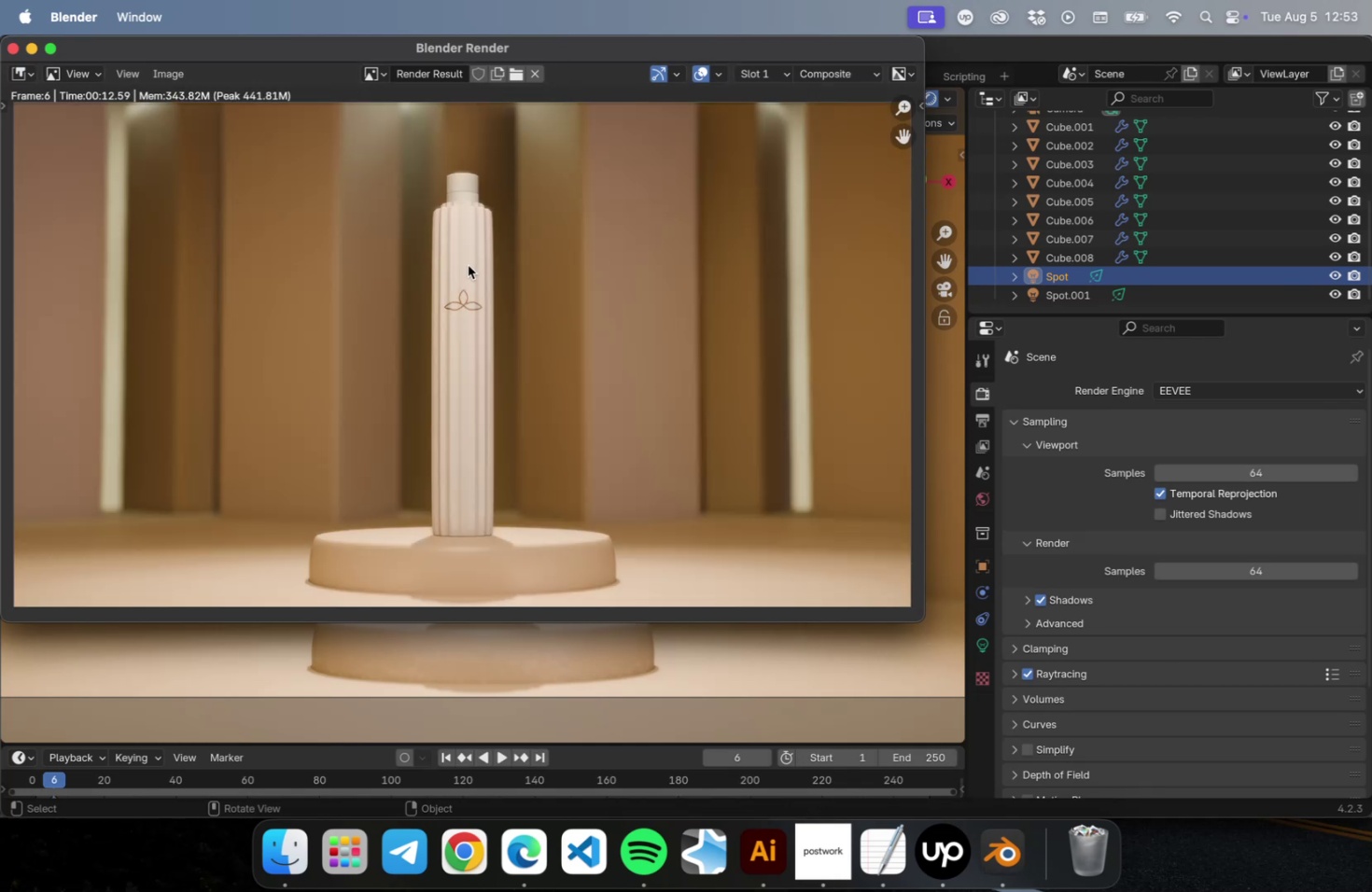 
scroll: coordinate [671, 253], scroll_direction: up, amount: 10.0
 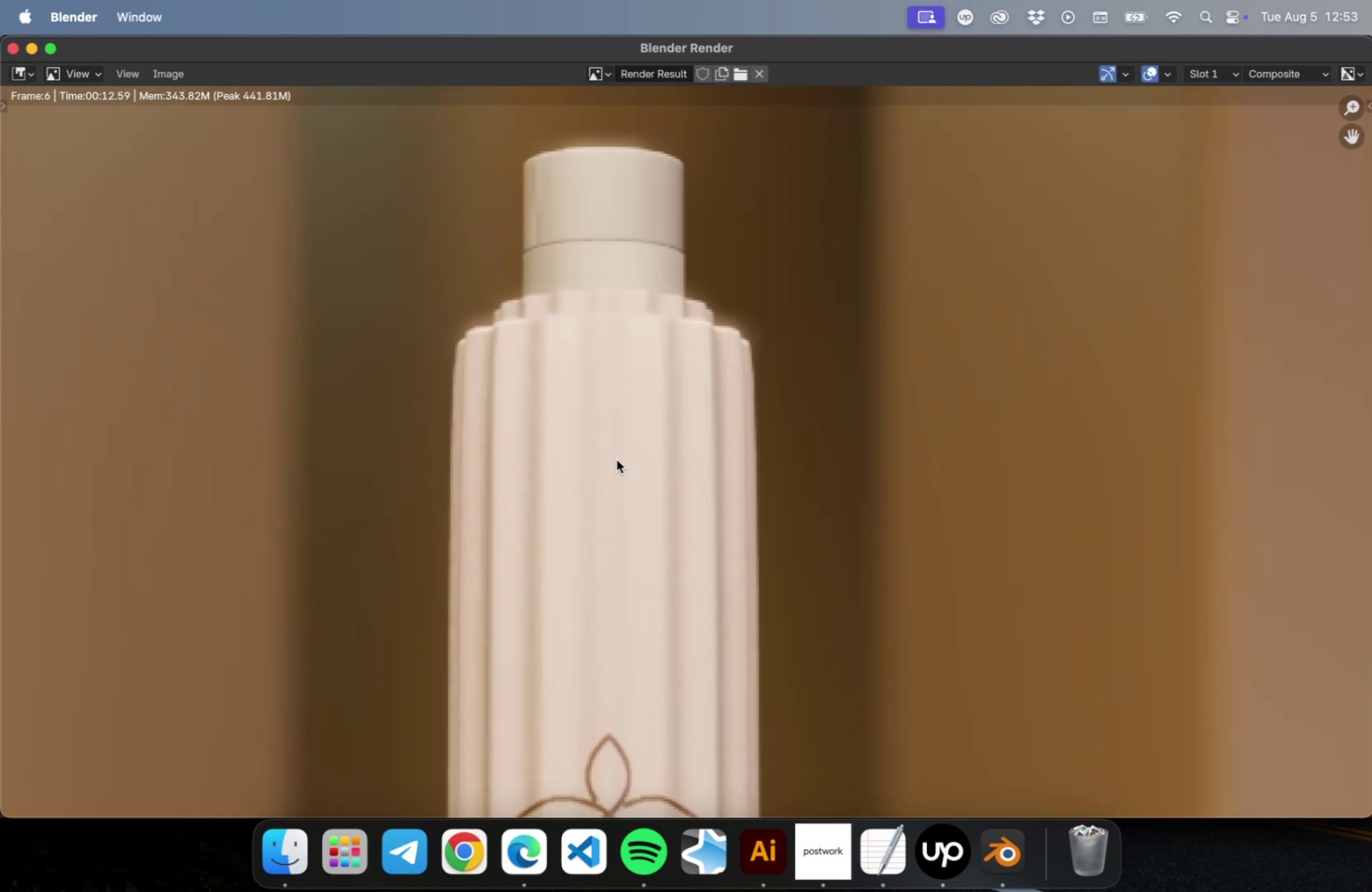 
scroll: coordinate [614, 457], scroll_direction: down, amount: 13.0
 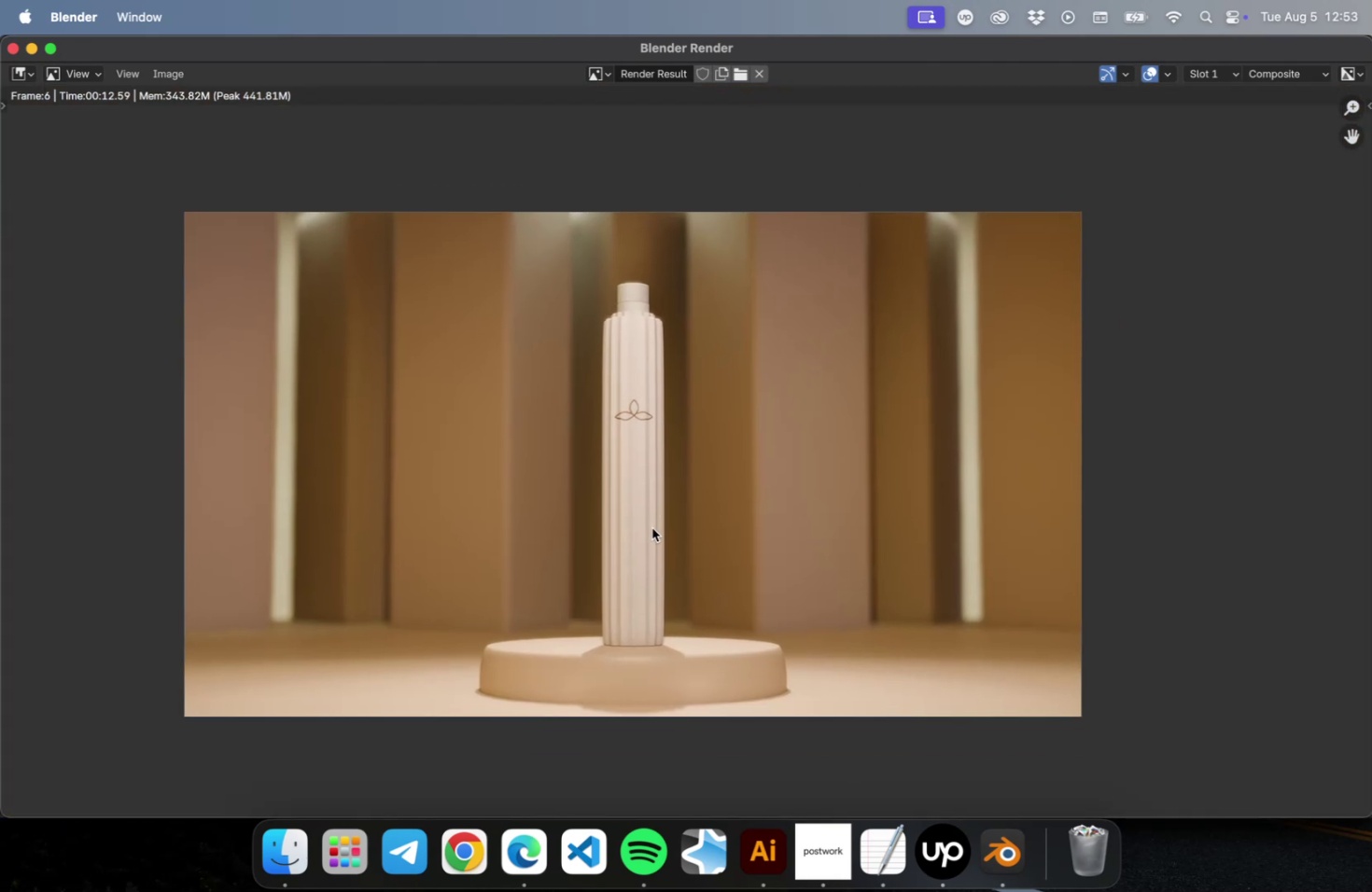 
scroll: coordinate [651, 529], scroll_direction: up, amount: 2.0
 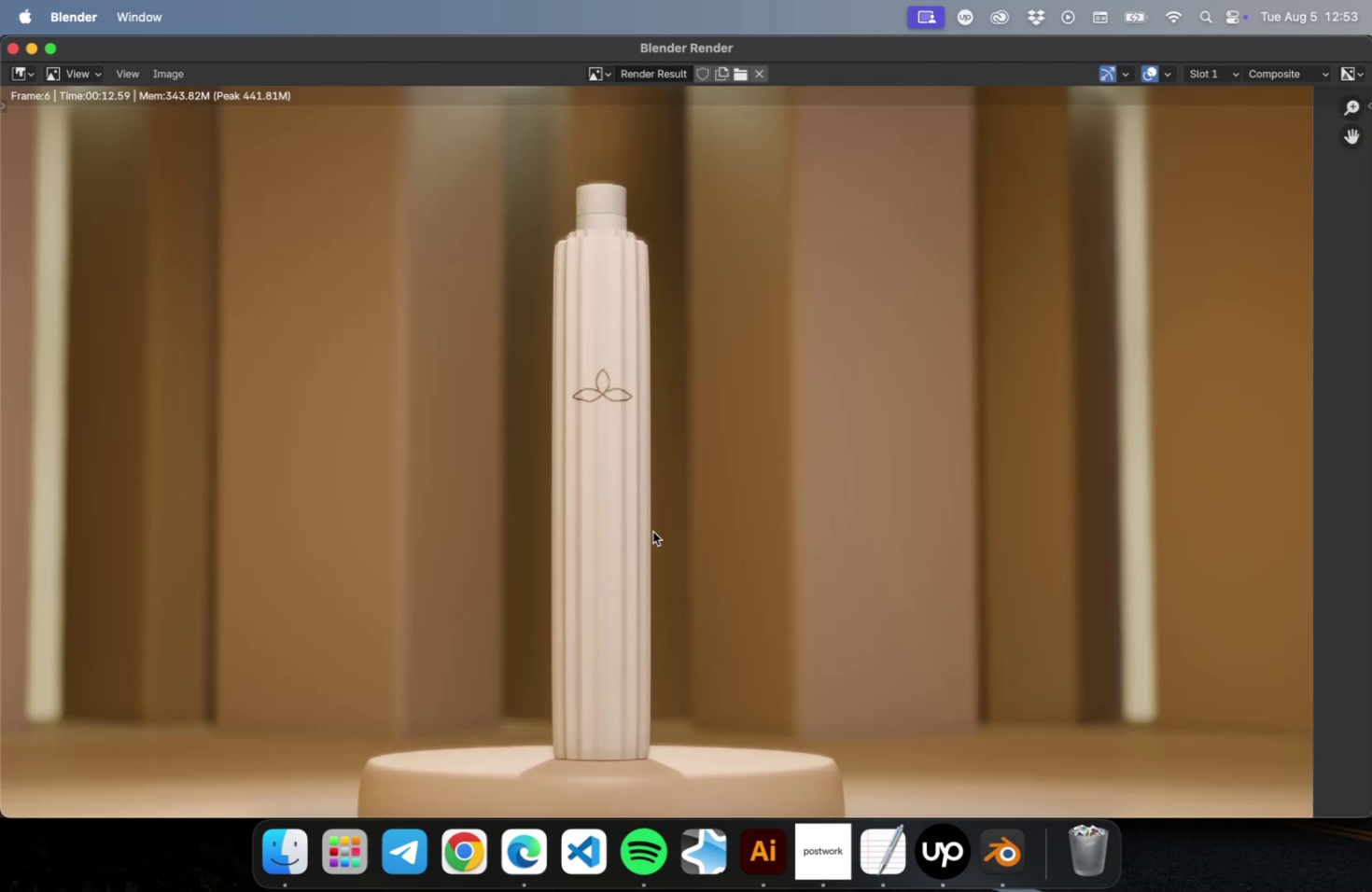 
scroll: coordinate [652, 531], scroll_direction: down, amount: 1.0
 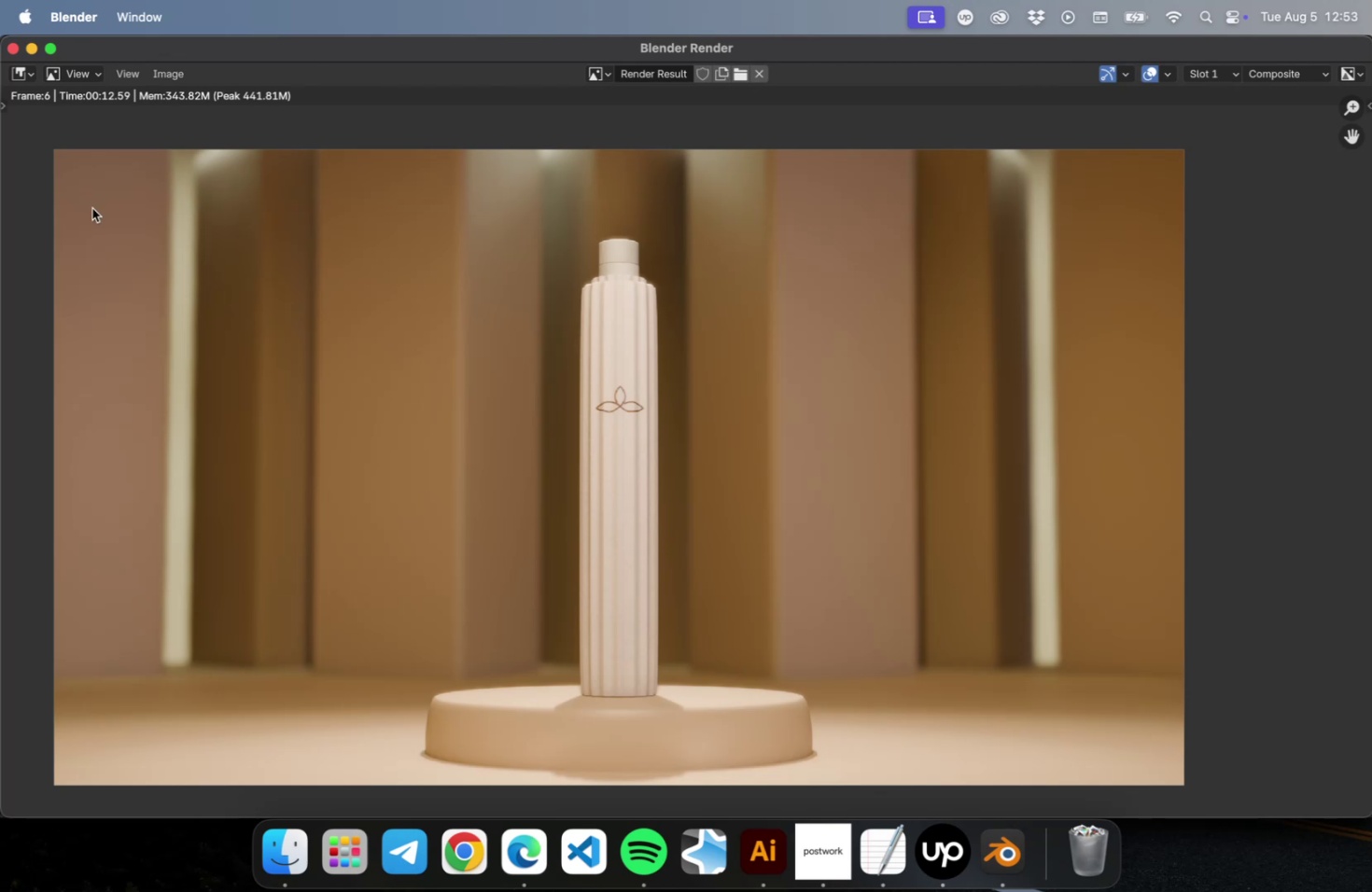 
wait(10.14)
 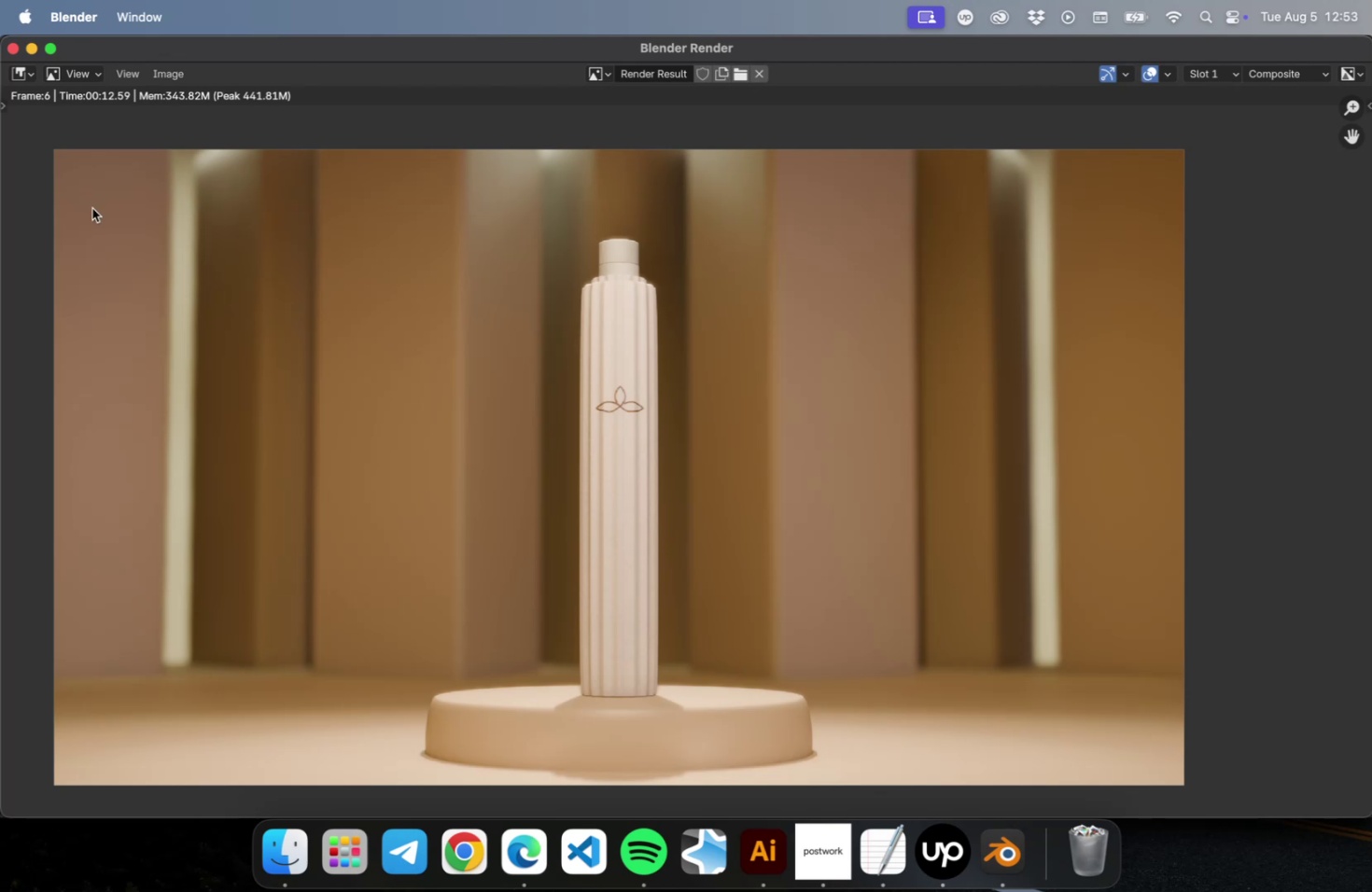 
left_click([15, 49])
 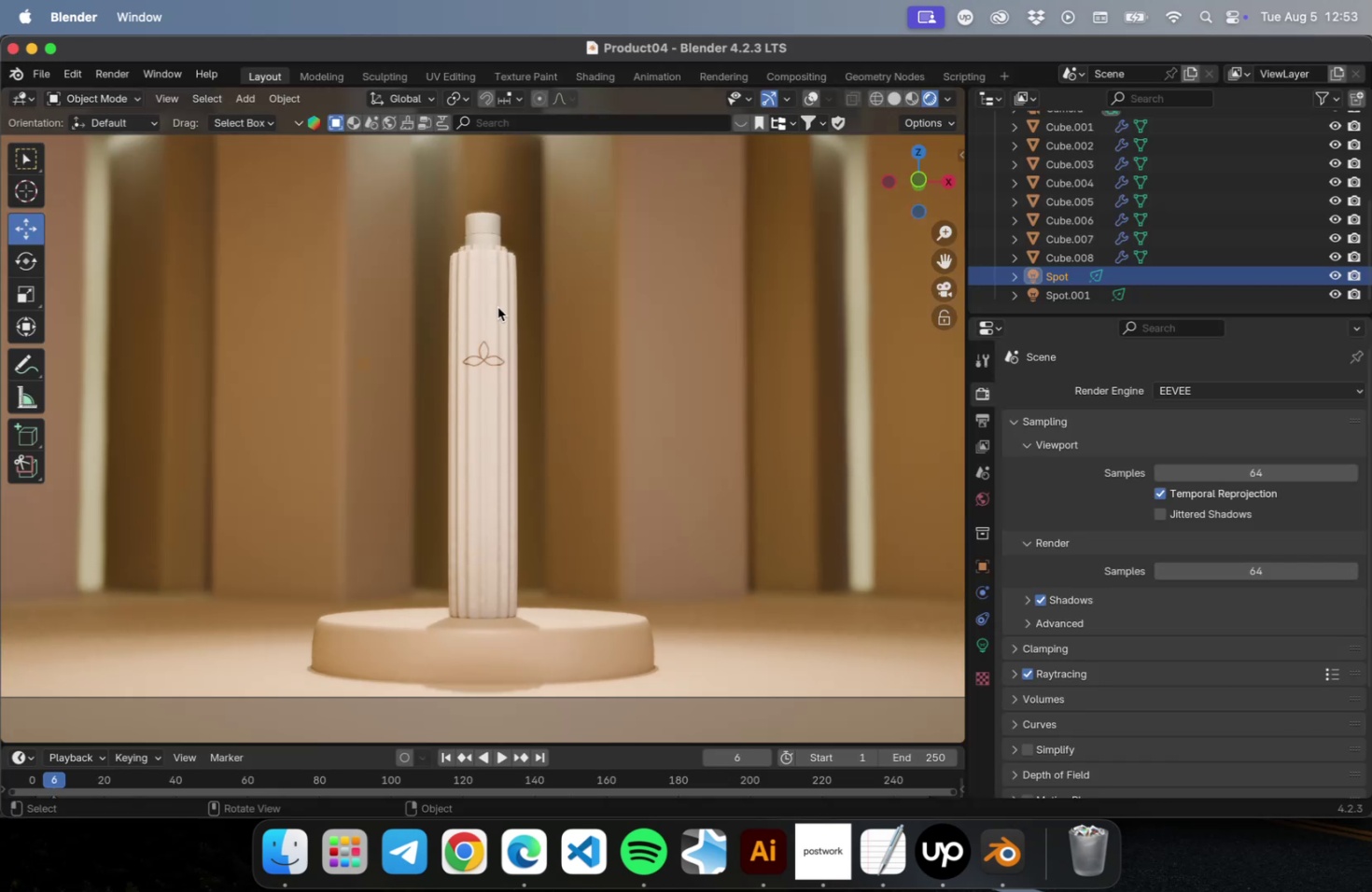 
key(Meta+S)
 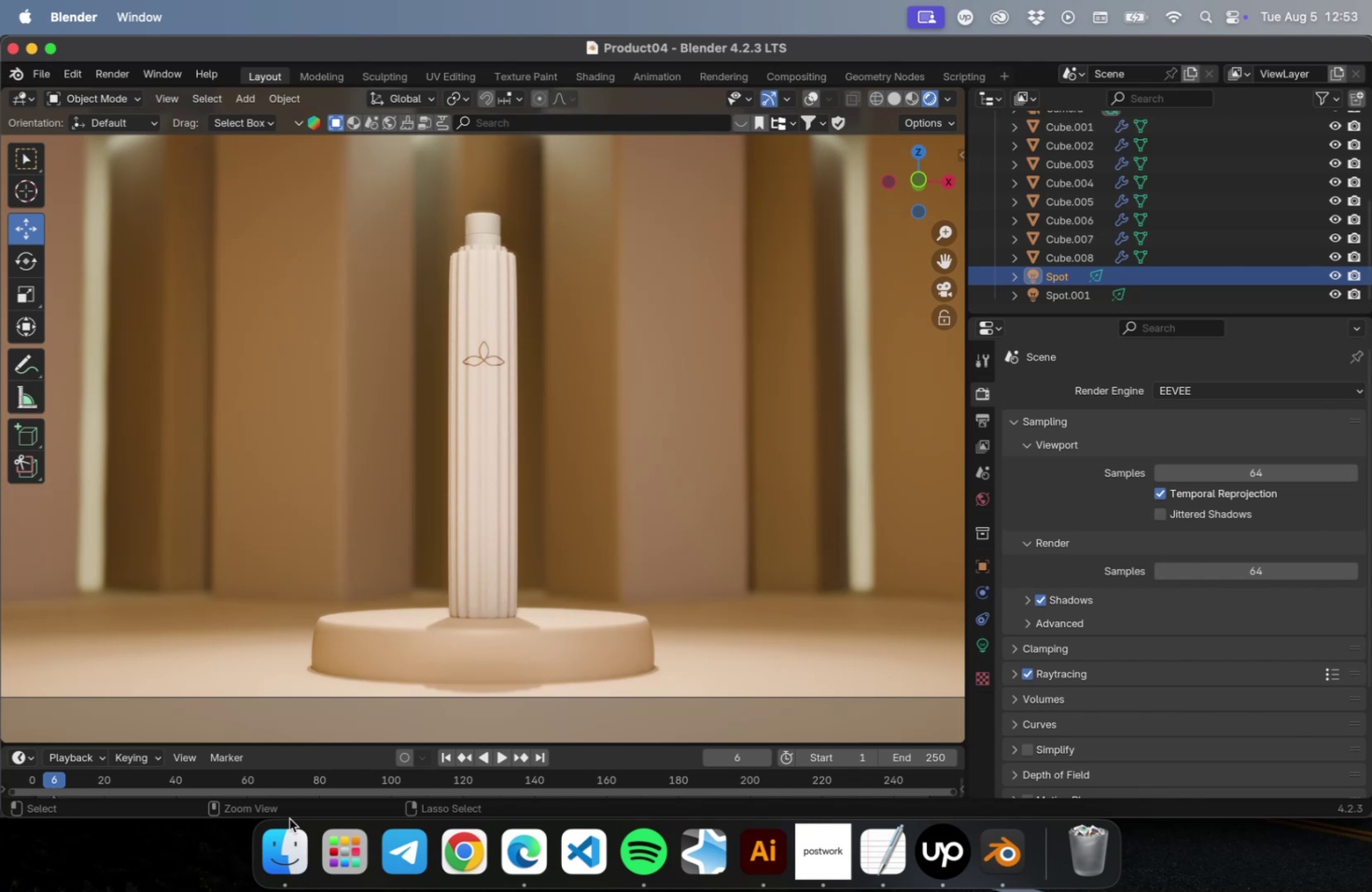 
left_click([273, 875])
 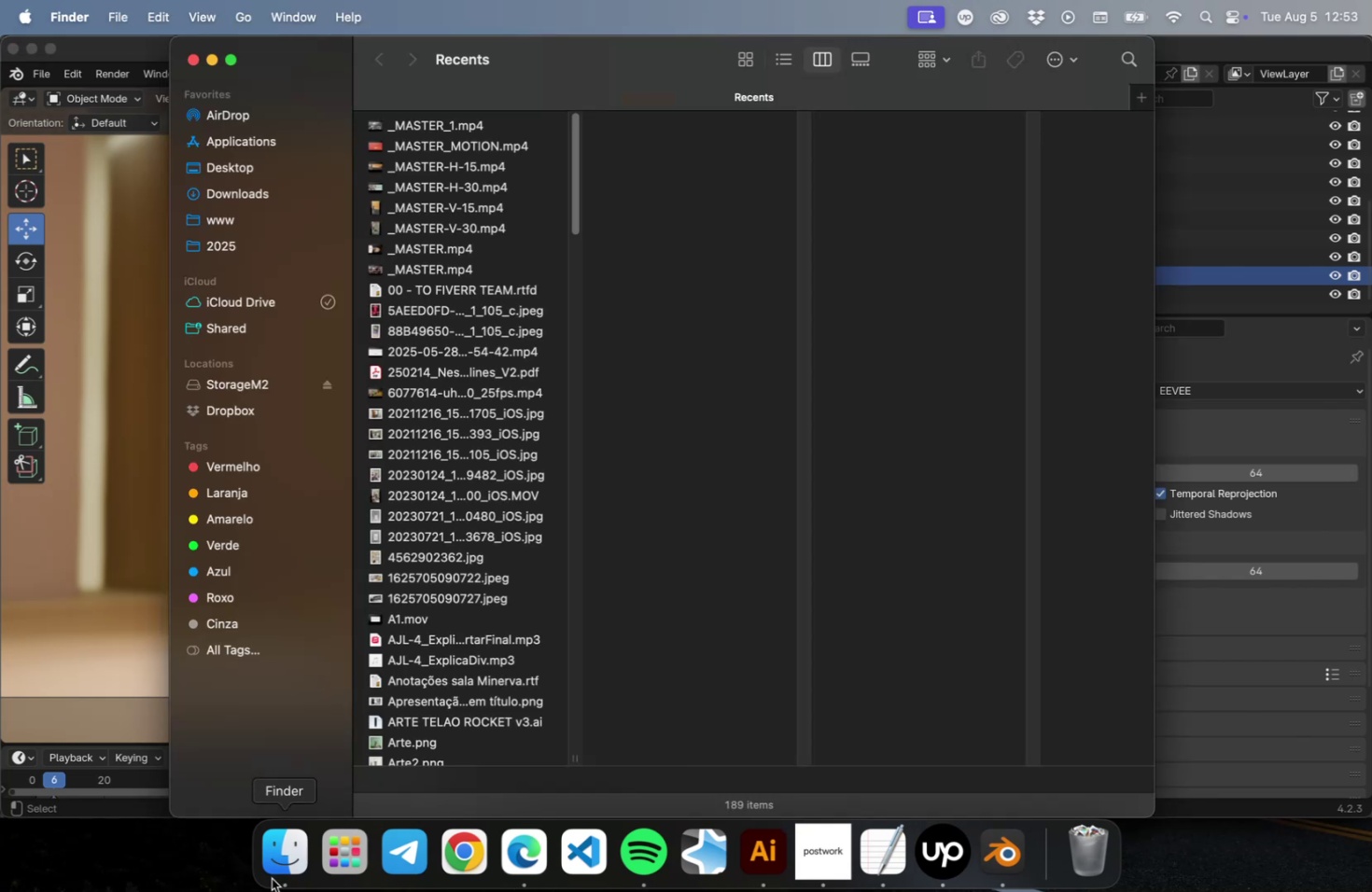 
mouse_move([265, 278])
 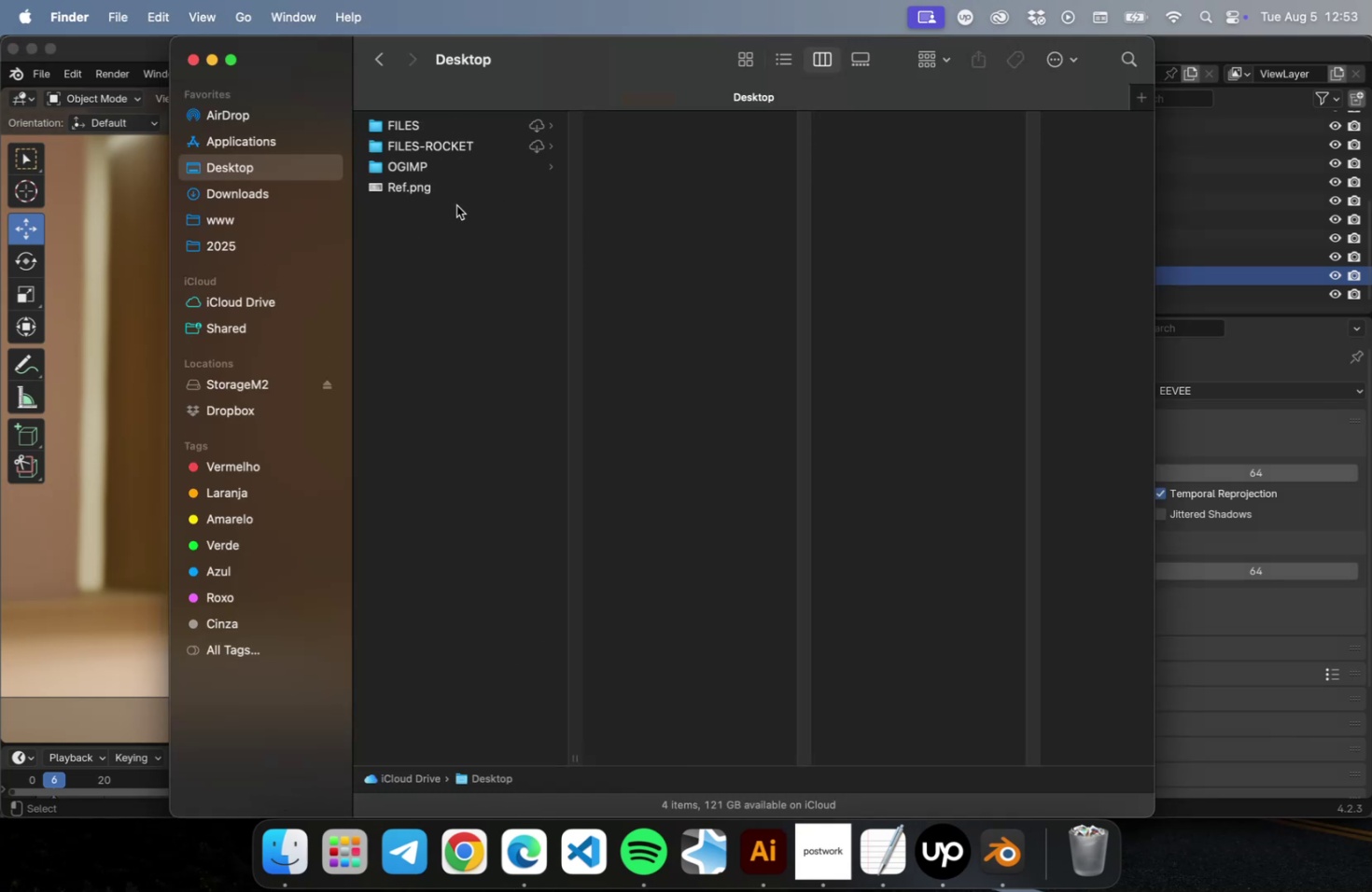 
left_click([443, 189])
 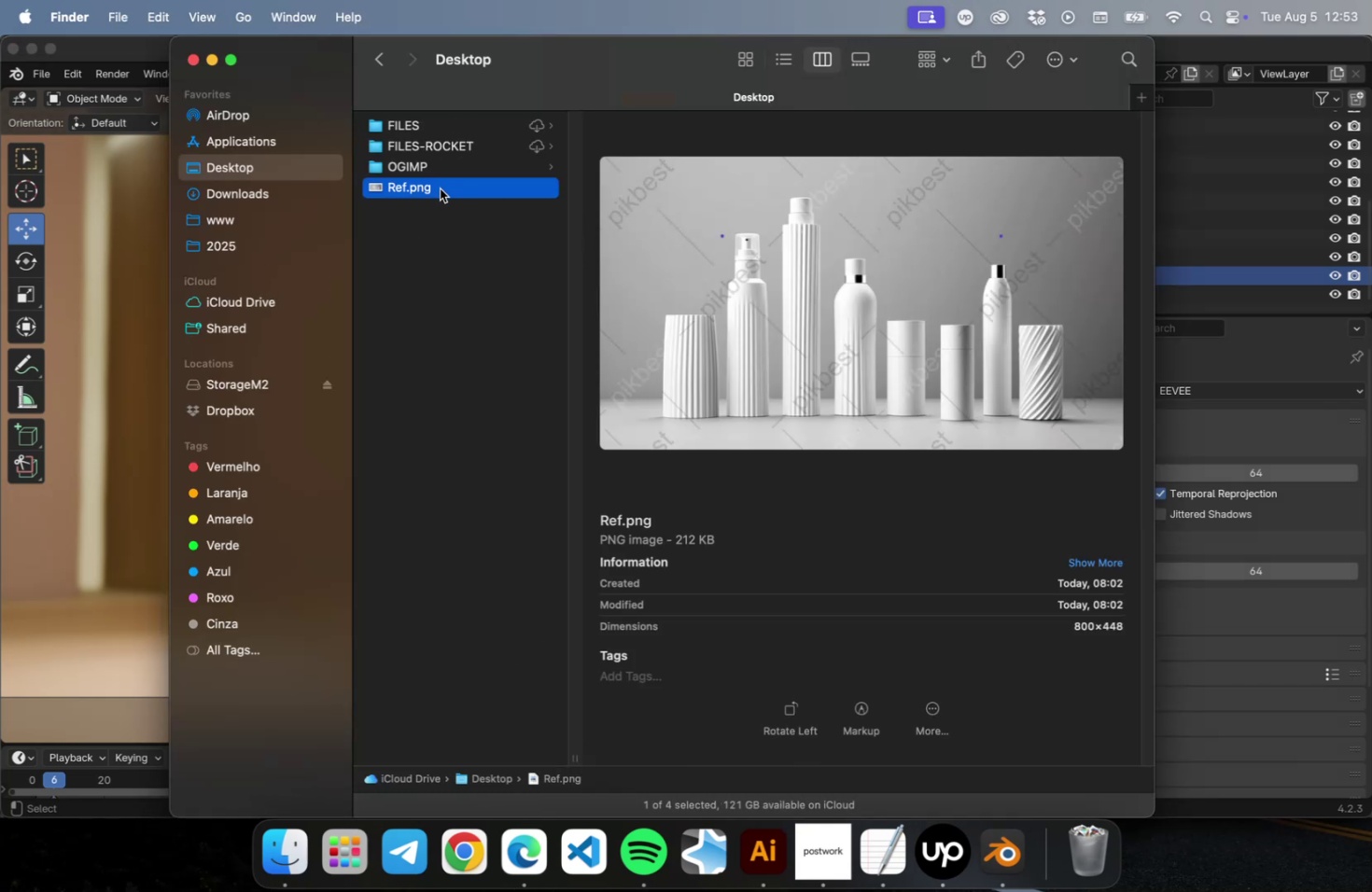 
wait(9.0)
 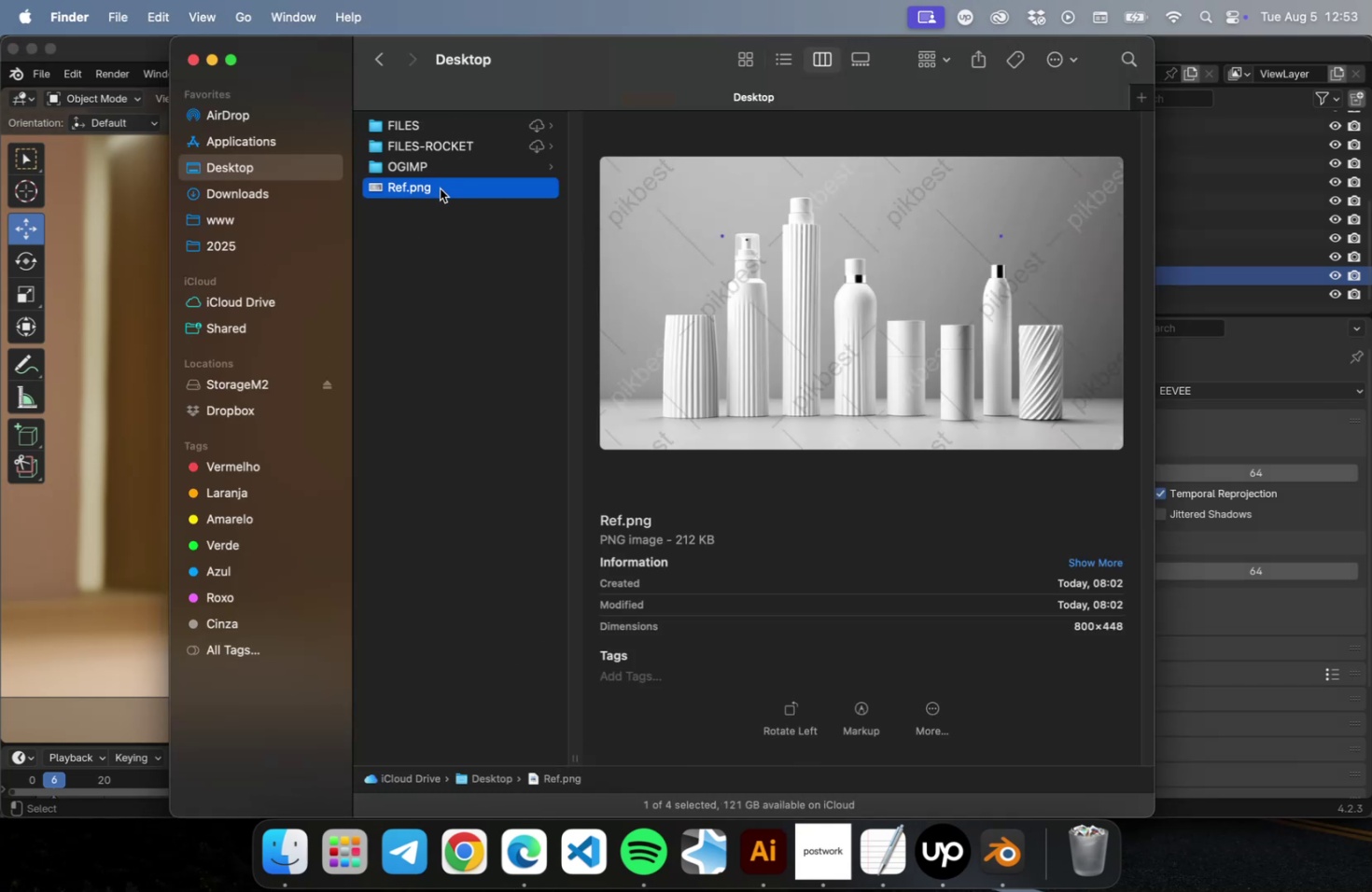 
left_click([190, 61])
 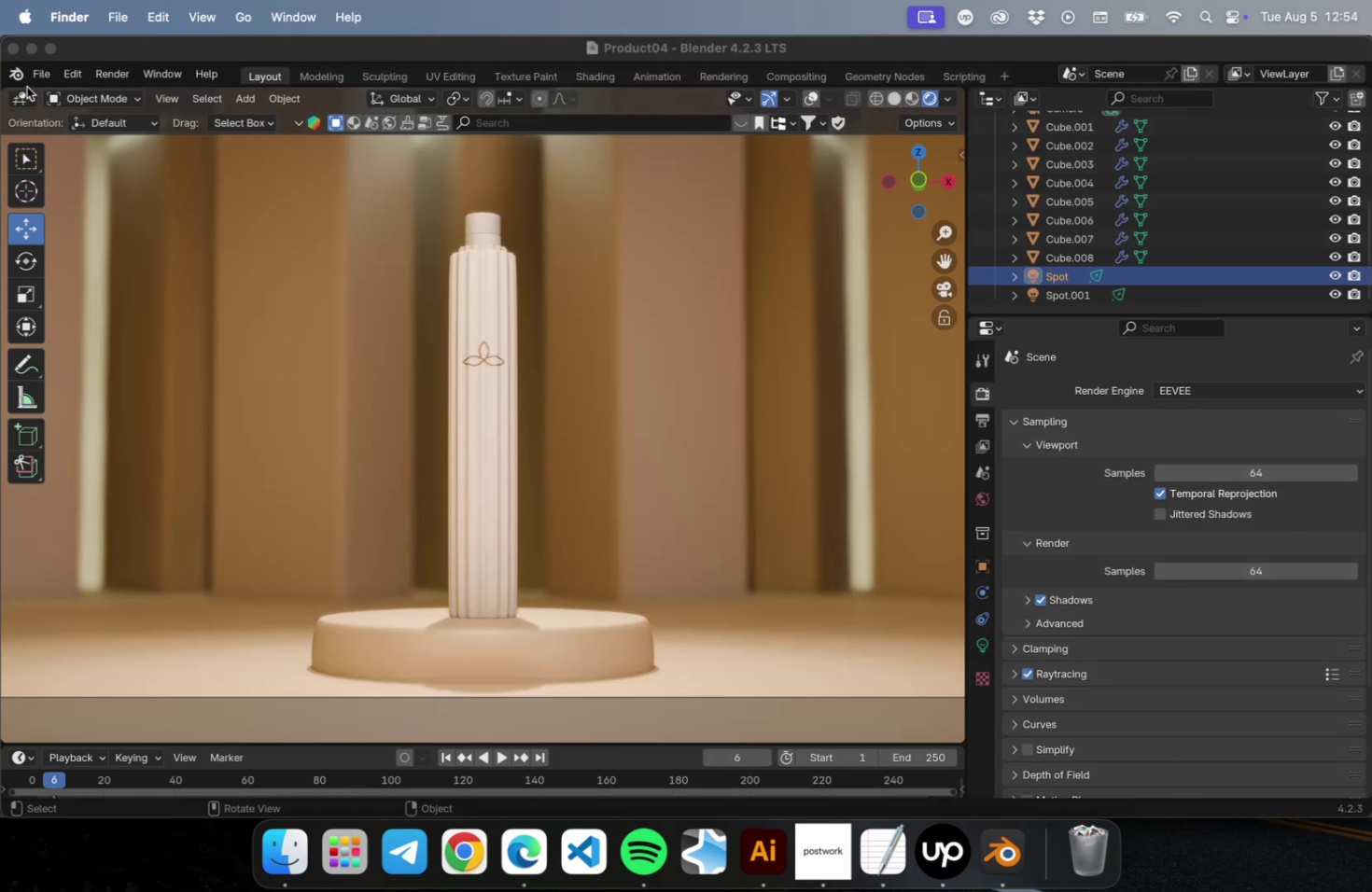 
left_click([132, 97])
 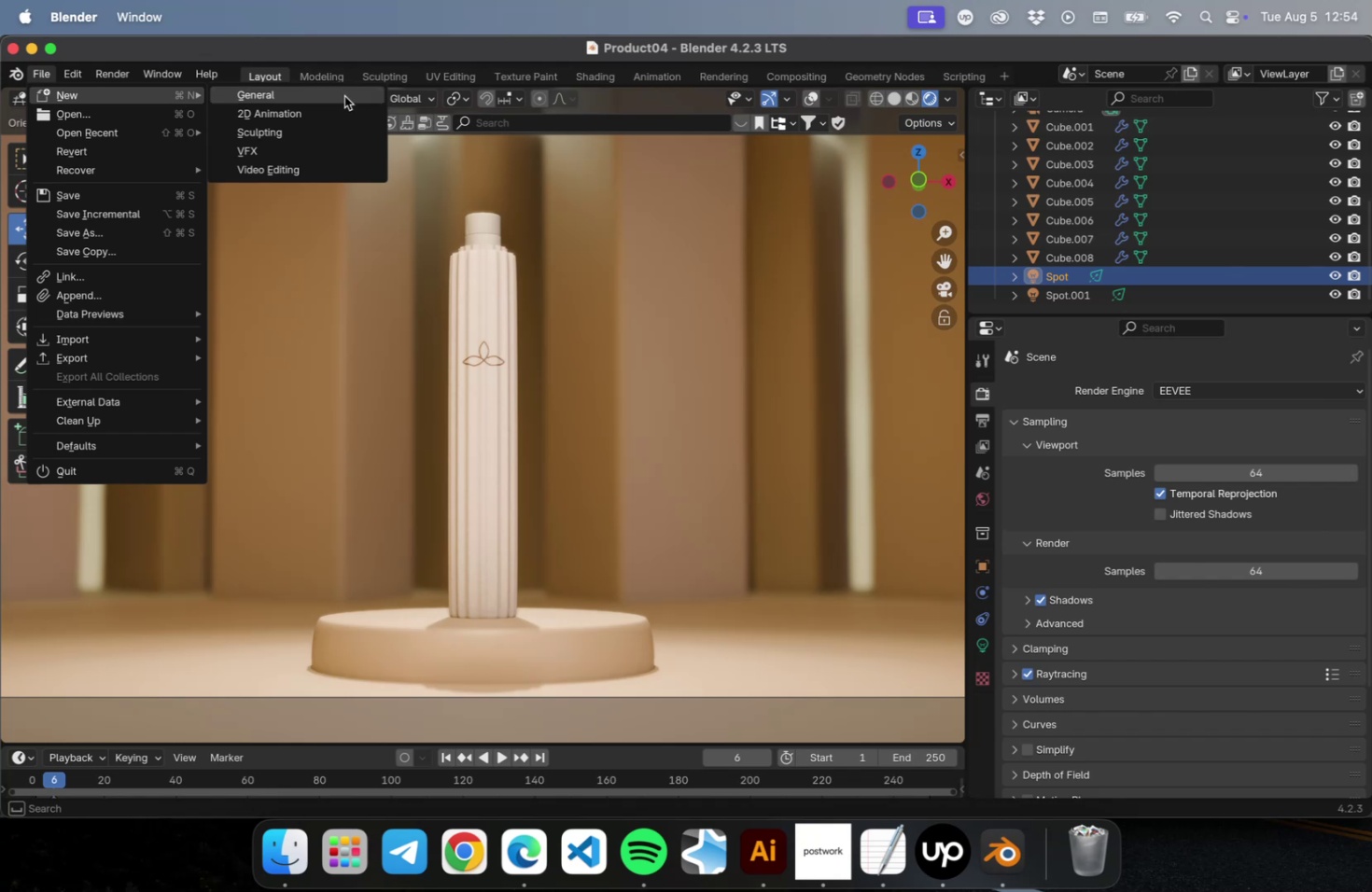 
left_click([344, 96])
 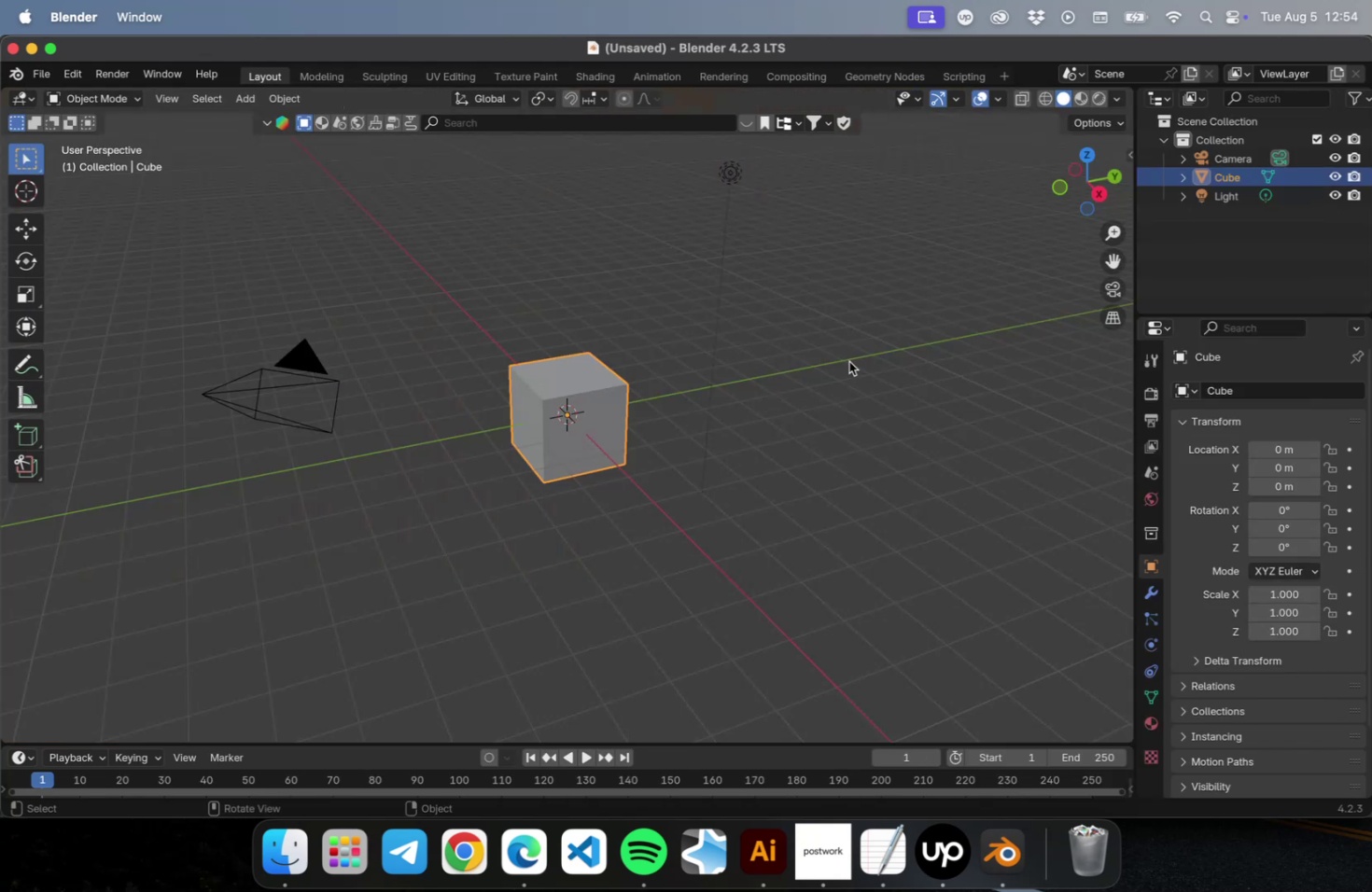 
left_click([849, 361])
 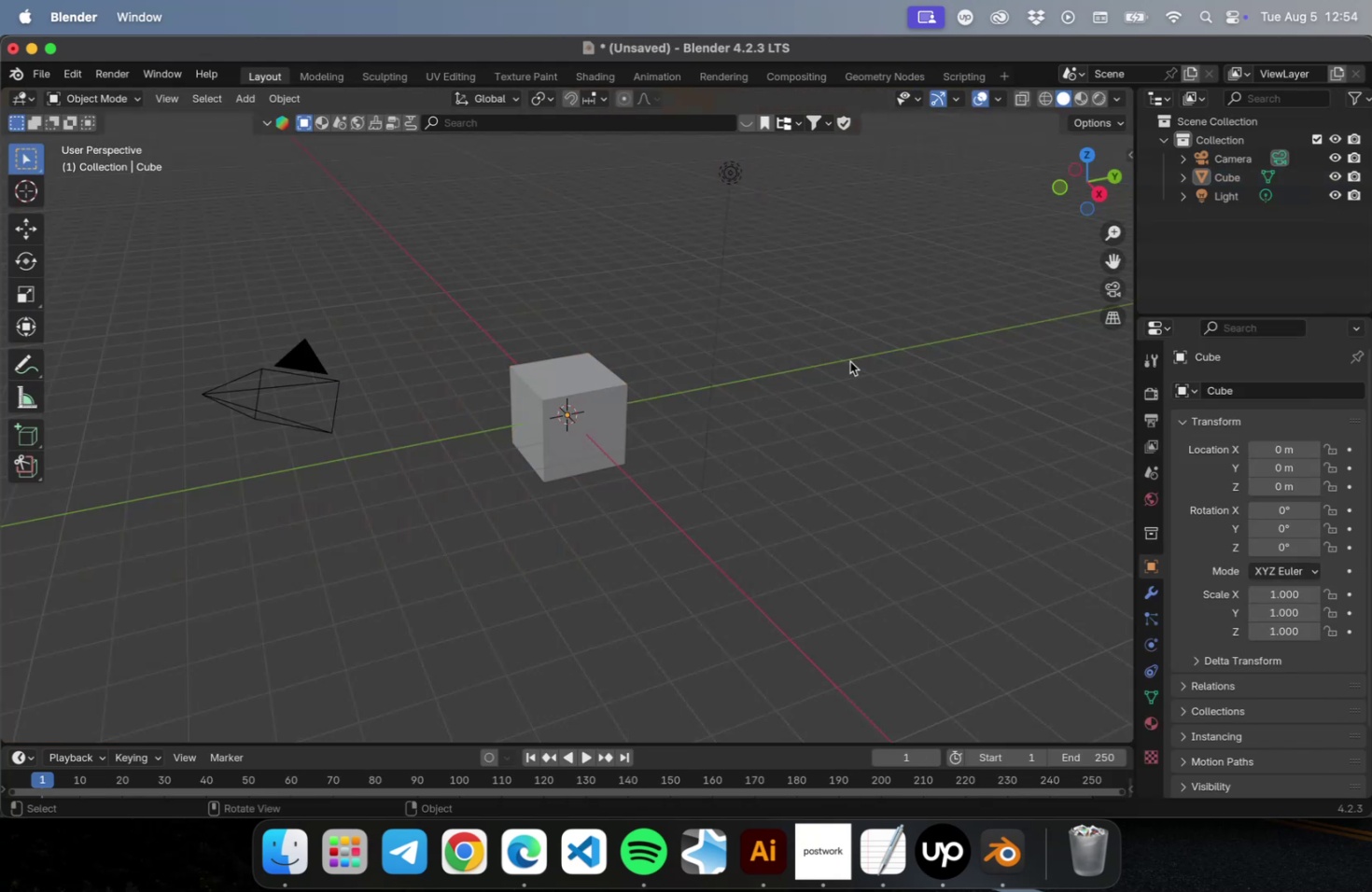 
key(A)
 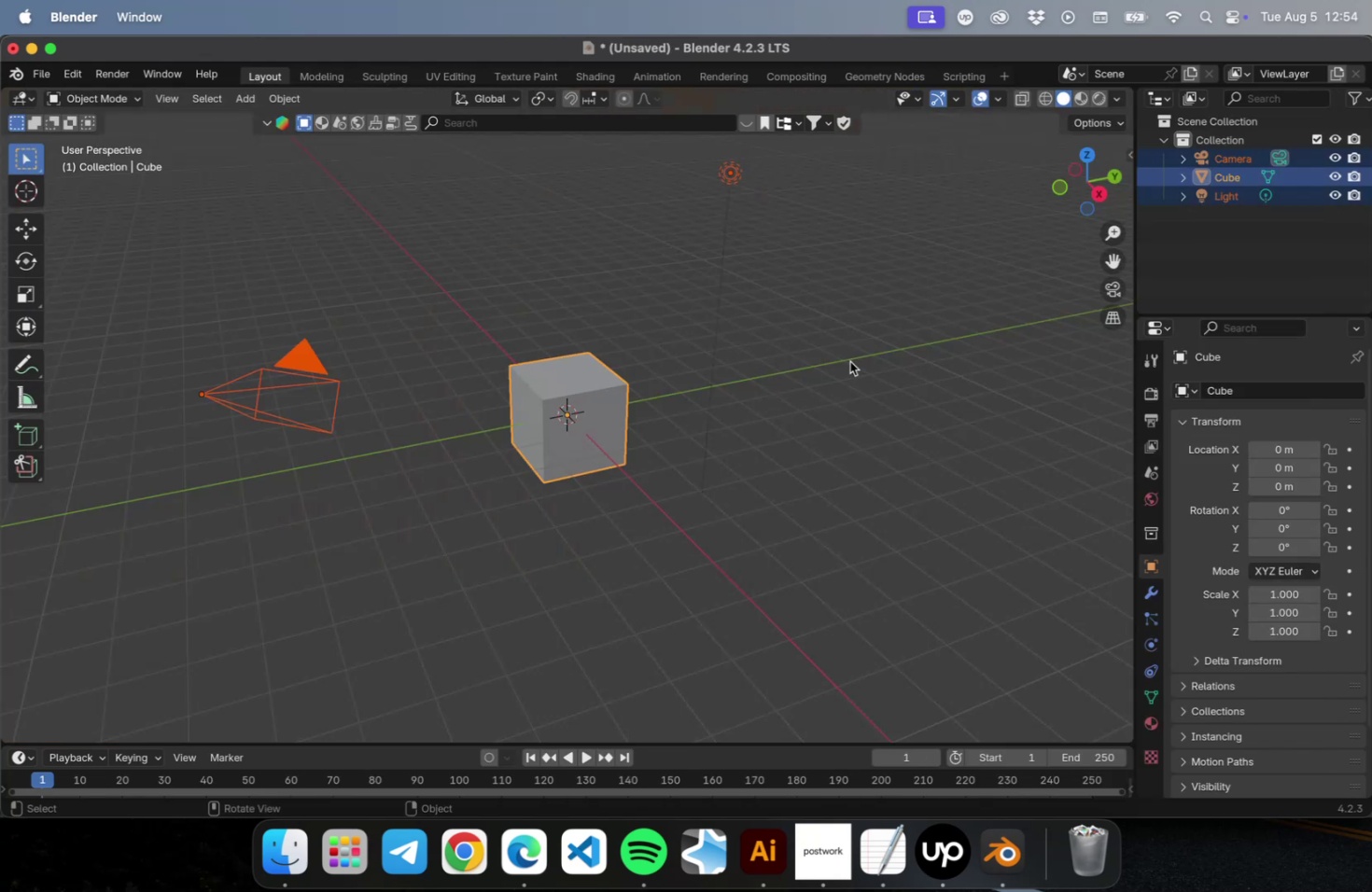 
key(Delete)
 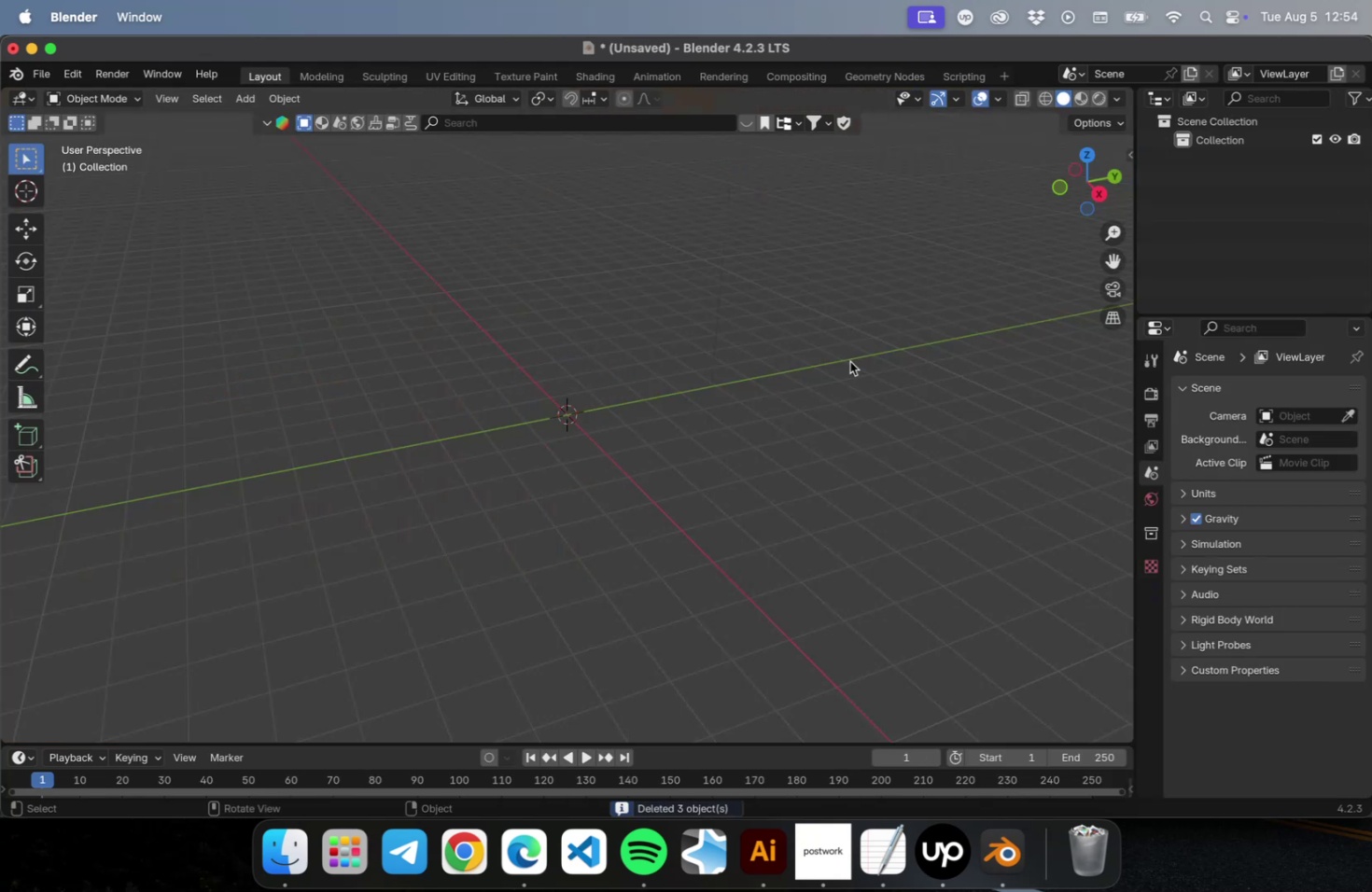 
key(Meta+Shift+S)
 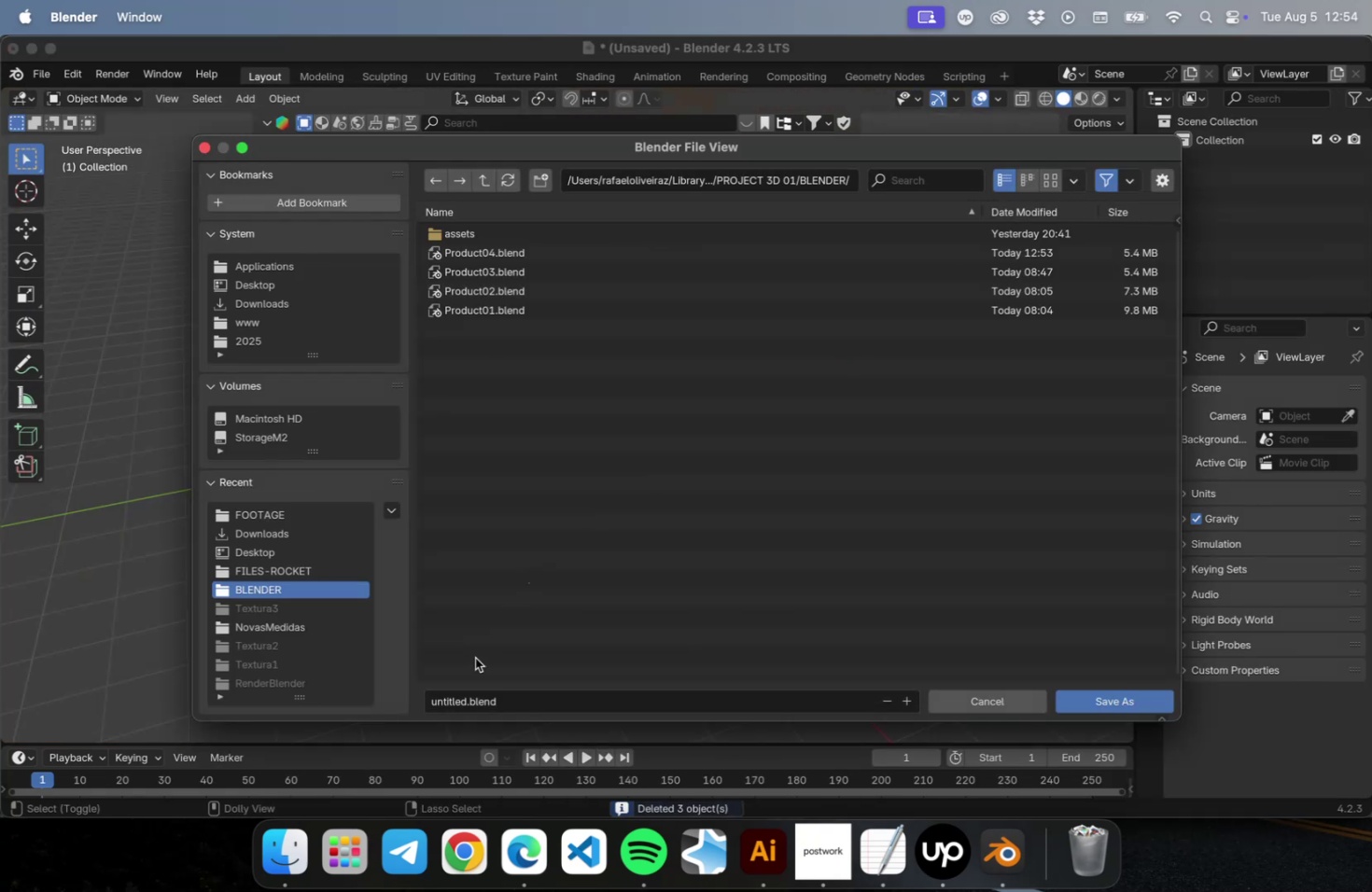 
left_click([466, 699])
 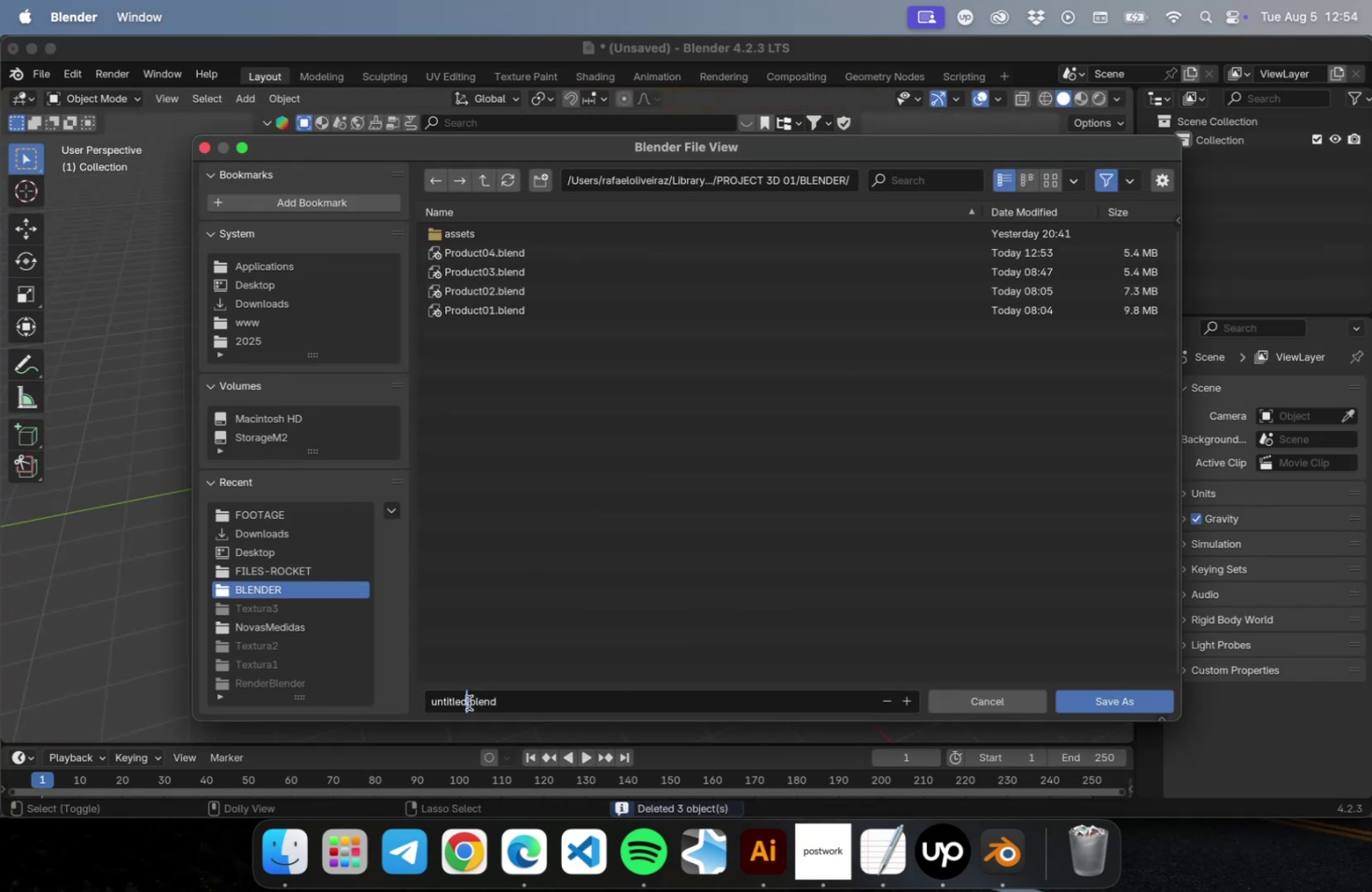 
left_click_drag(start_coordinate=[466, 700], to_coordinate=[369, 688])
 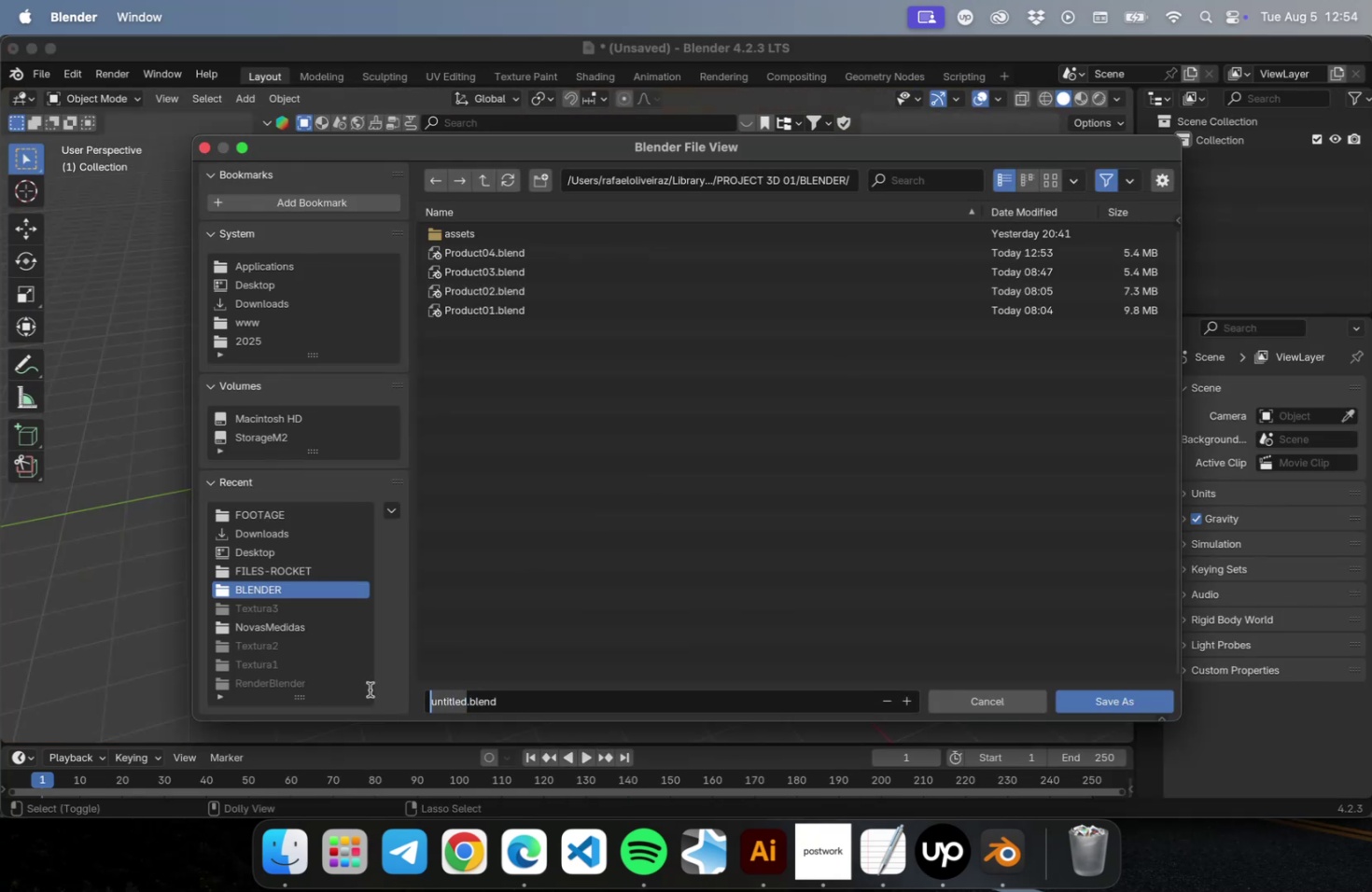 
type(SceneFinal)
 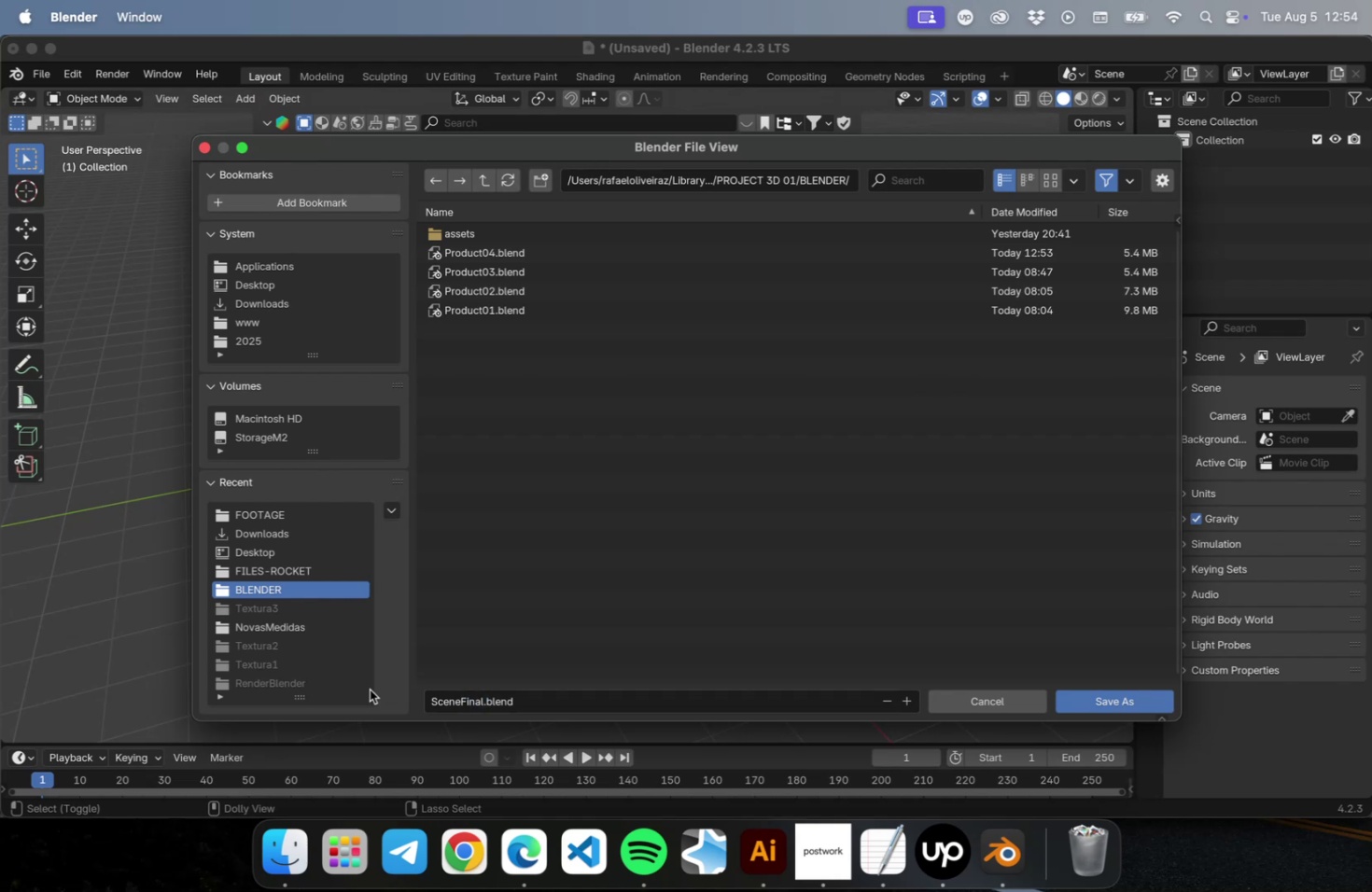 
key(Enter)
 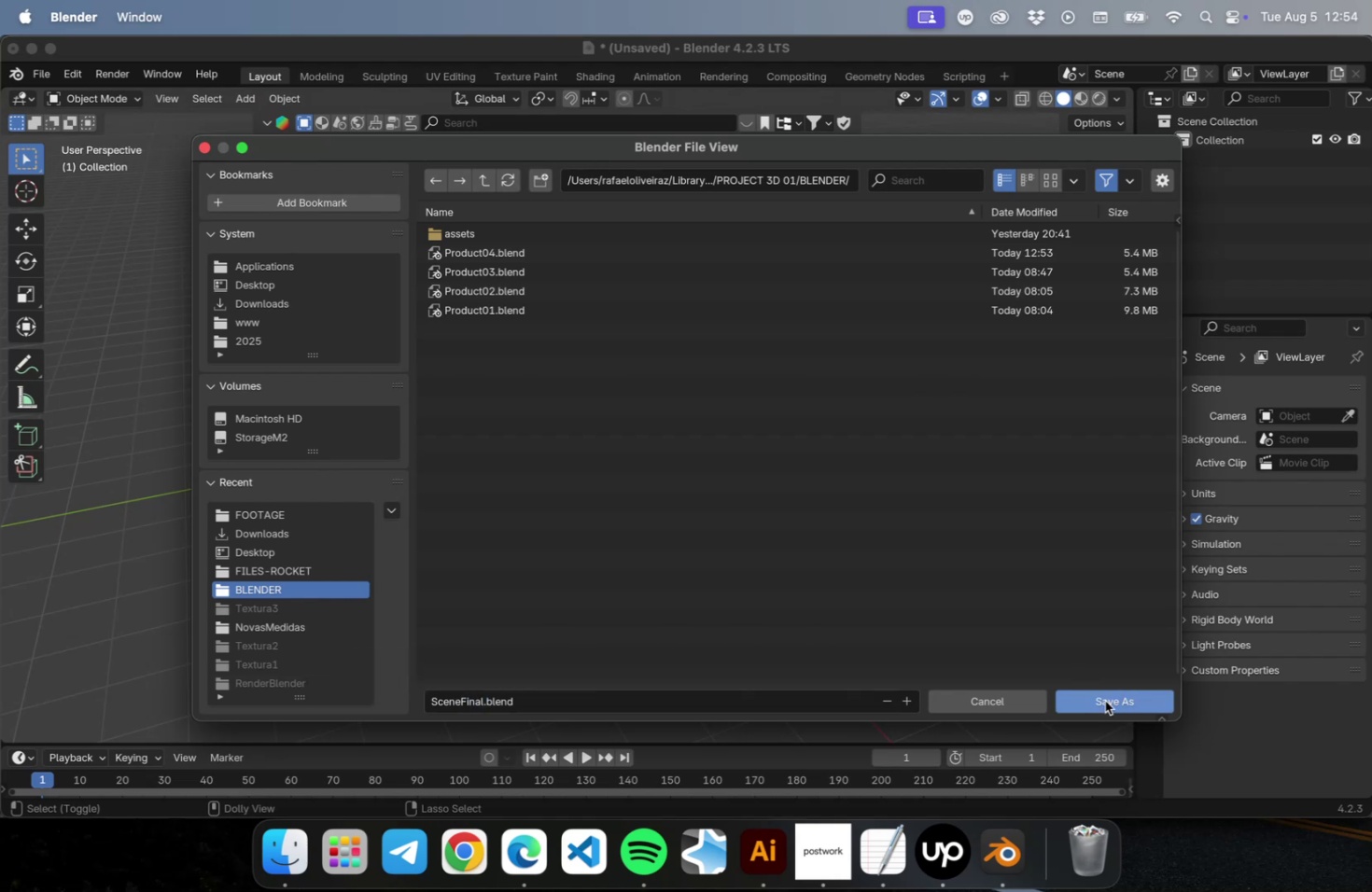 
left_click([1107, 704])
 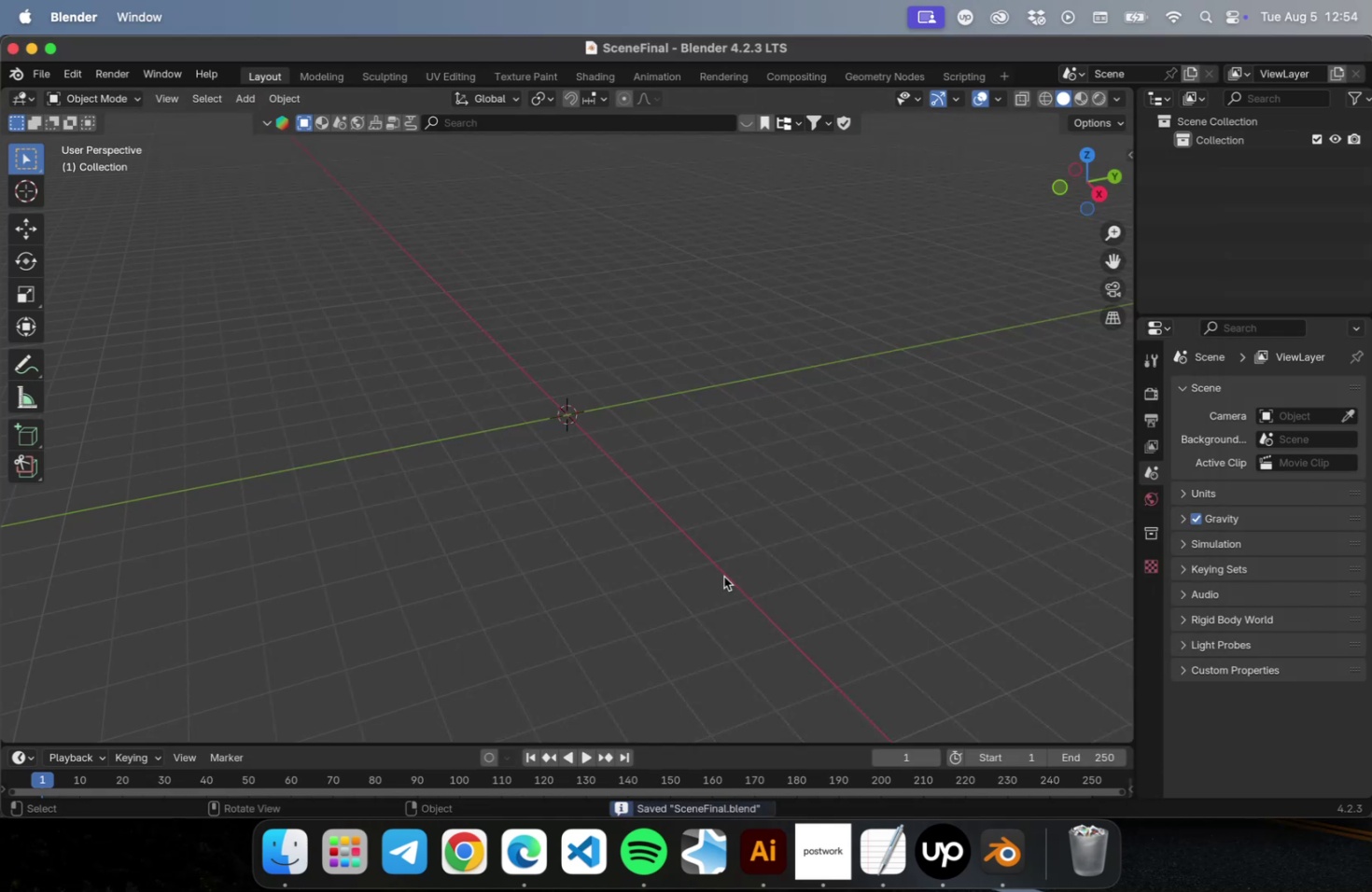 
left_click([723, 576])
 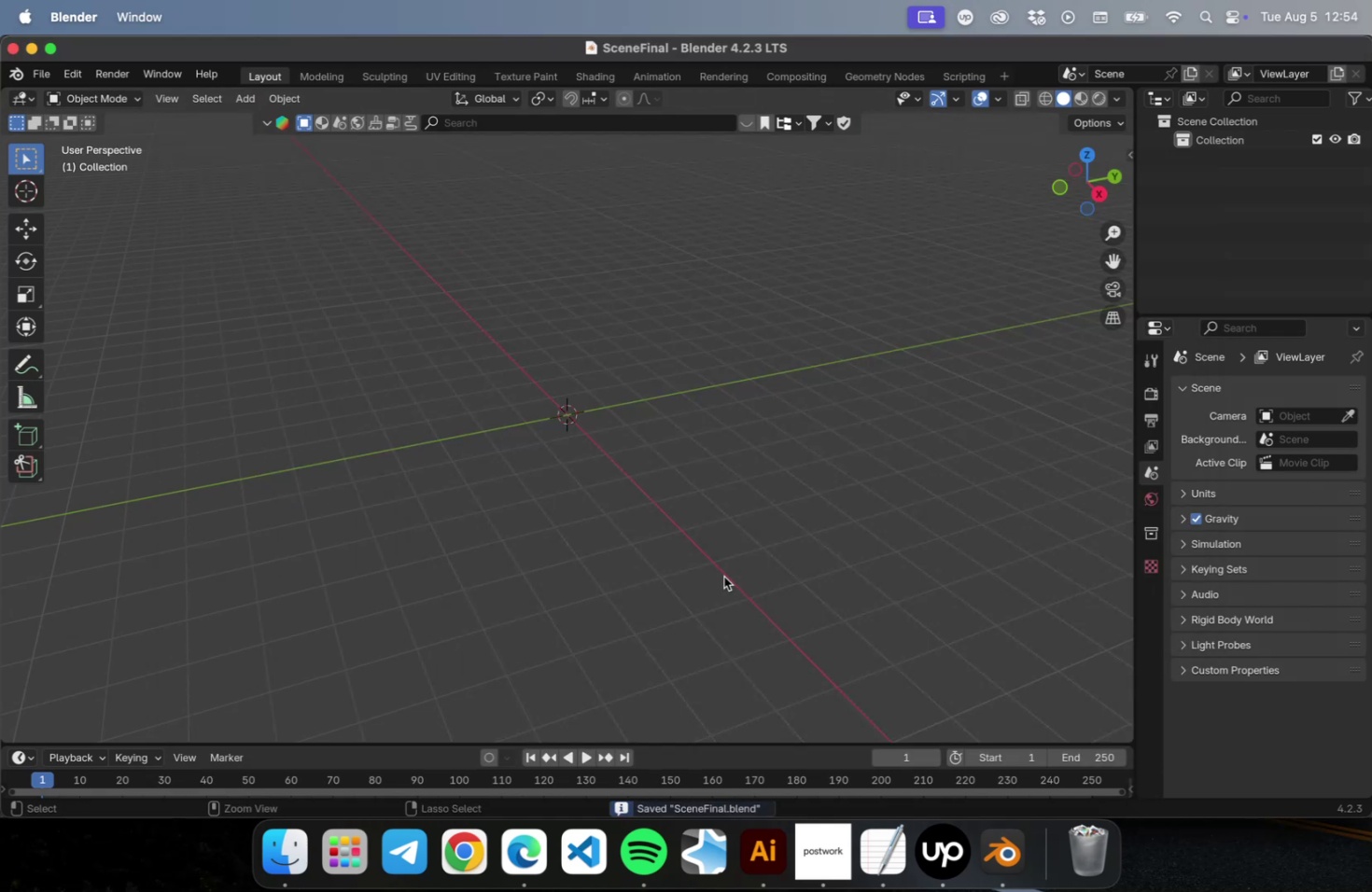 
key(Meta+S)
 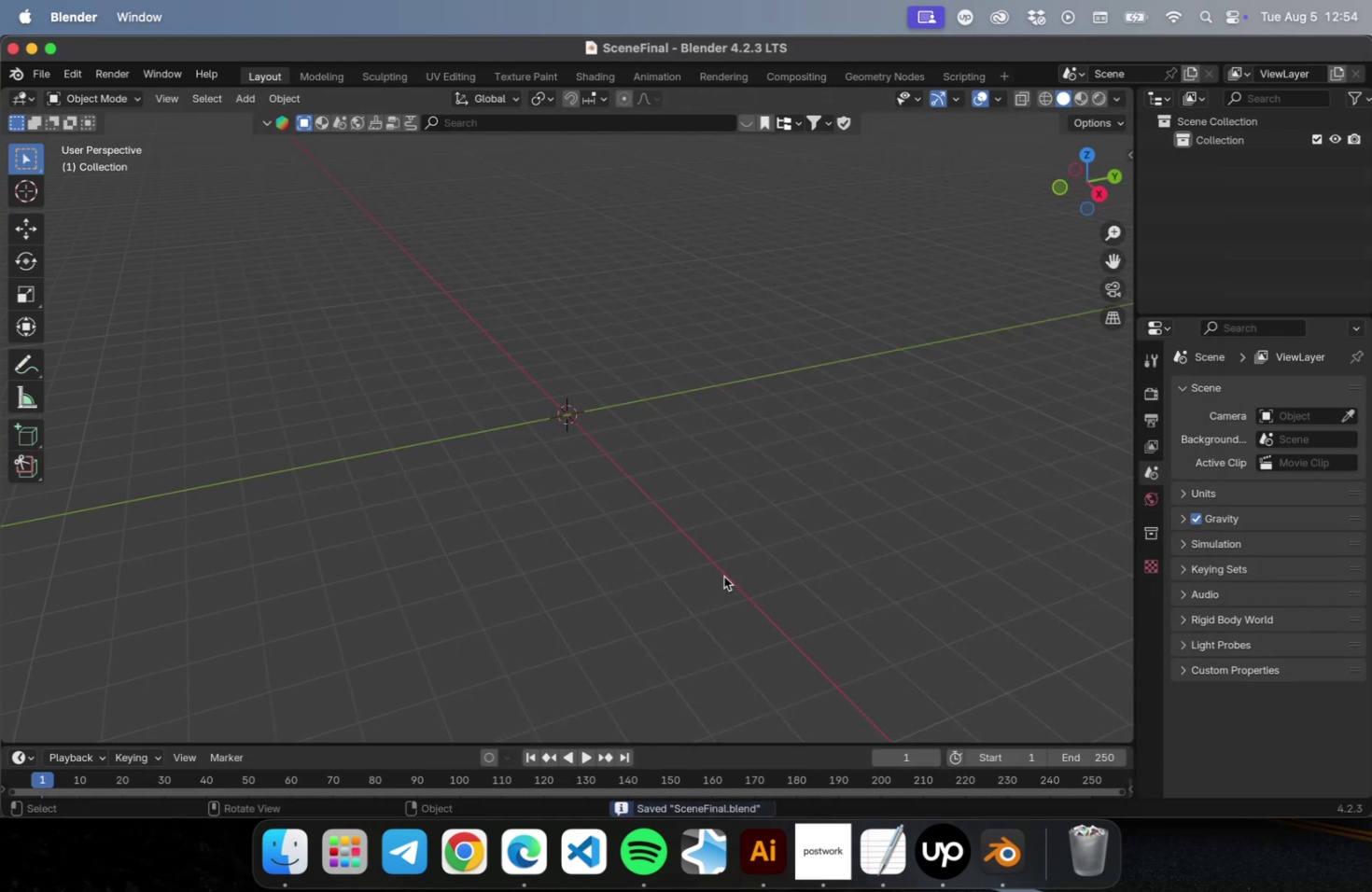 
scroll: coordinate [697, 430], scroll_direction: down, amount: 5.0
 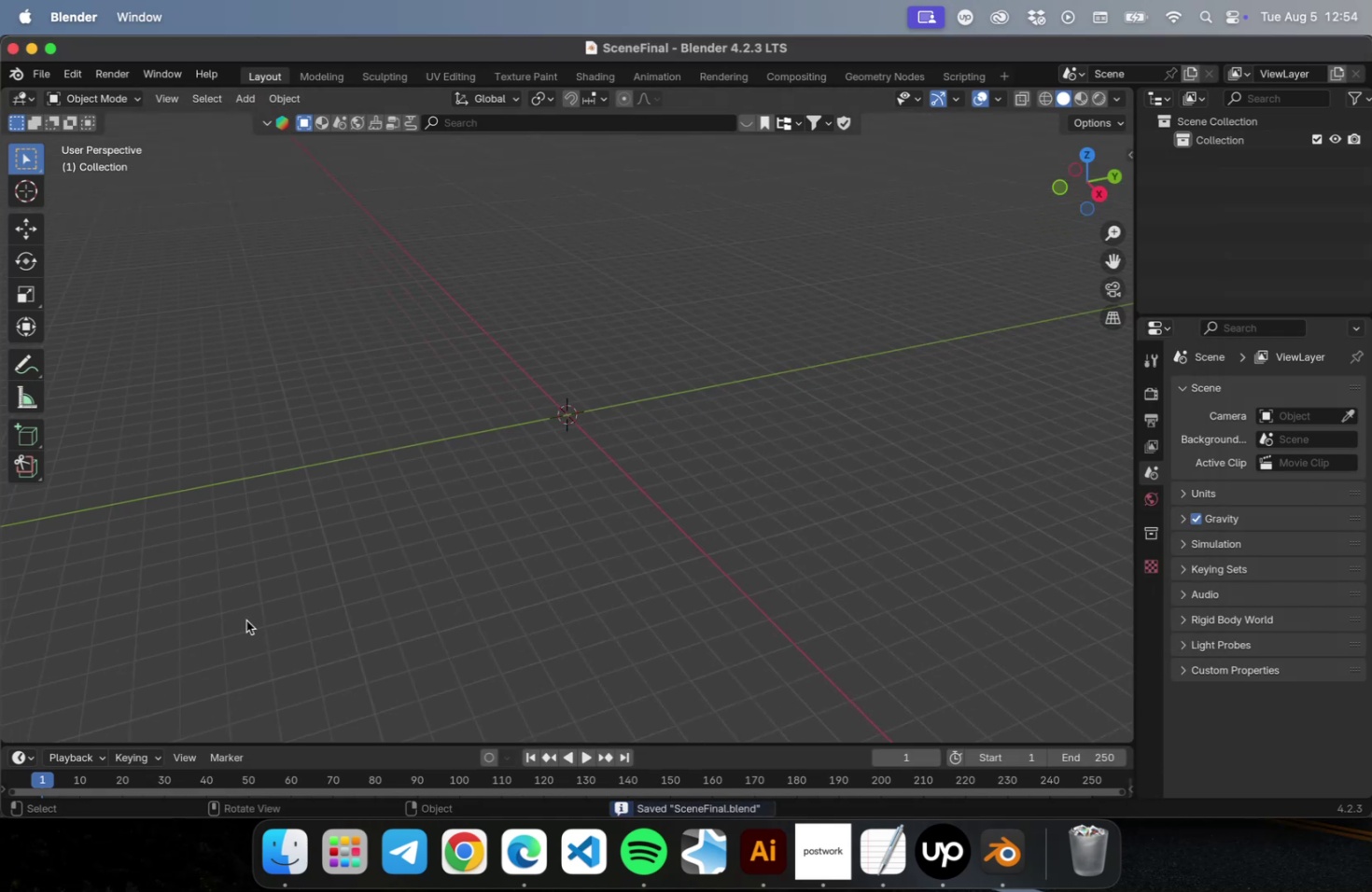 
mouse_move([258, 858])
 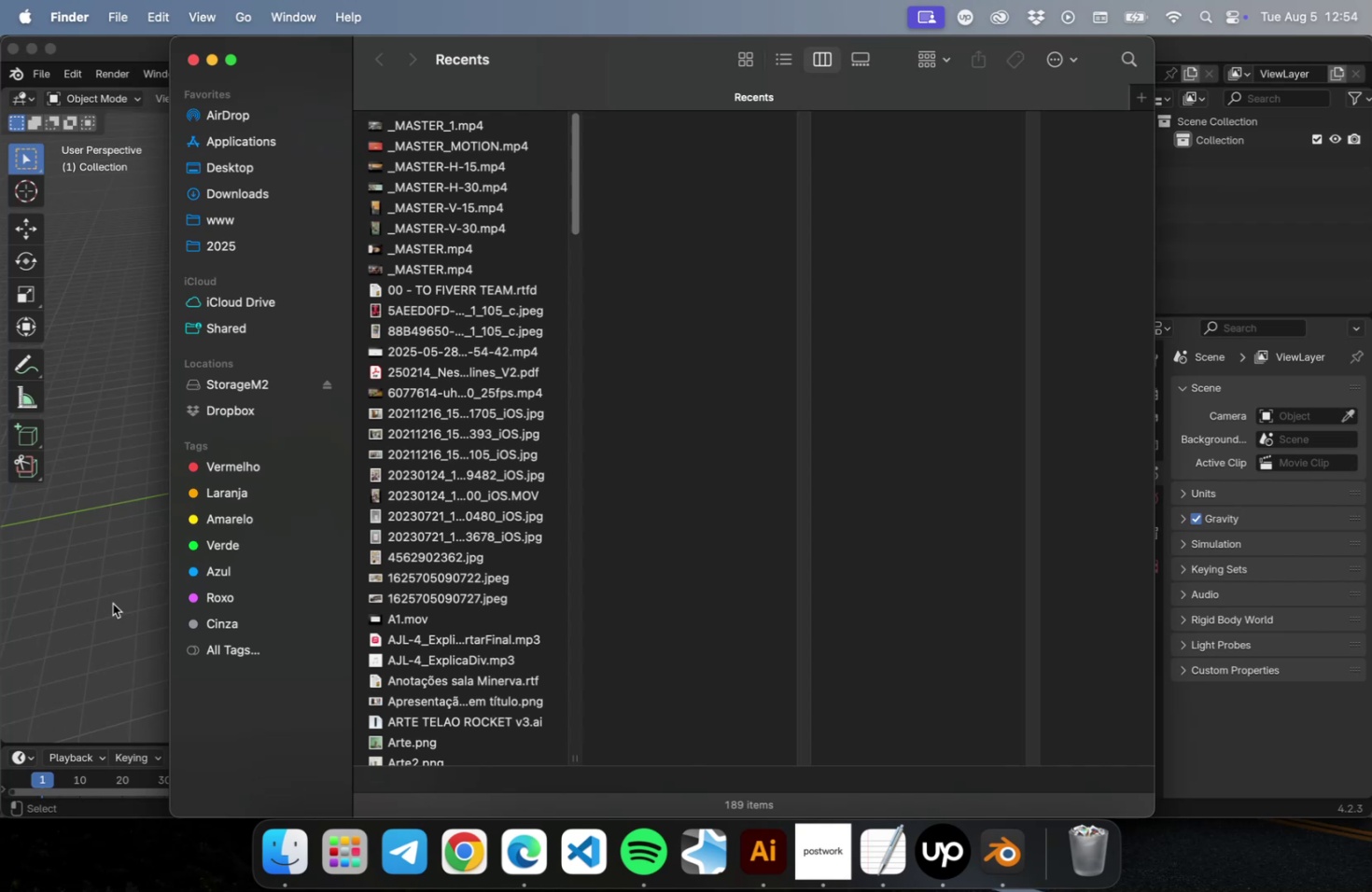 
left_click([117, 597])
 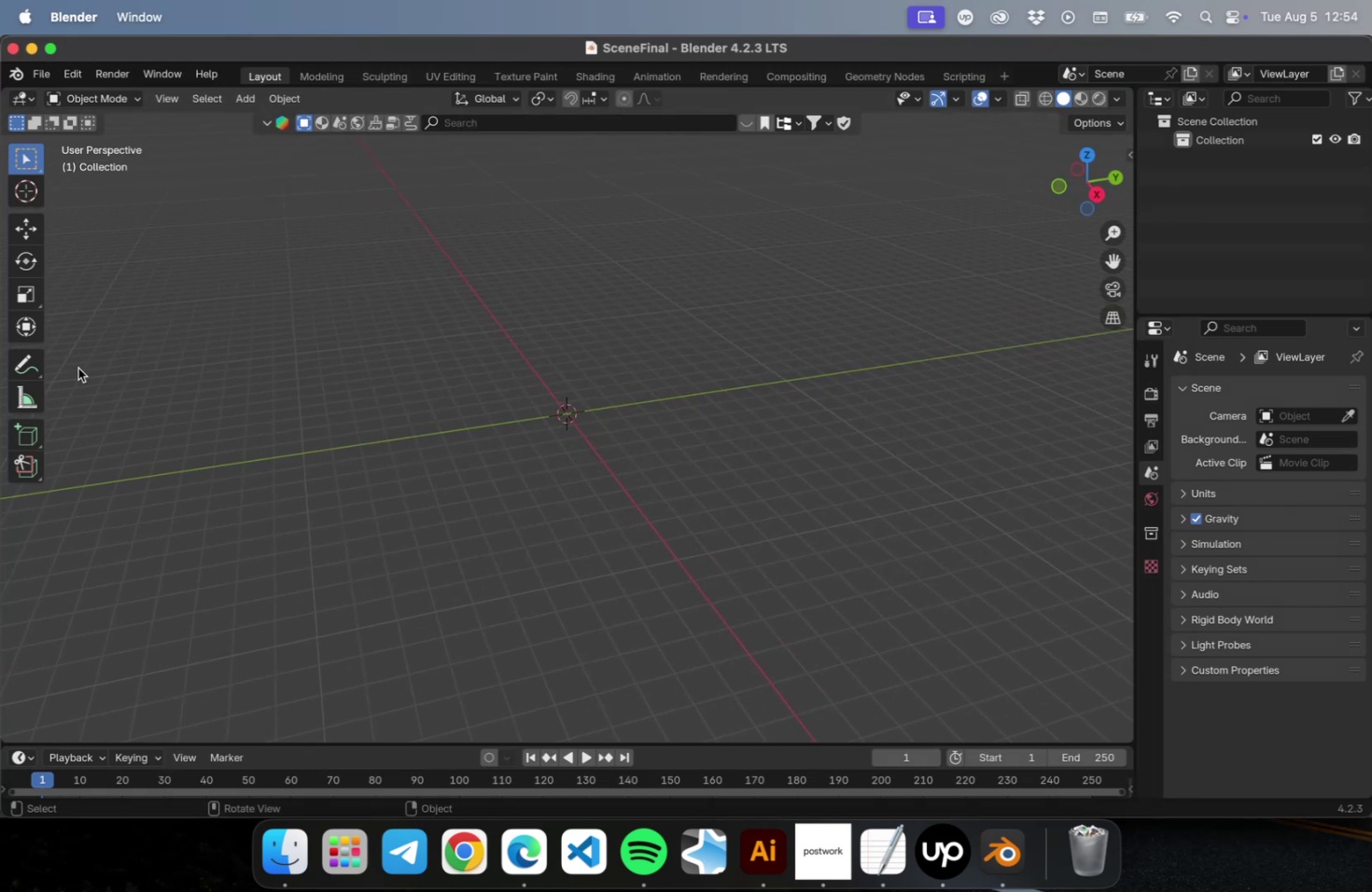 
key(Meta+CommandLeft)
 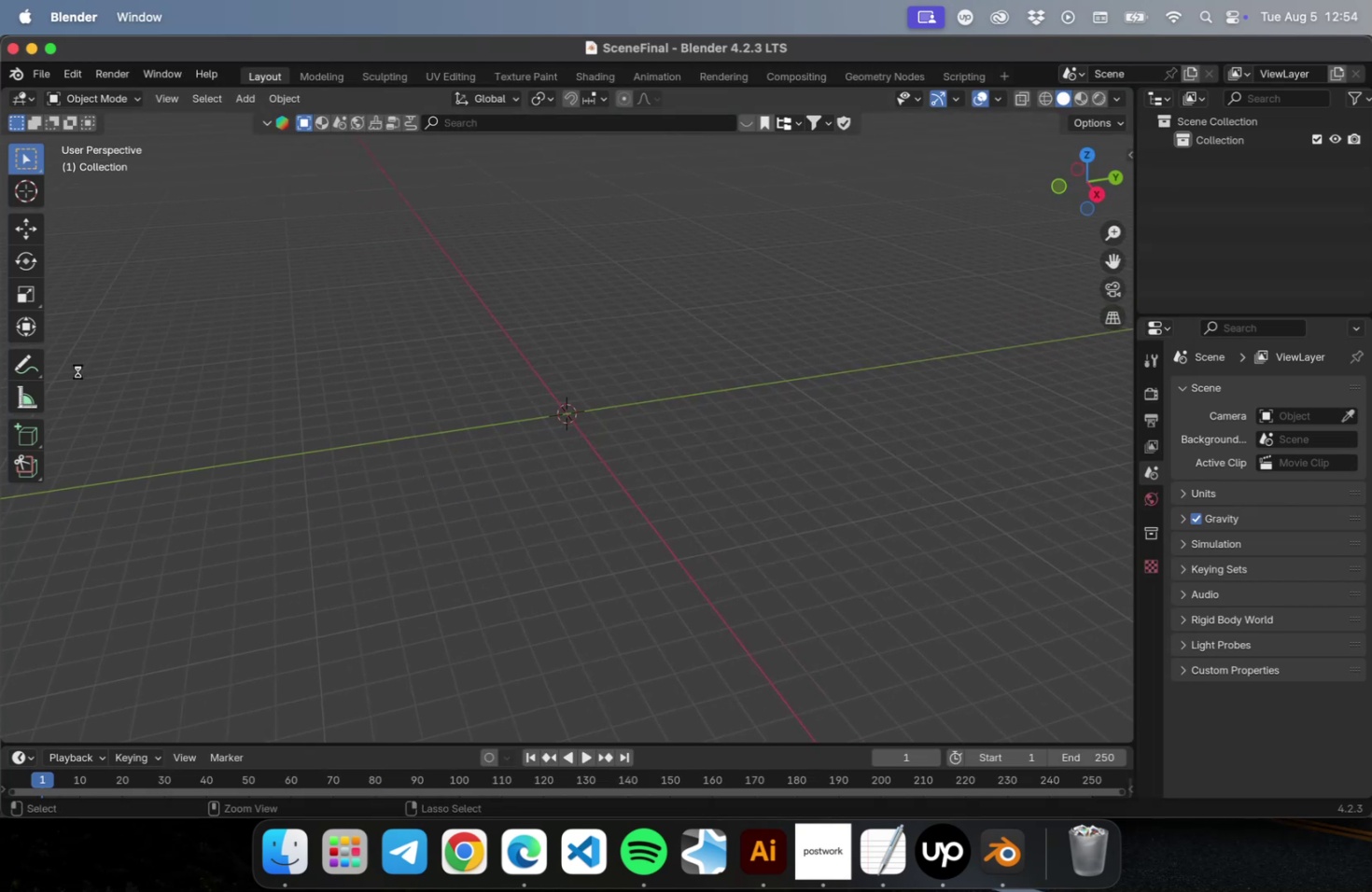 
key(Meta+S)
 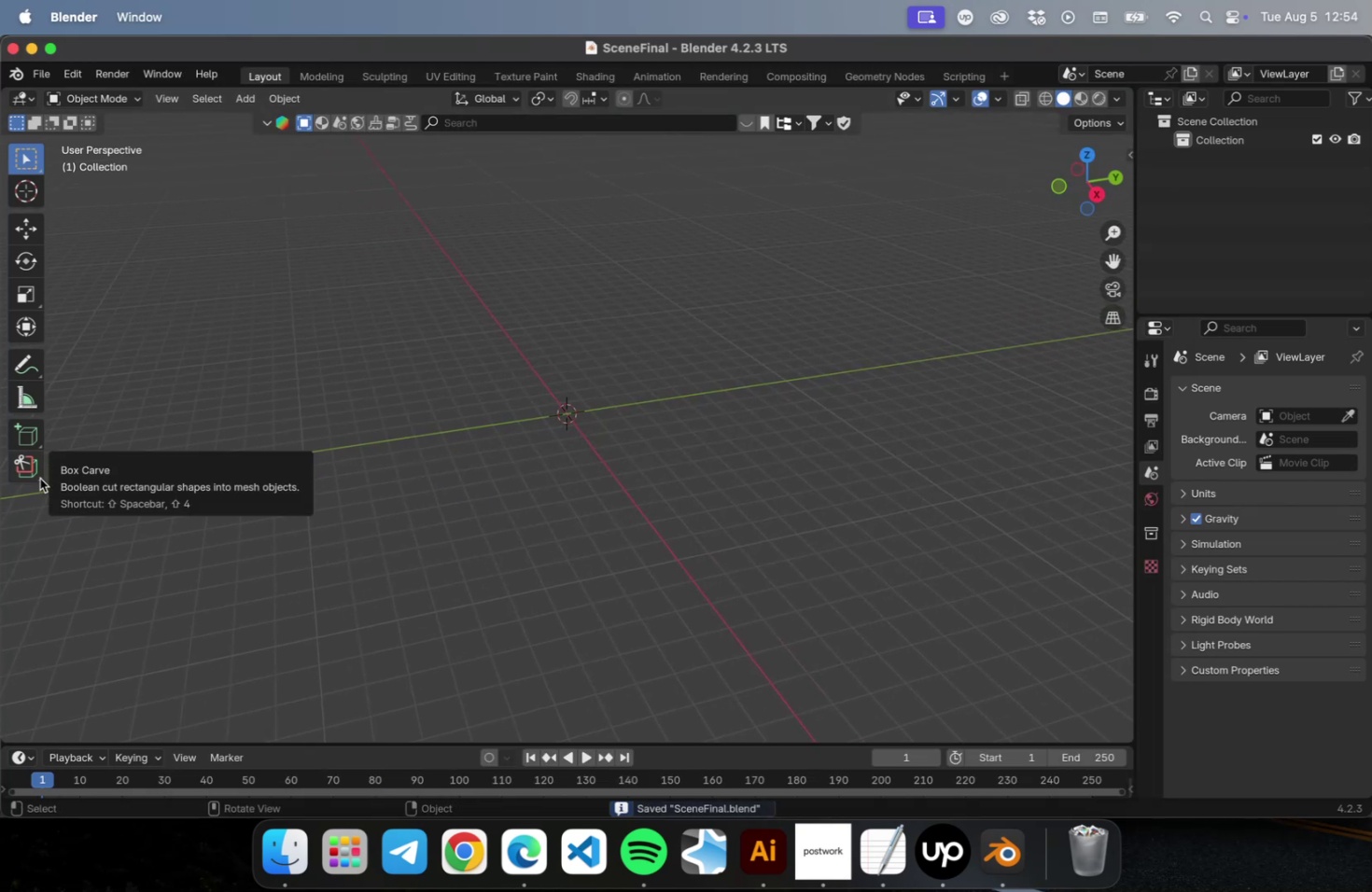 
left_click([40, 478])
 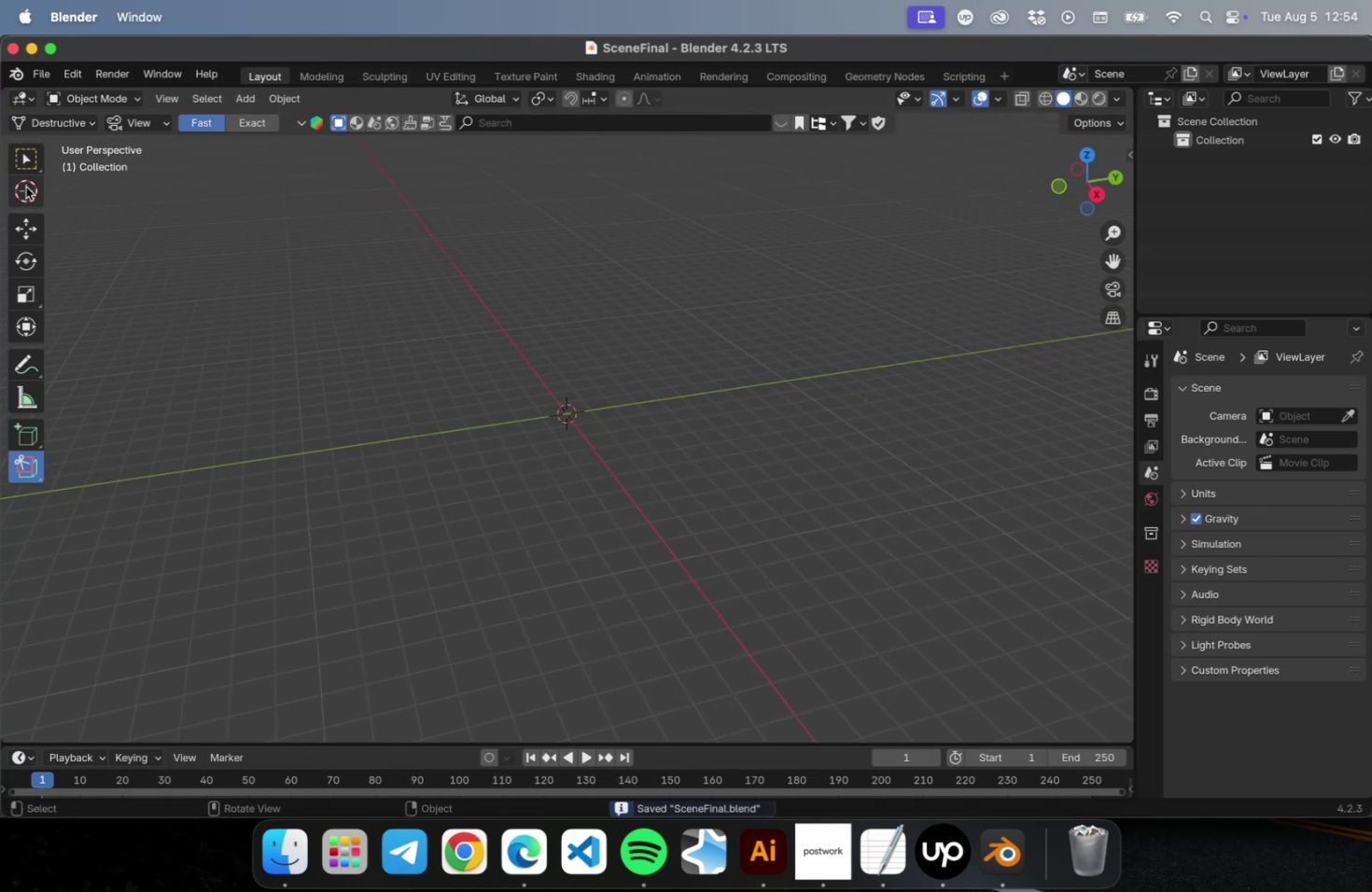 
left_click([24, 226])
 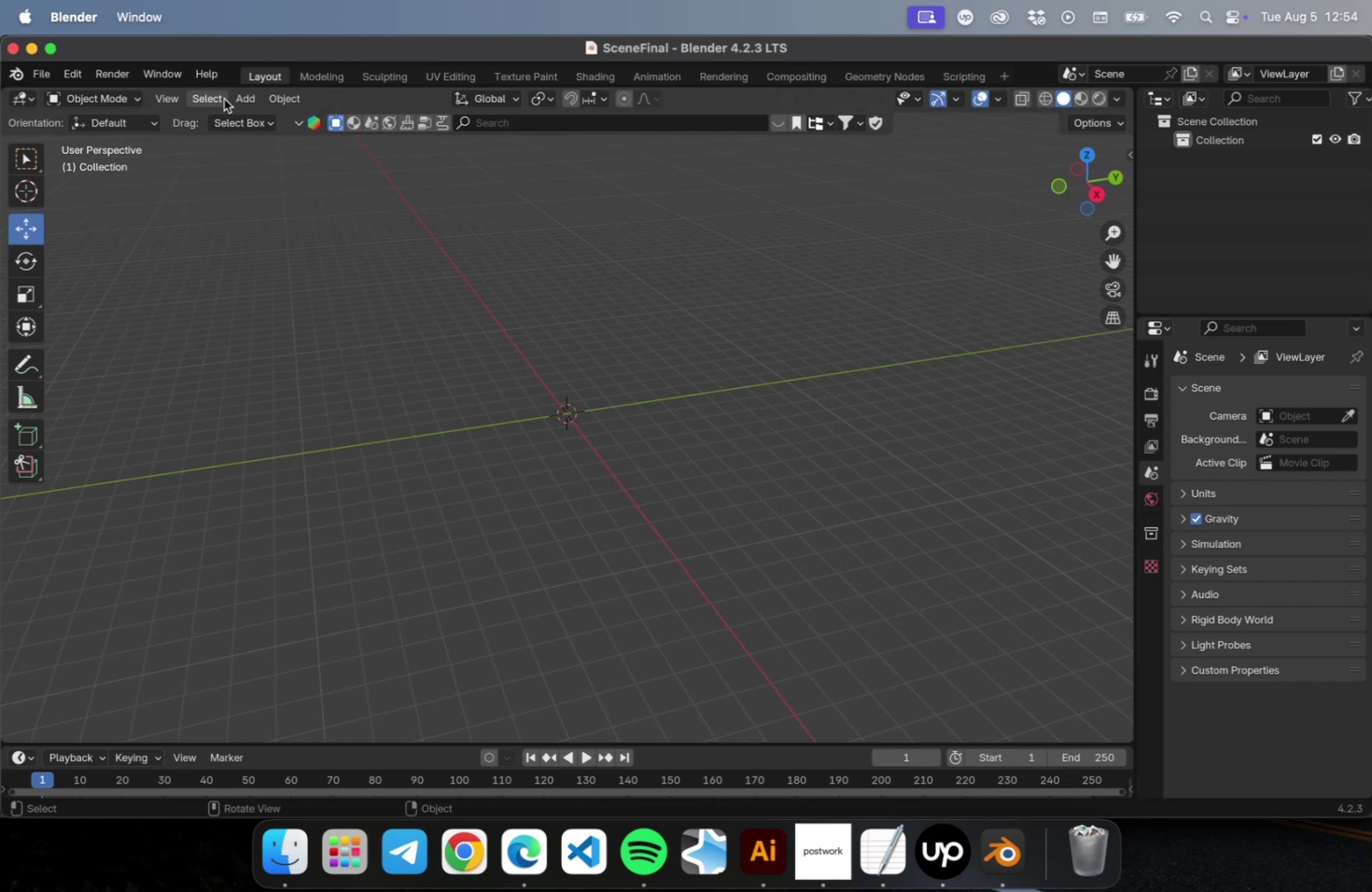 
left_click([235, 98])
 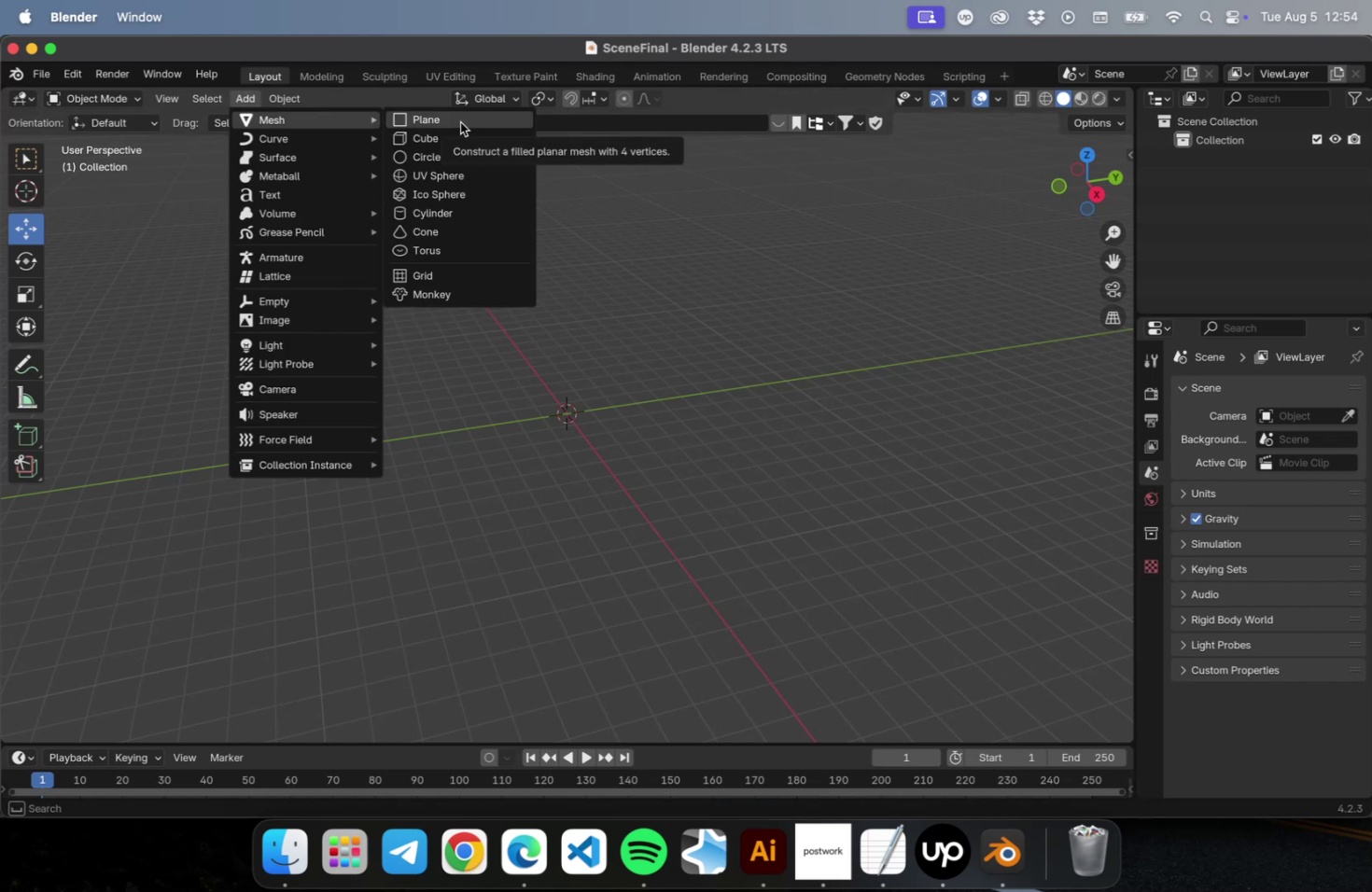 
left_click([460, 136])
 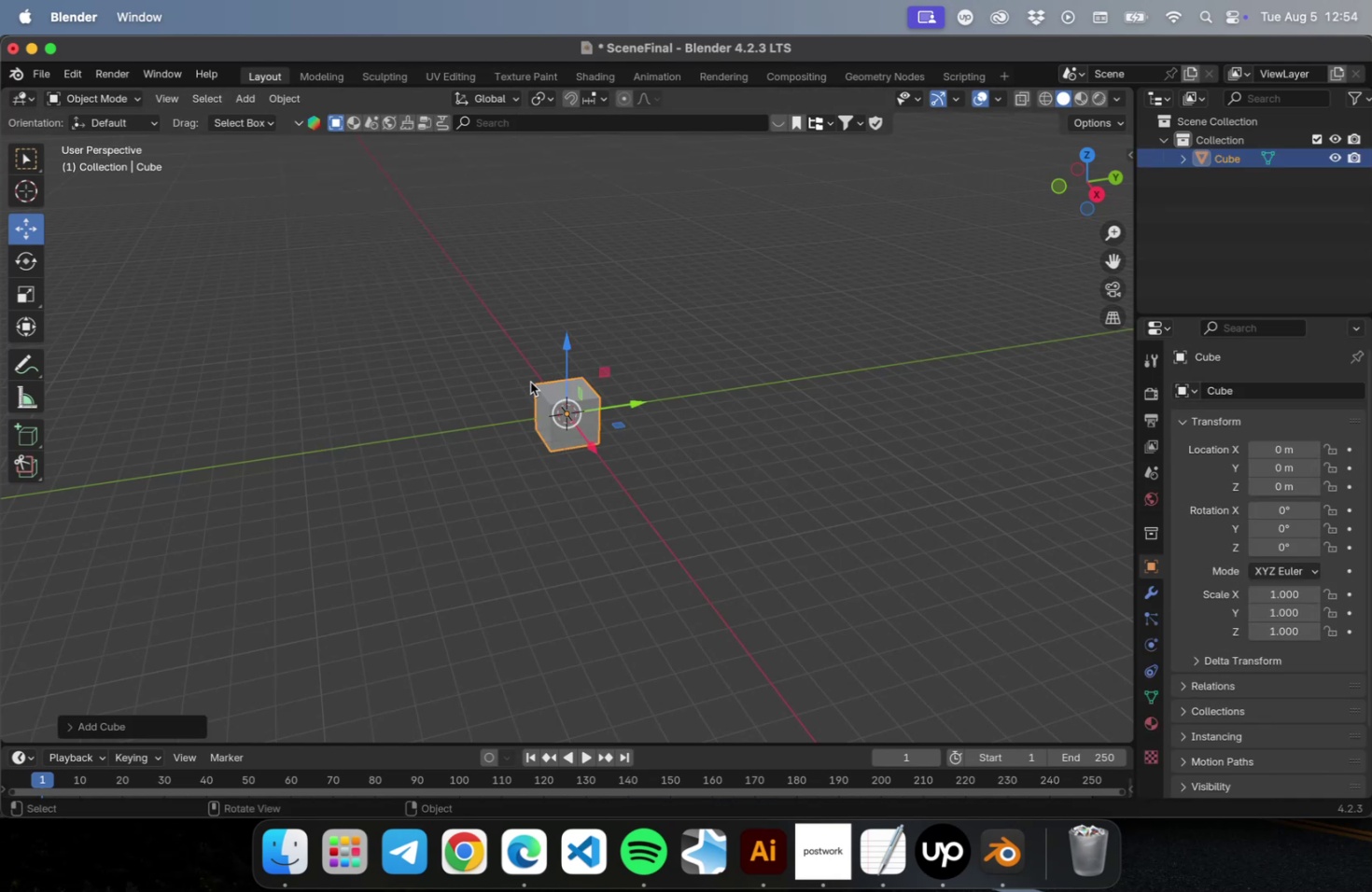 
key(S)
 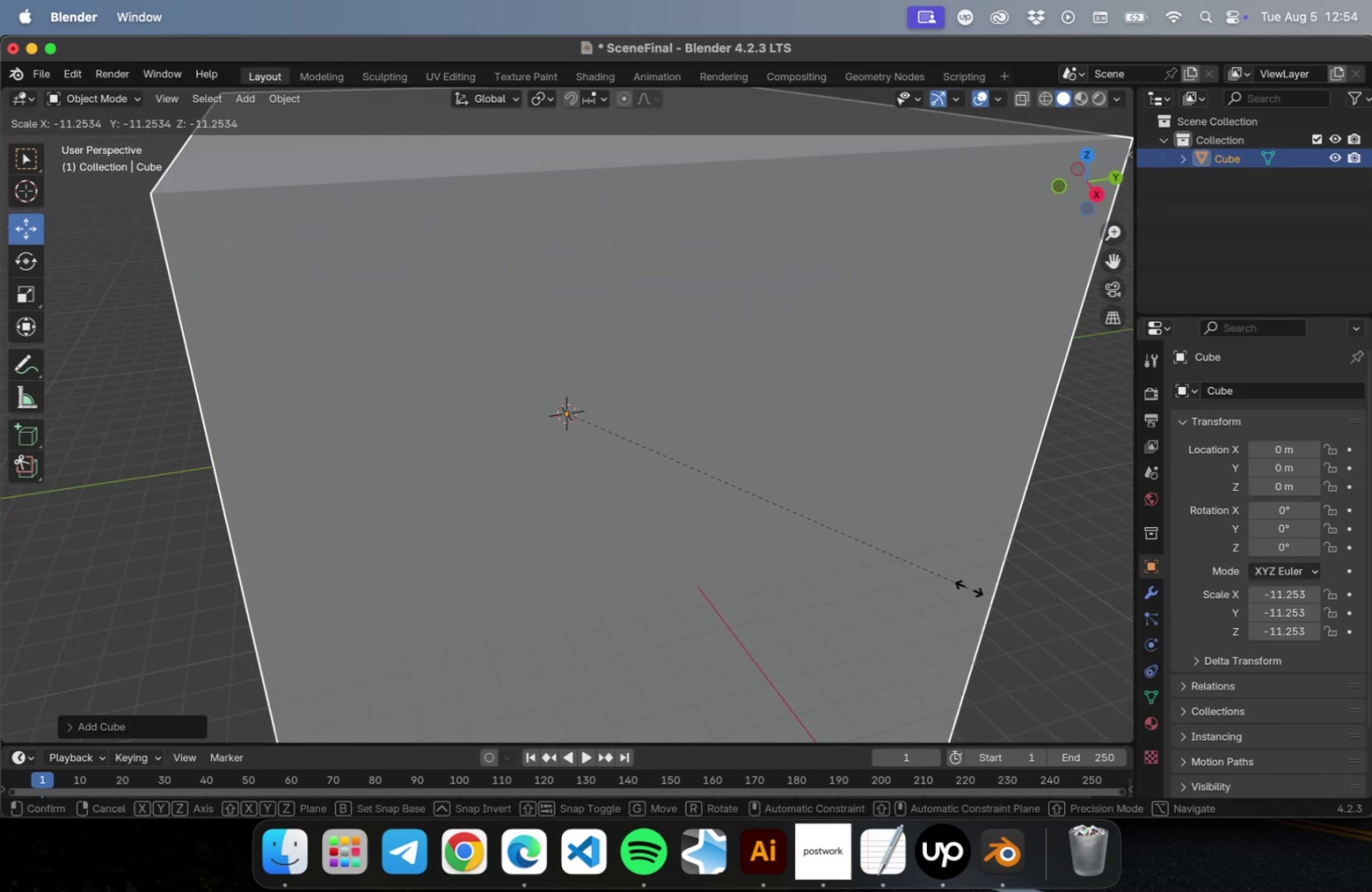 
left_click([968, 587])
 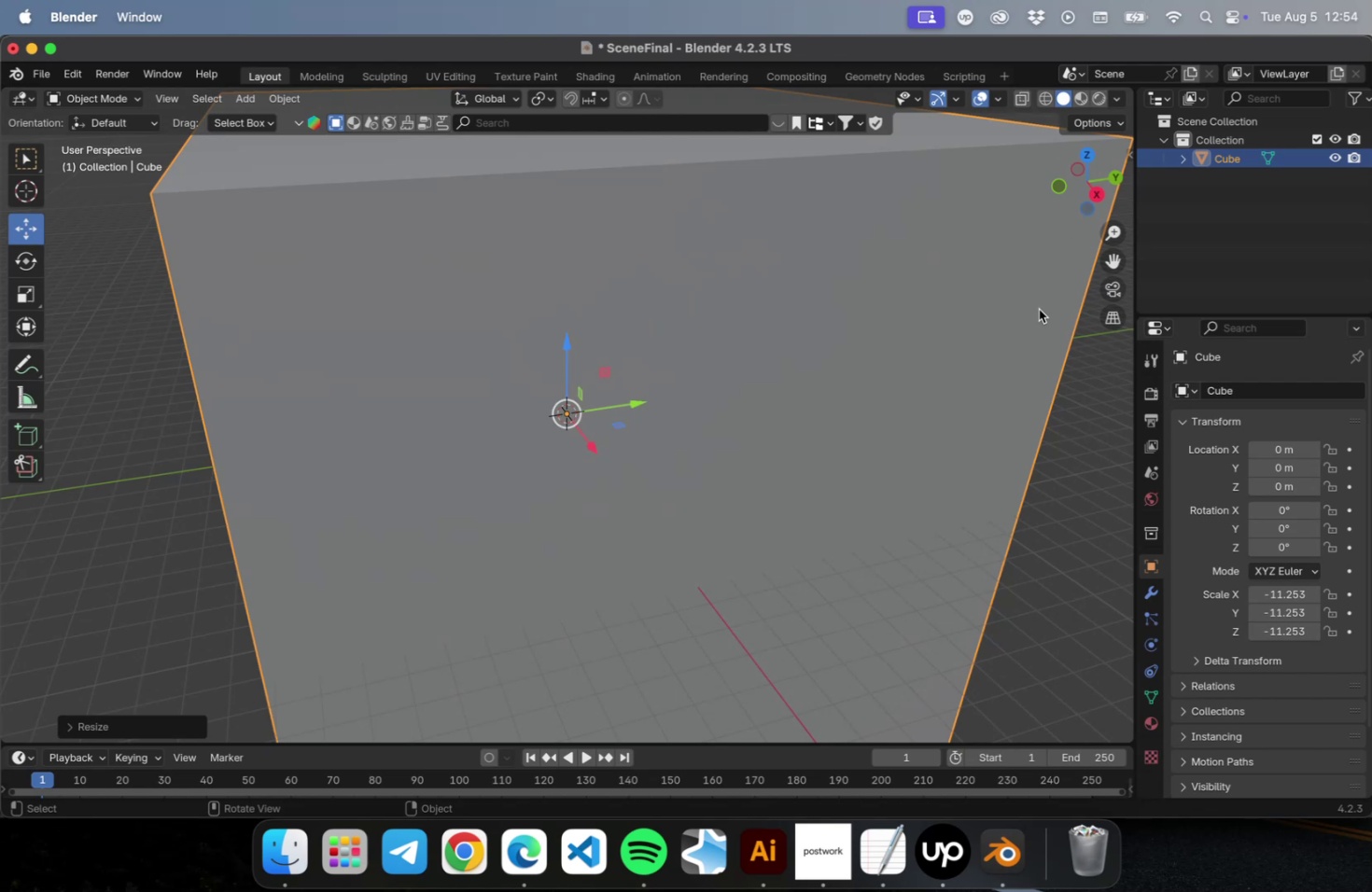 
key(N)
 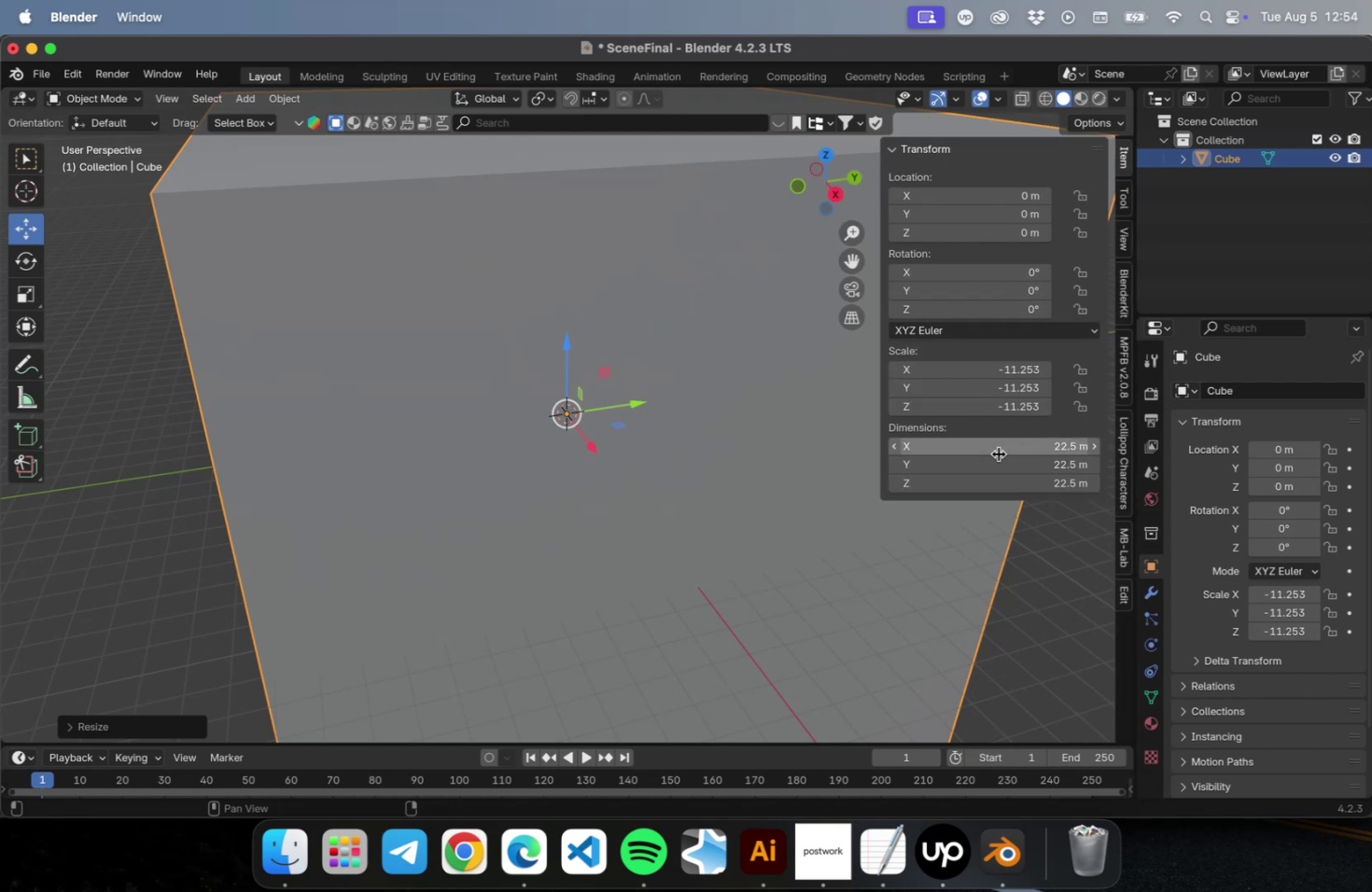 
left_click([998, 452])
 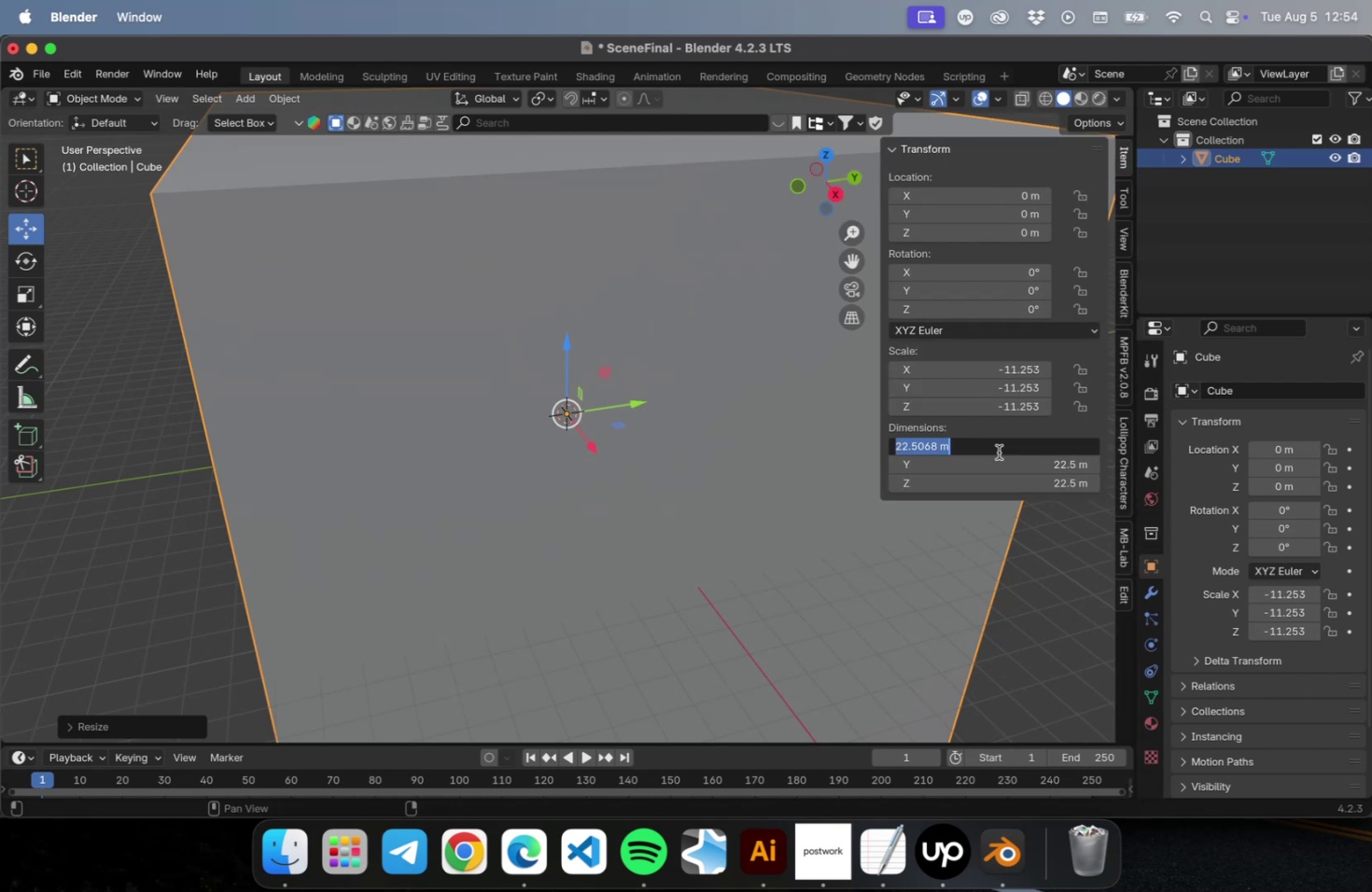 
type(2020)
key(Backspace)
key(Backspace)
key(Tab)
type(202)
key(Tab)
type(20)
key(Tab)
type(20)
key(Tab)
 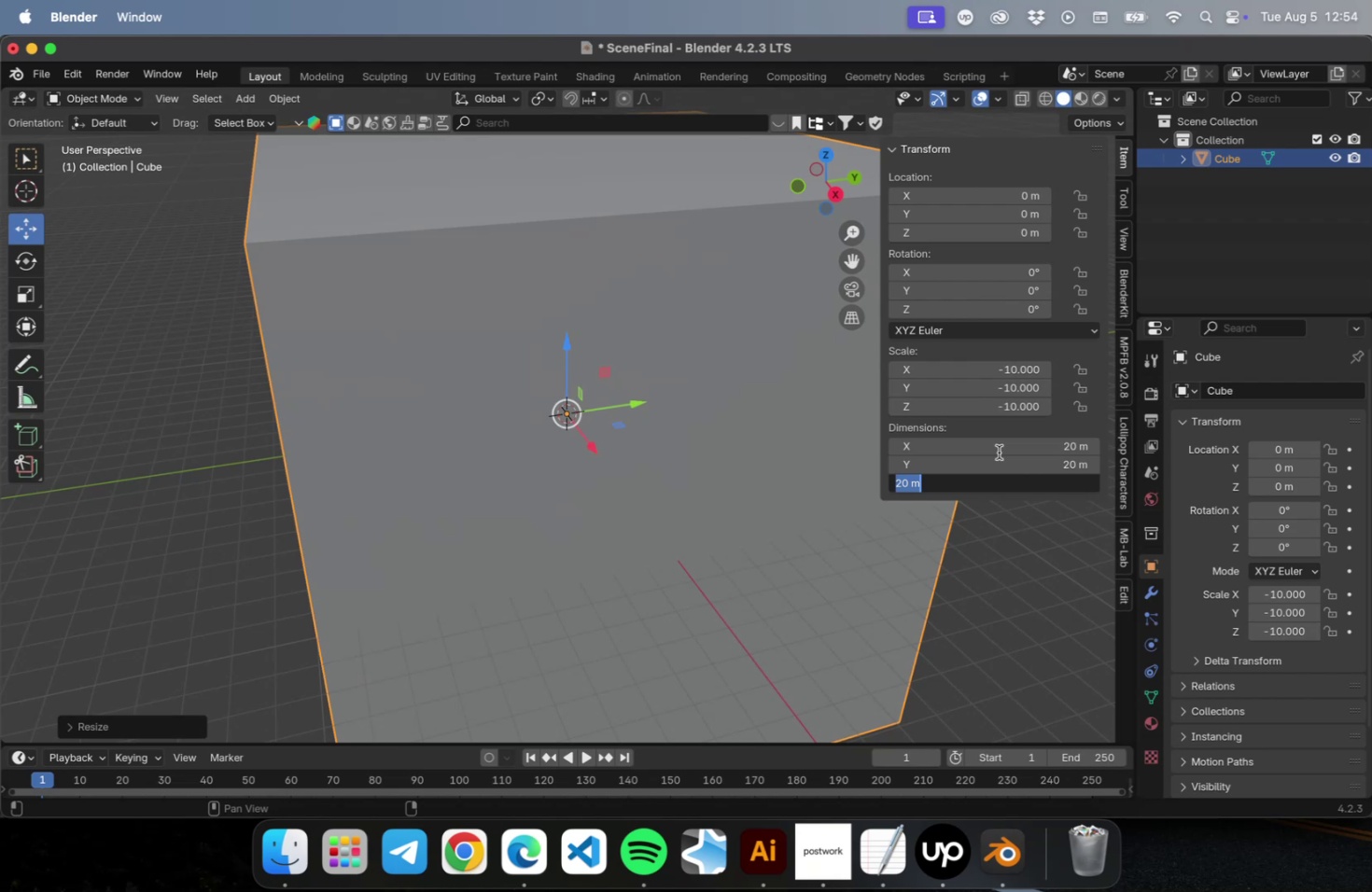 
double_click([975, 228])
 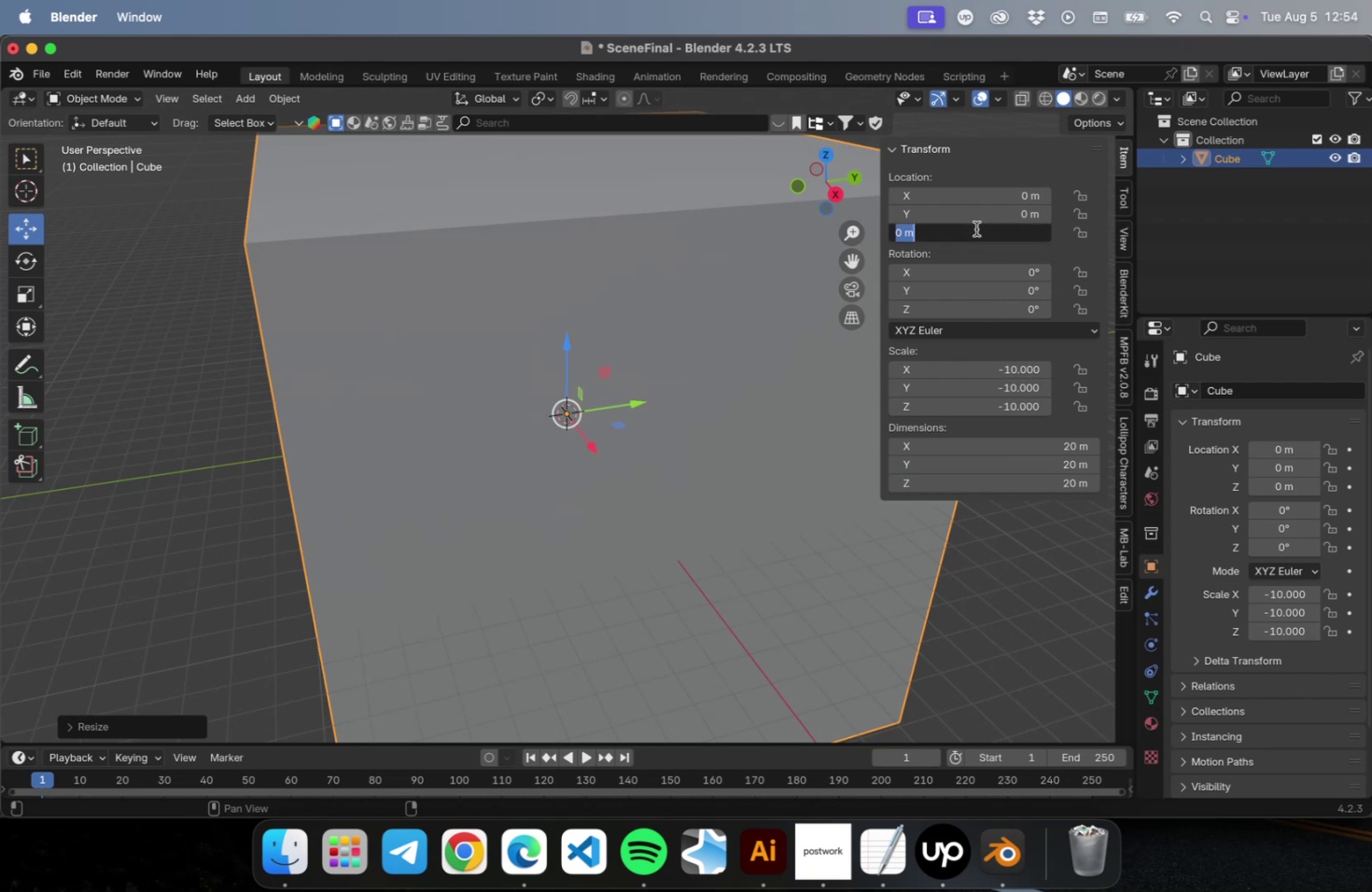 
type(10)
 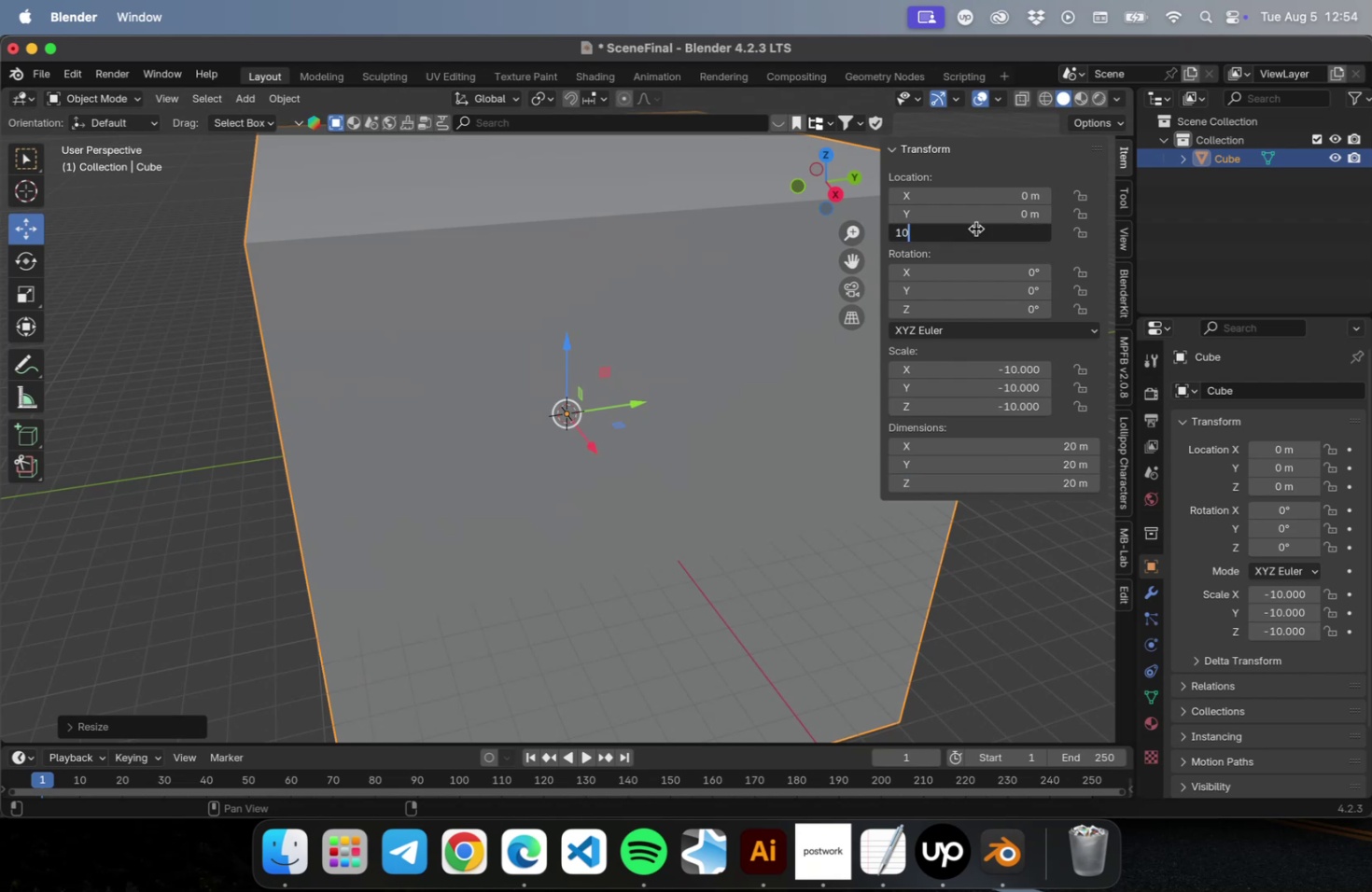 
key(Enter)
 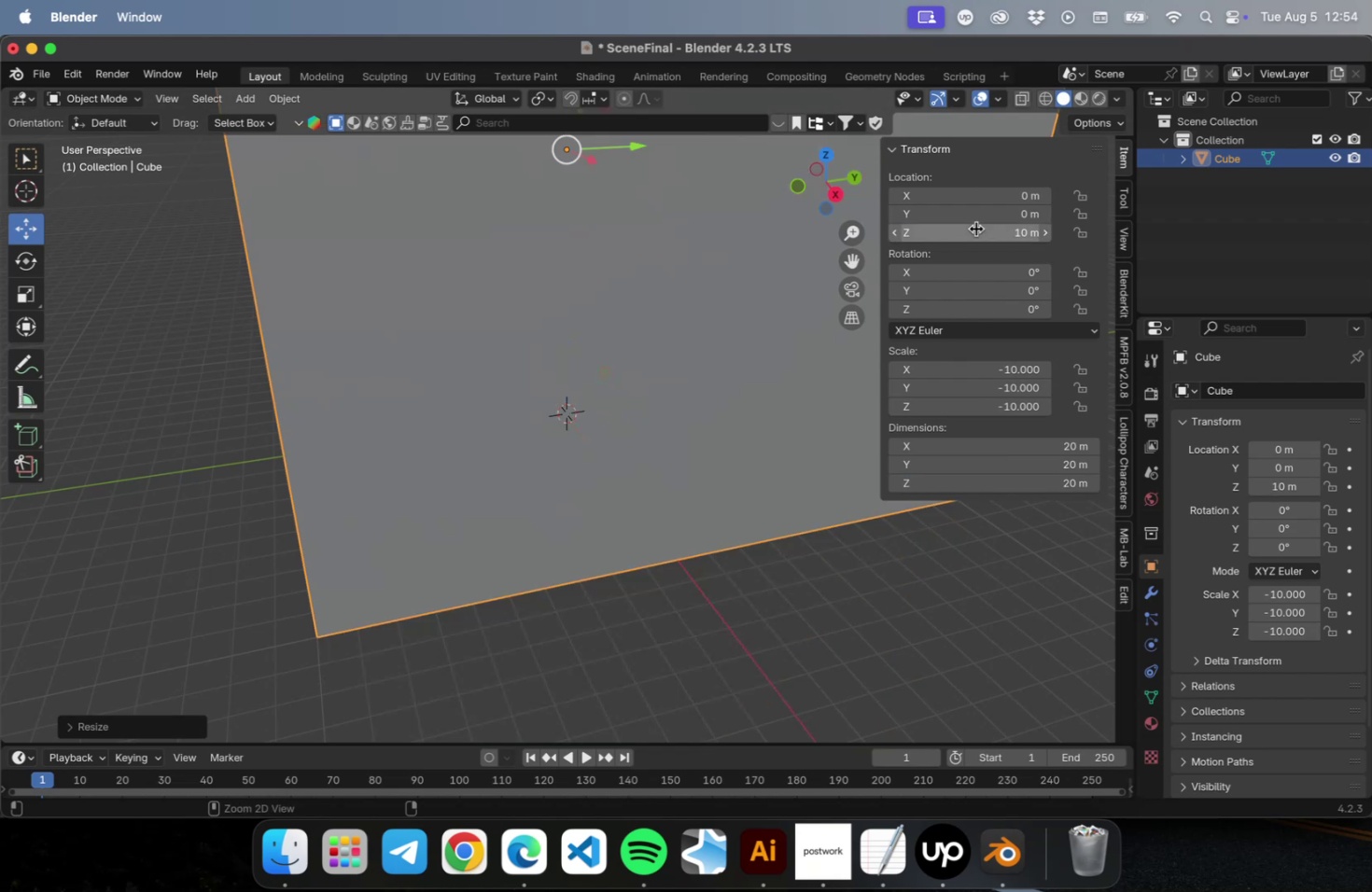 
key(Meta+CommandLeft)
 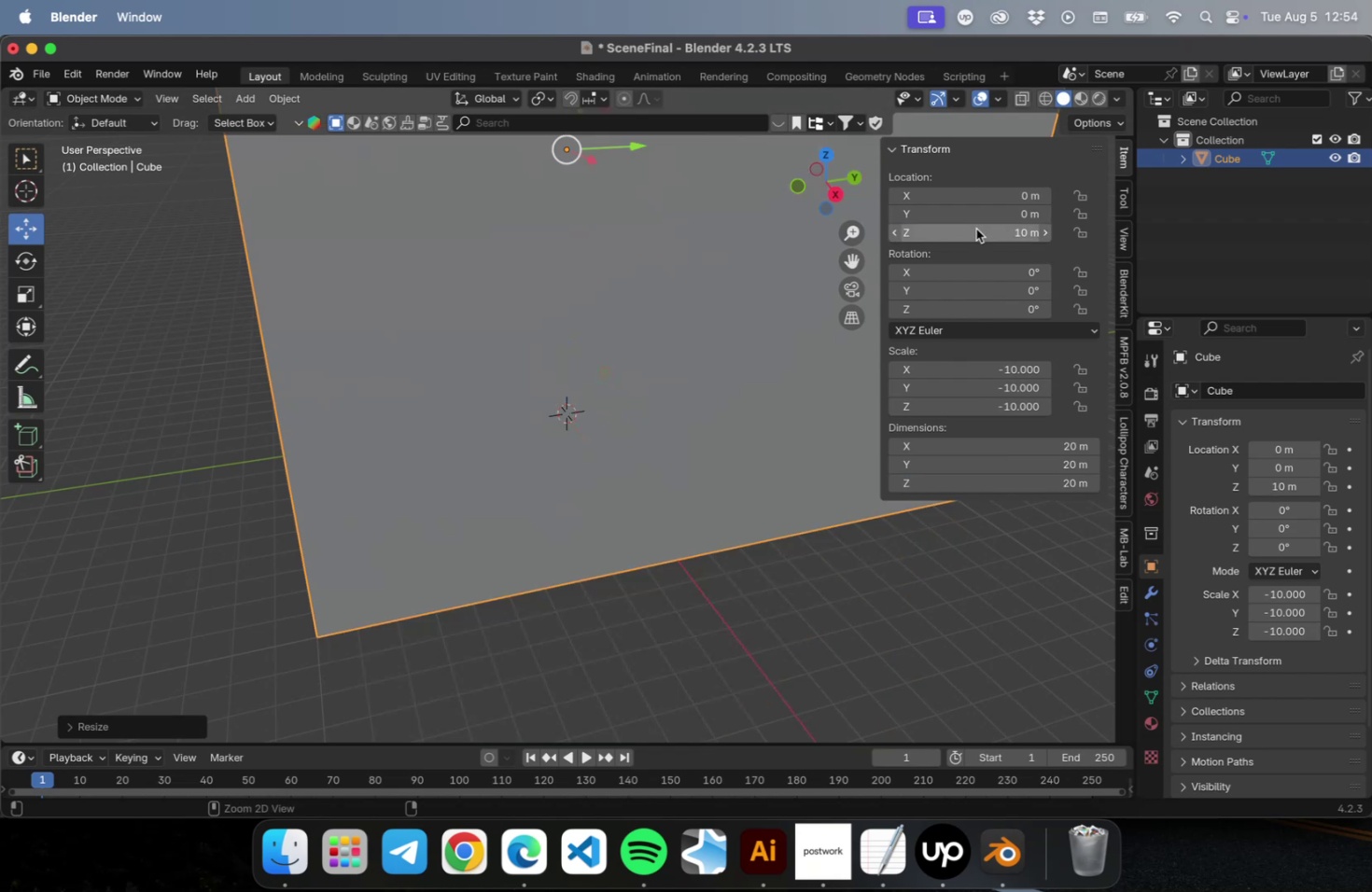 
key(Meta+S)
 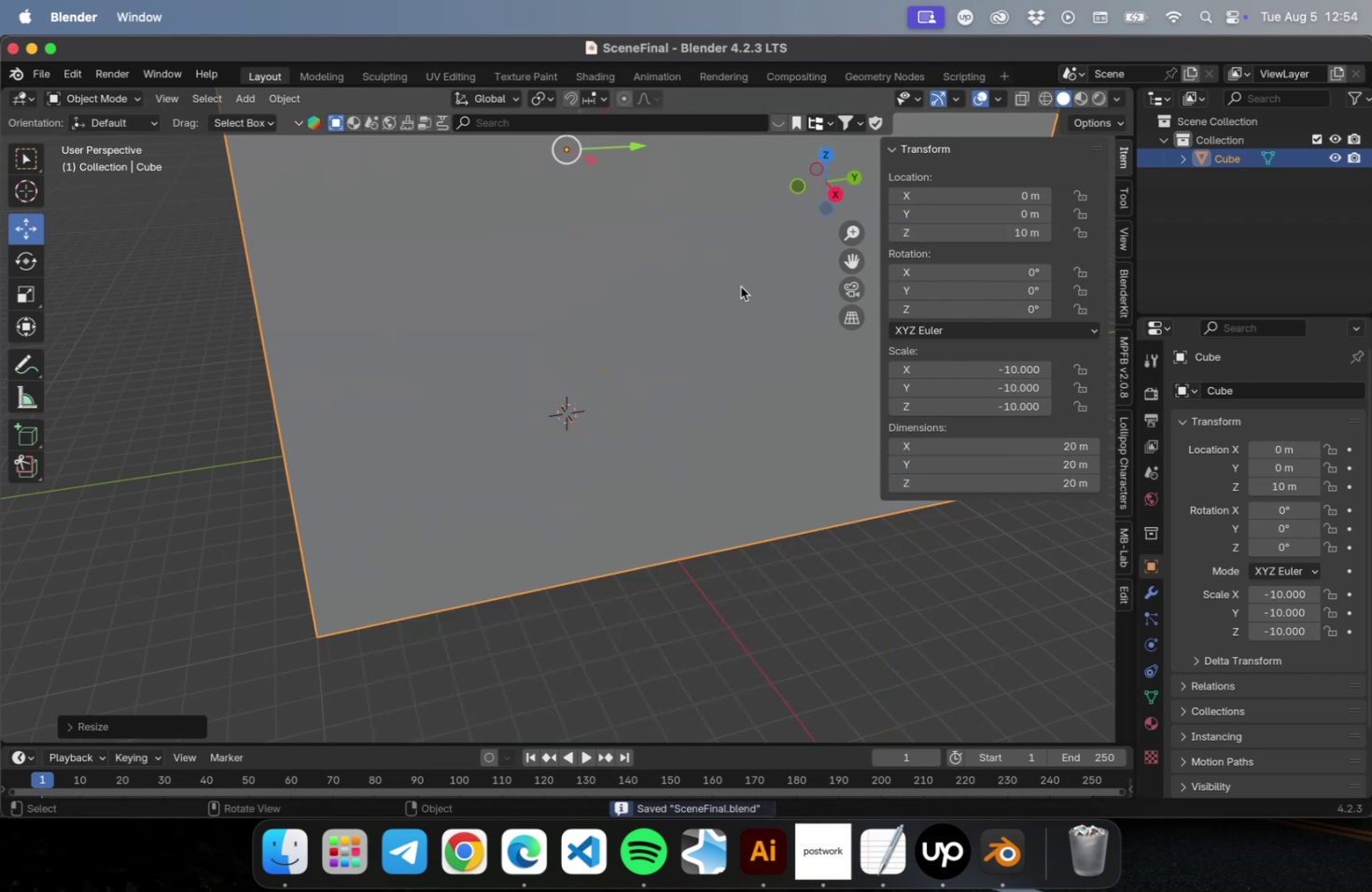 
hold_key(key=ShiftLeft, duration=0.55)
 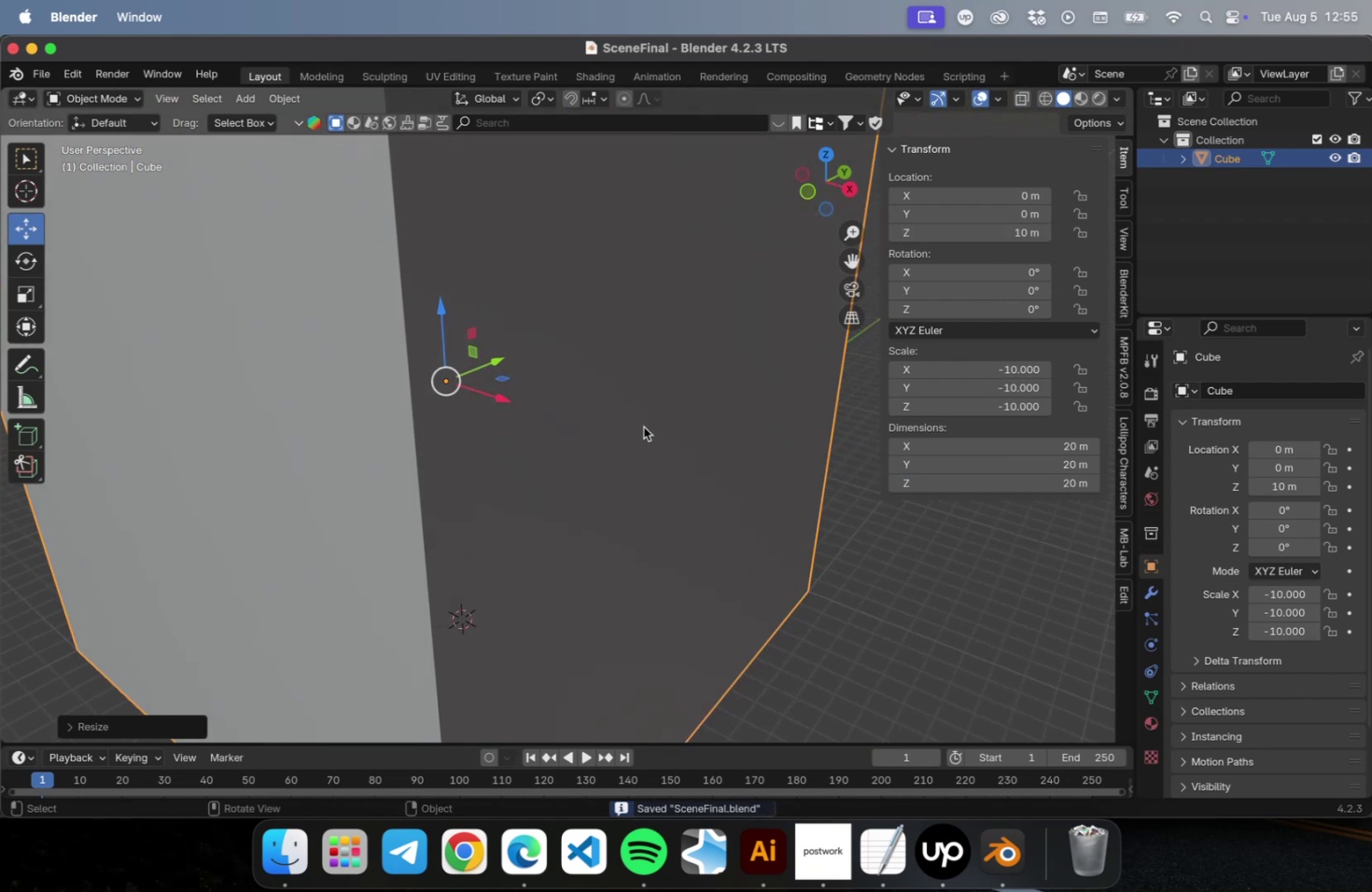 
hold_key(key=ShiftLeft, duration=0.49)
 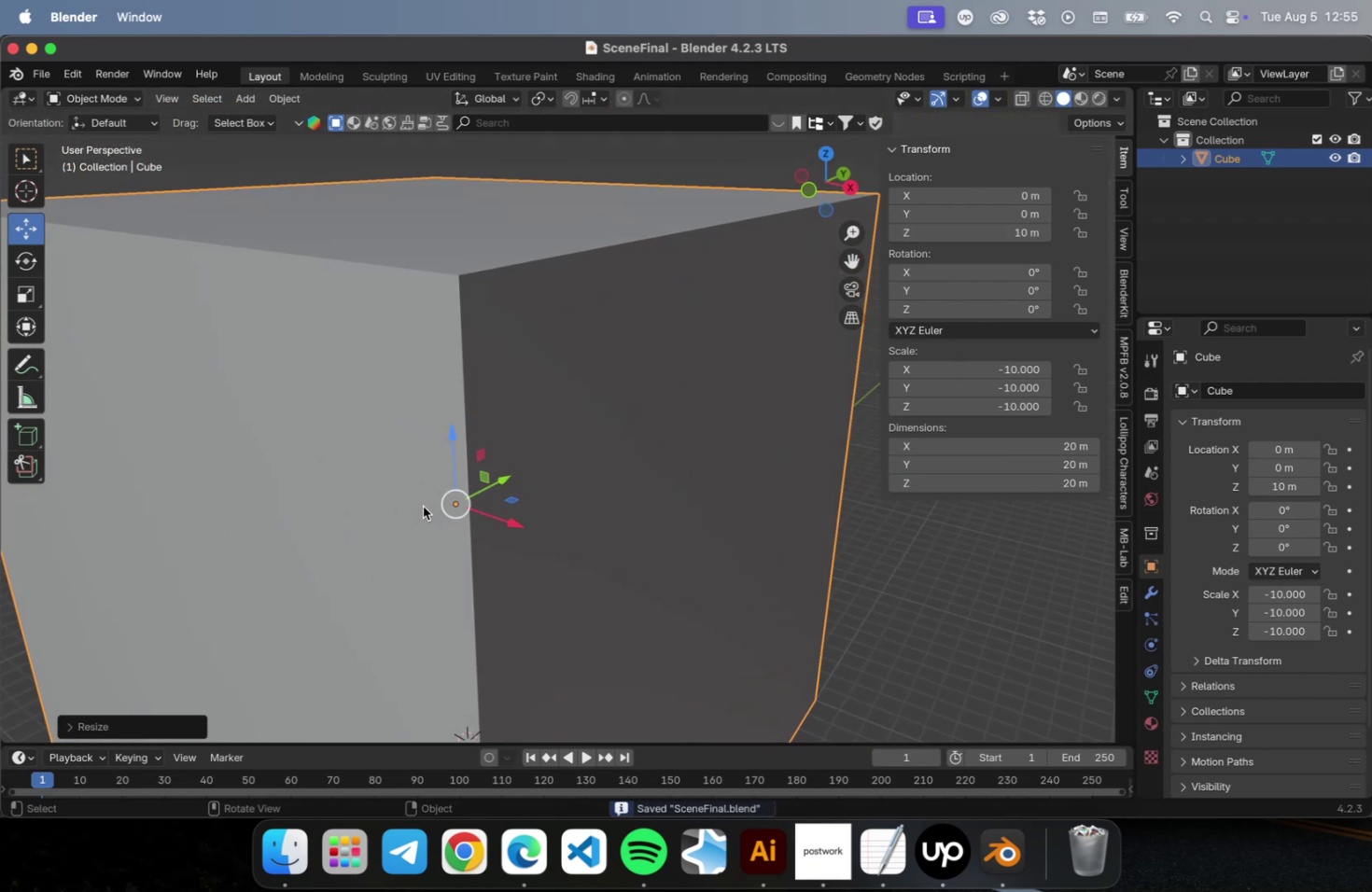 
key(NumLock)
 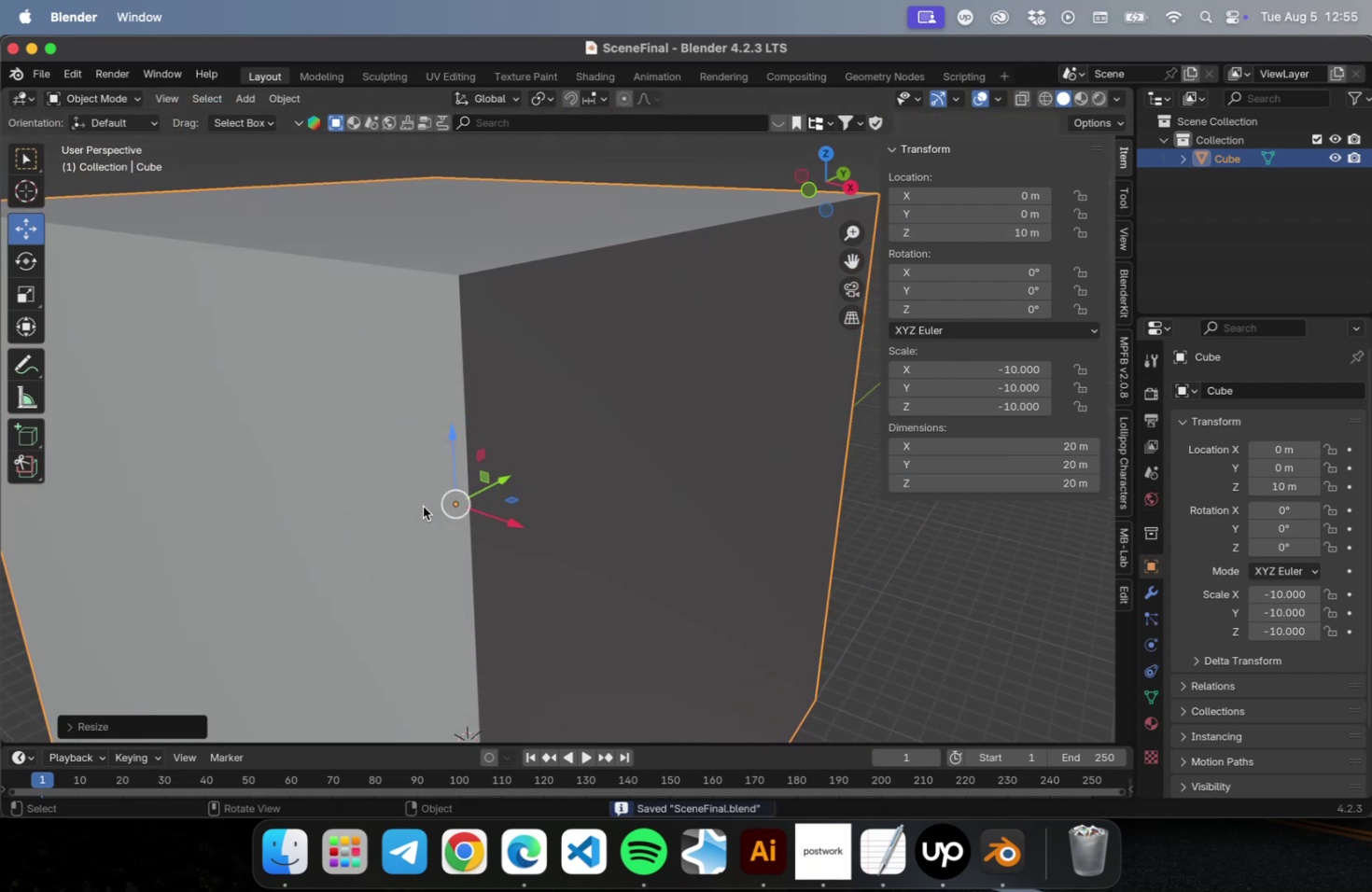 
key(Numpad0)
 